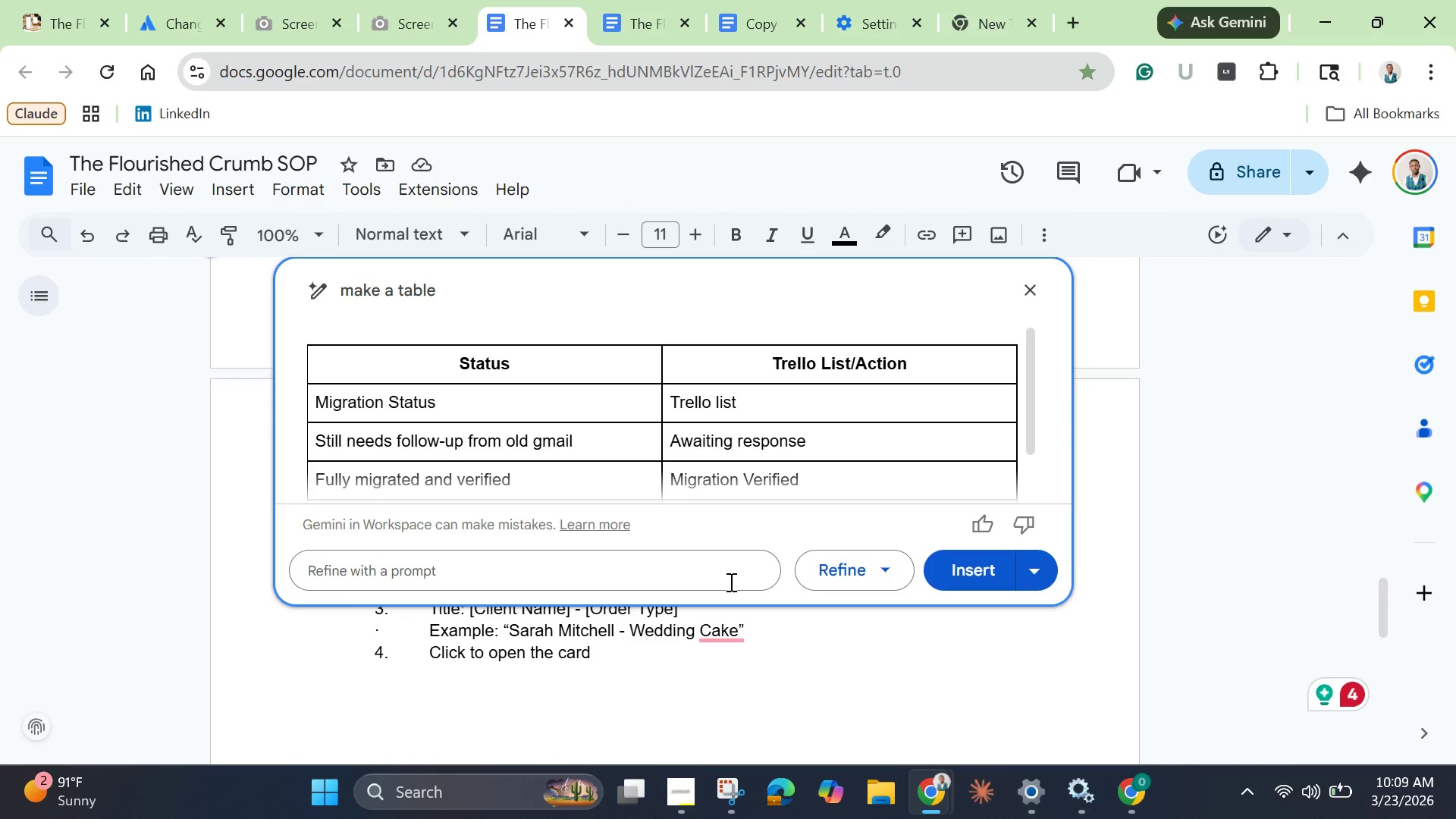 
wait(10.44)
 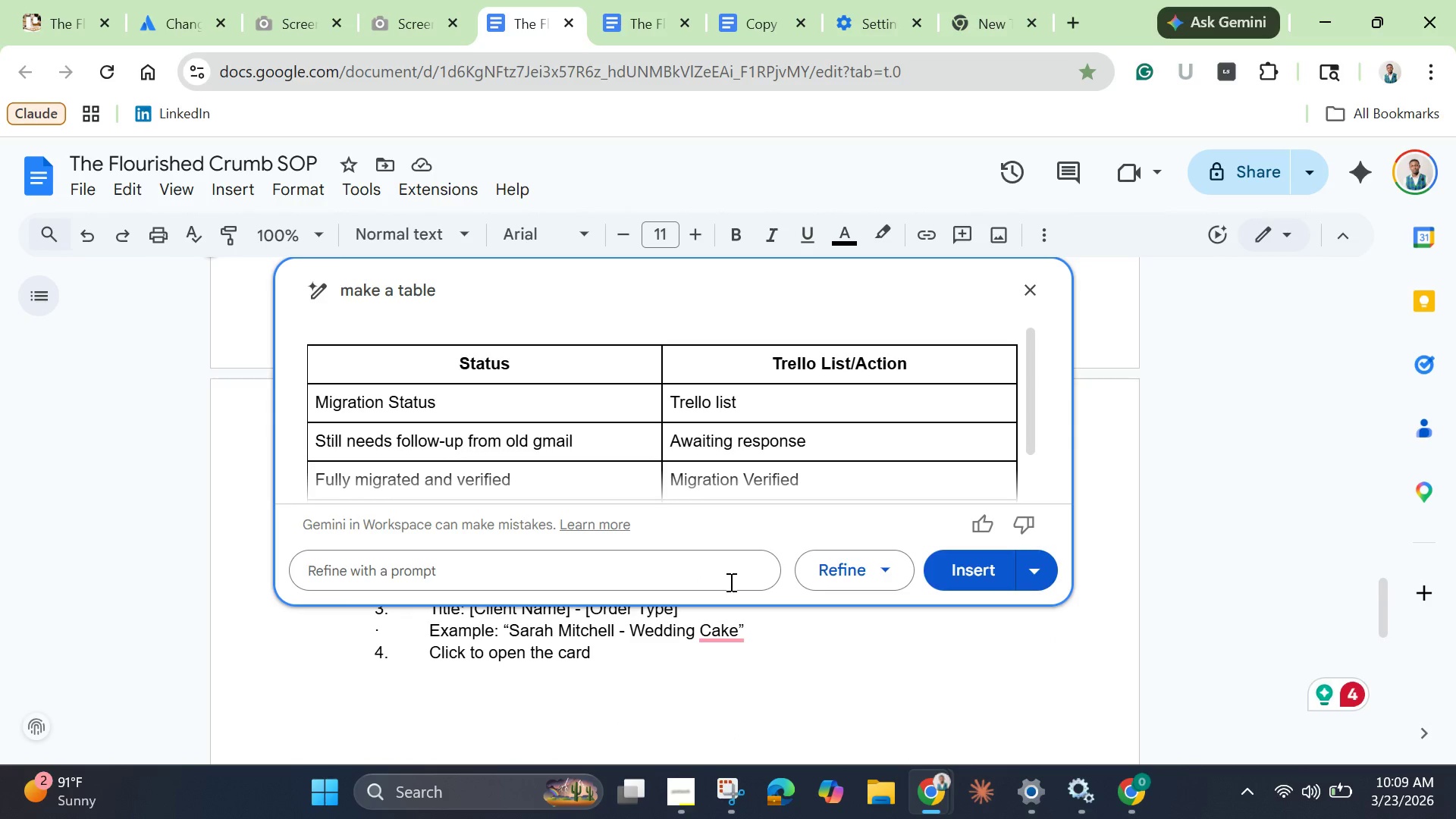 
scroll: coordinate [852, 561], scroll_direction: down, amount: 3.0
 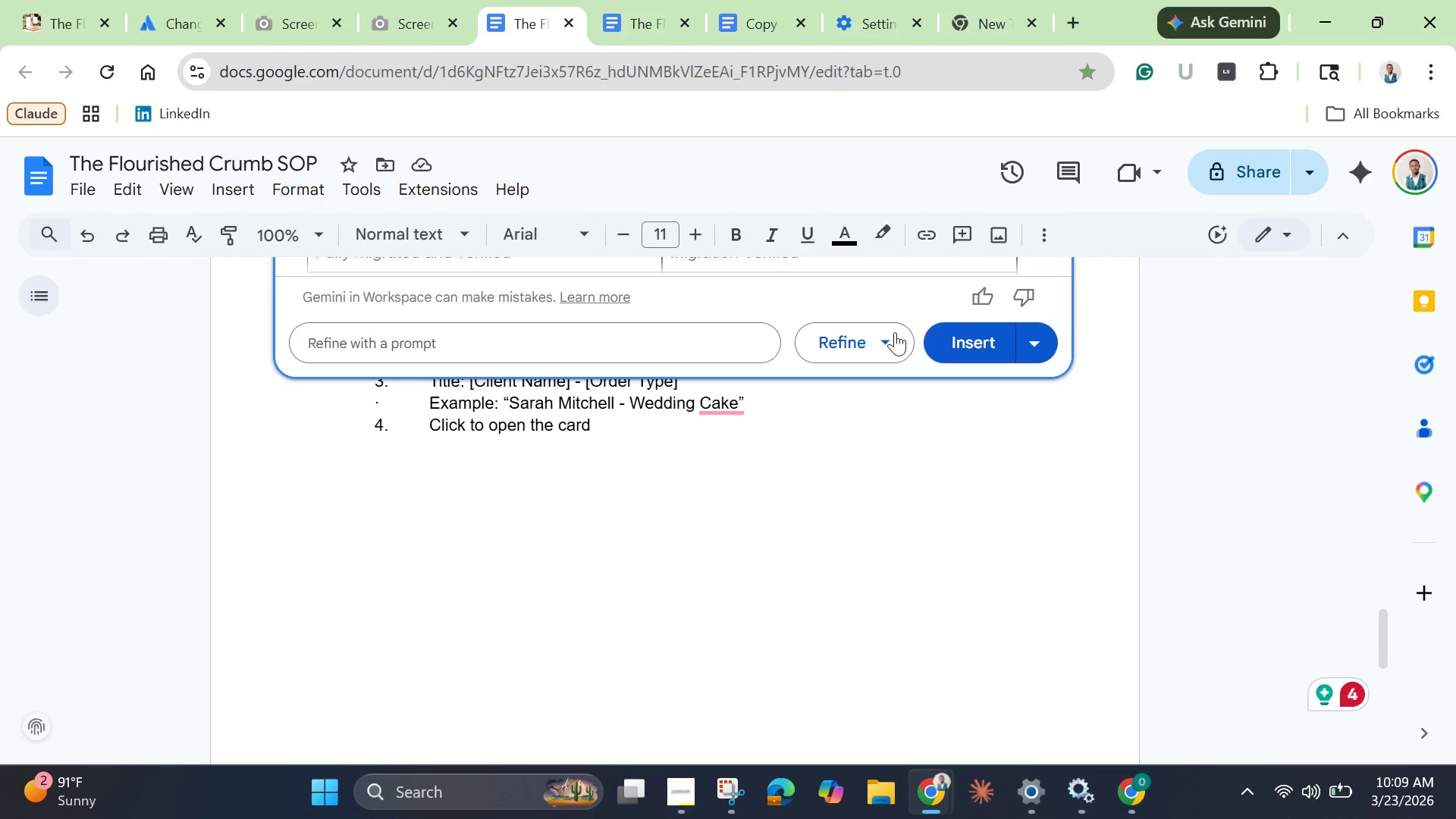 
left_click([892, 331])
 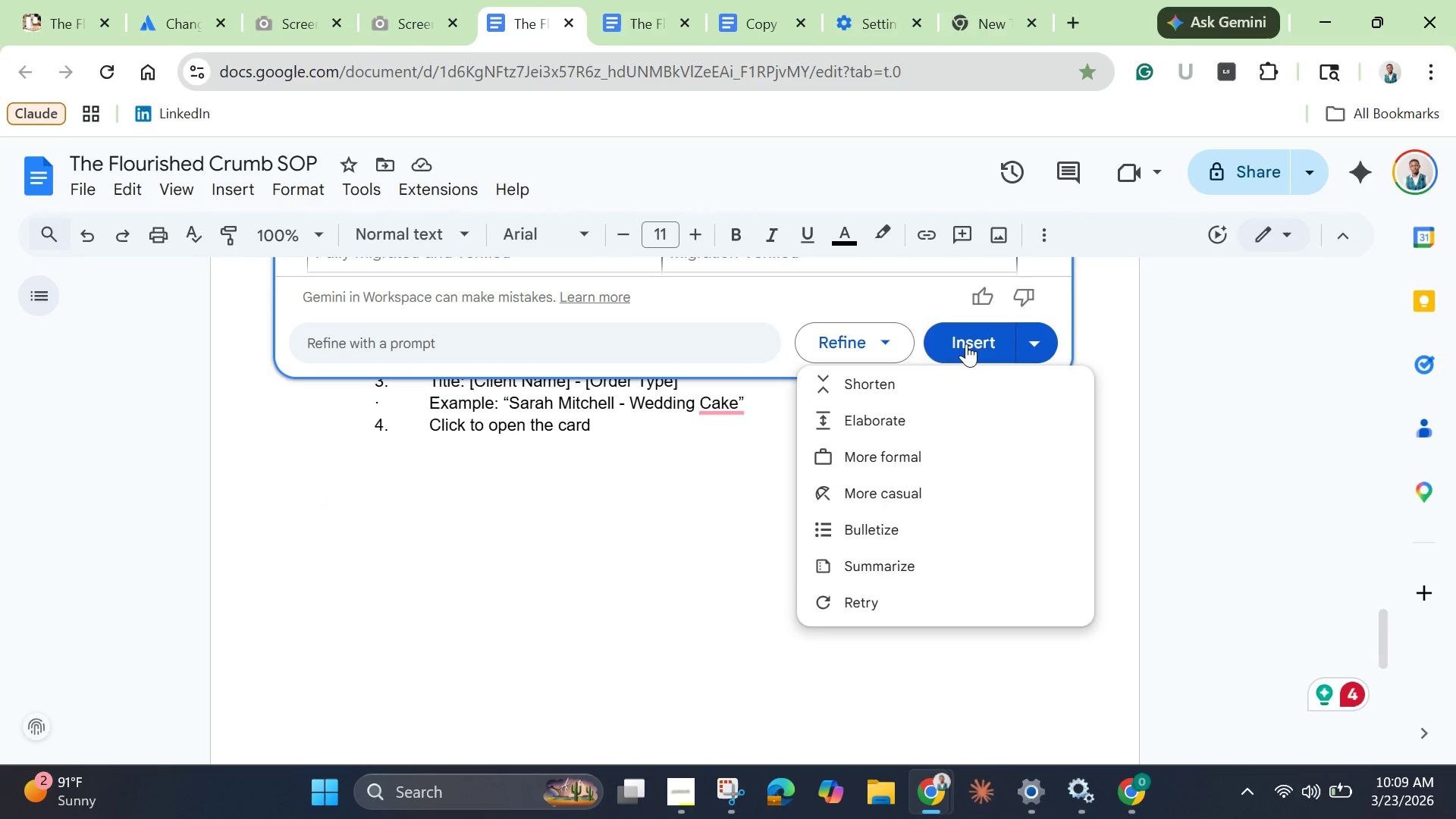 
left_click([1024, 344])
 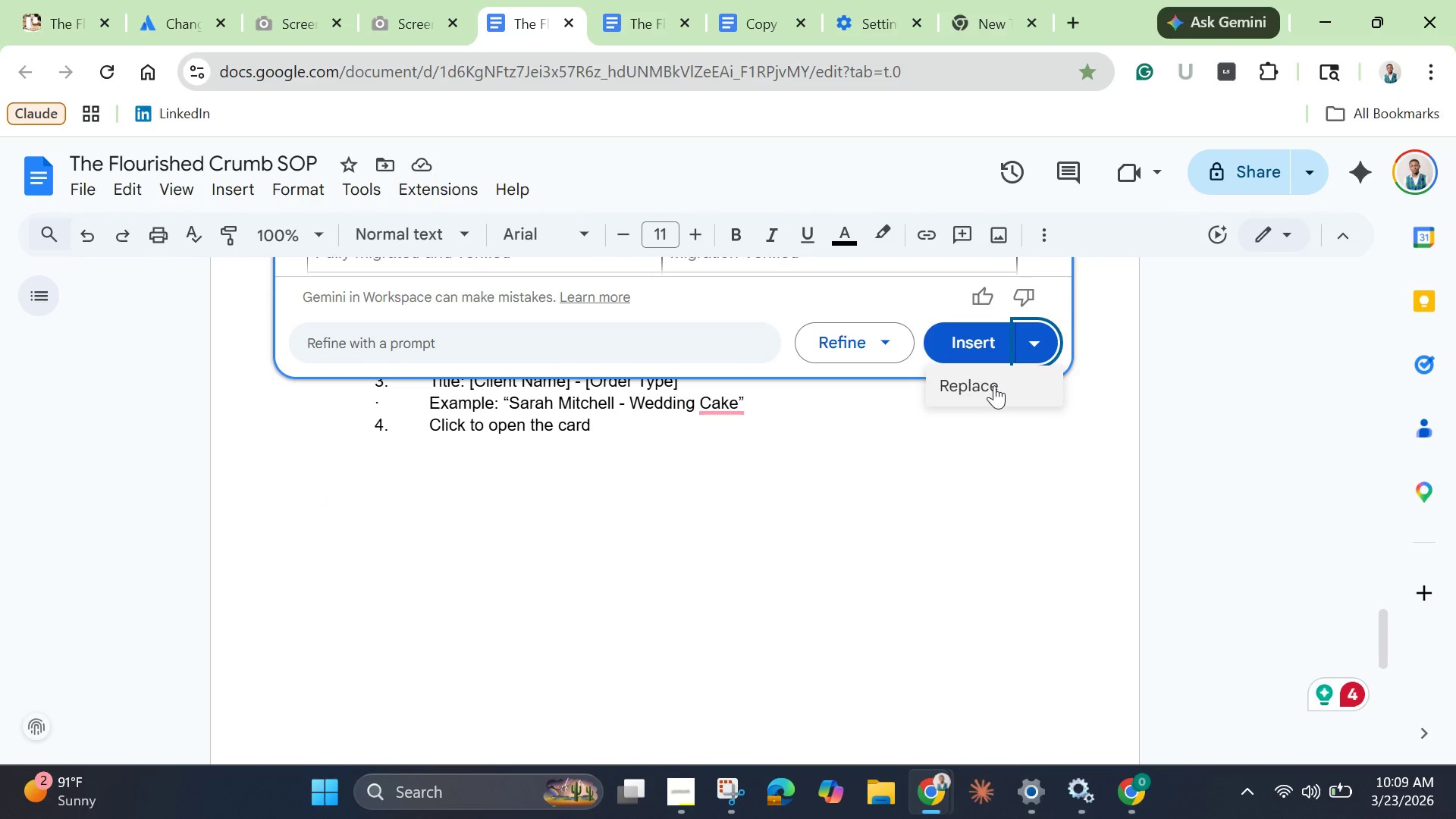 
left_click([994, 385])
 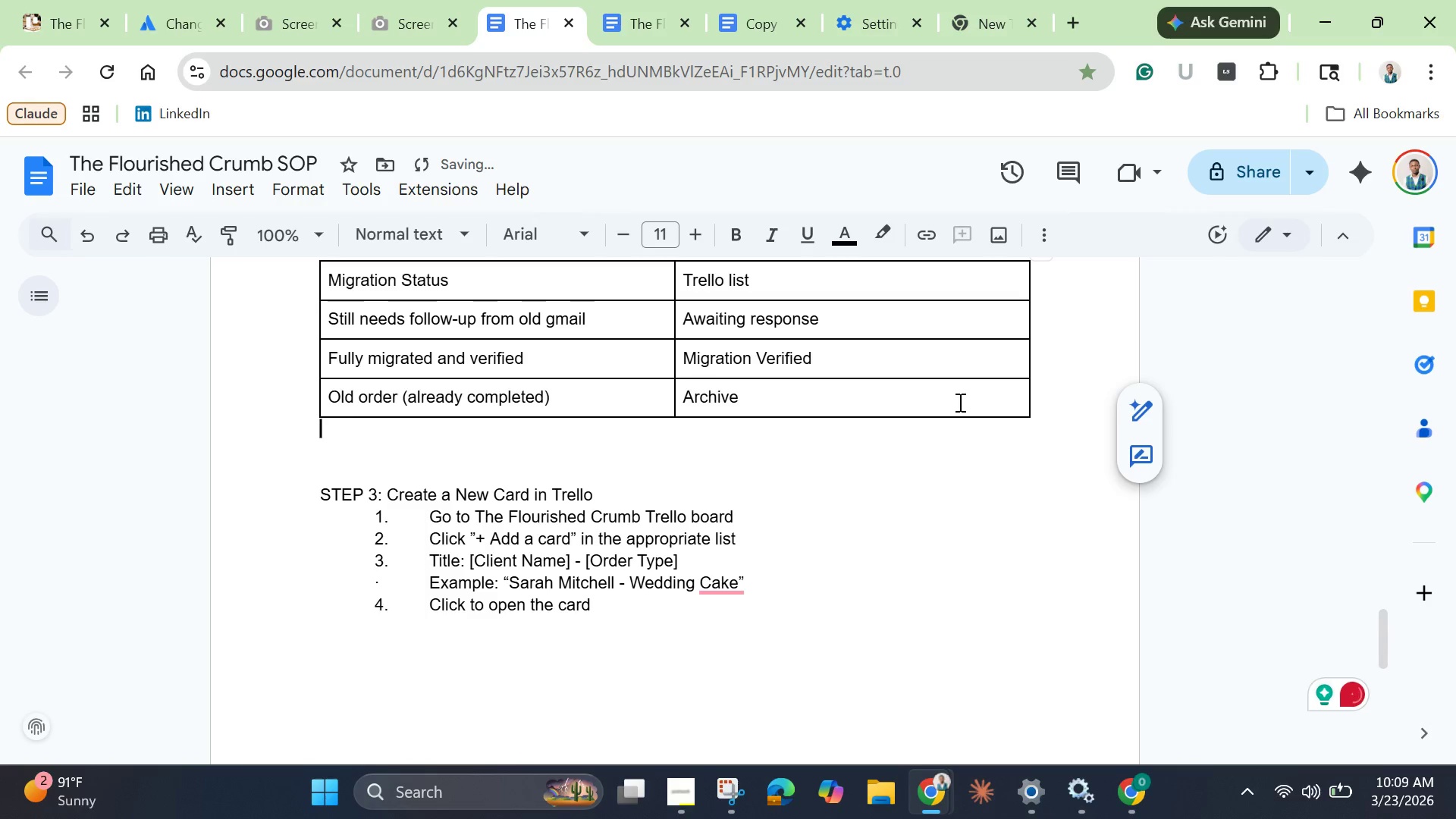 
scroll: coordinate [959, 402], scroll_direction: up, amount: 1.0
 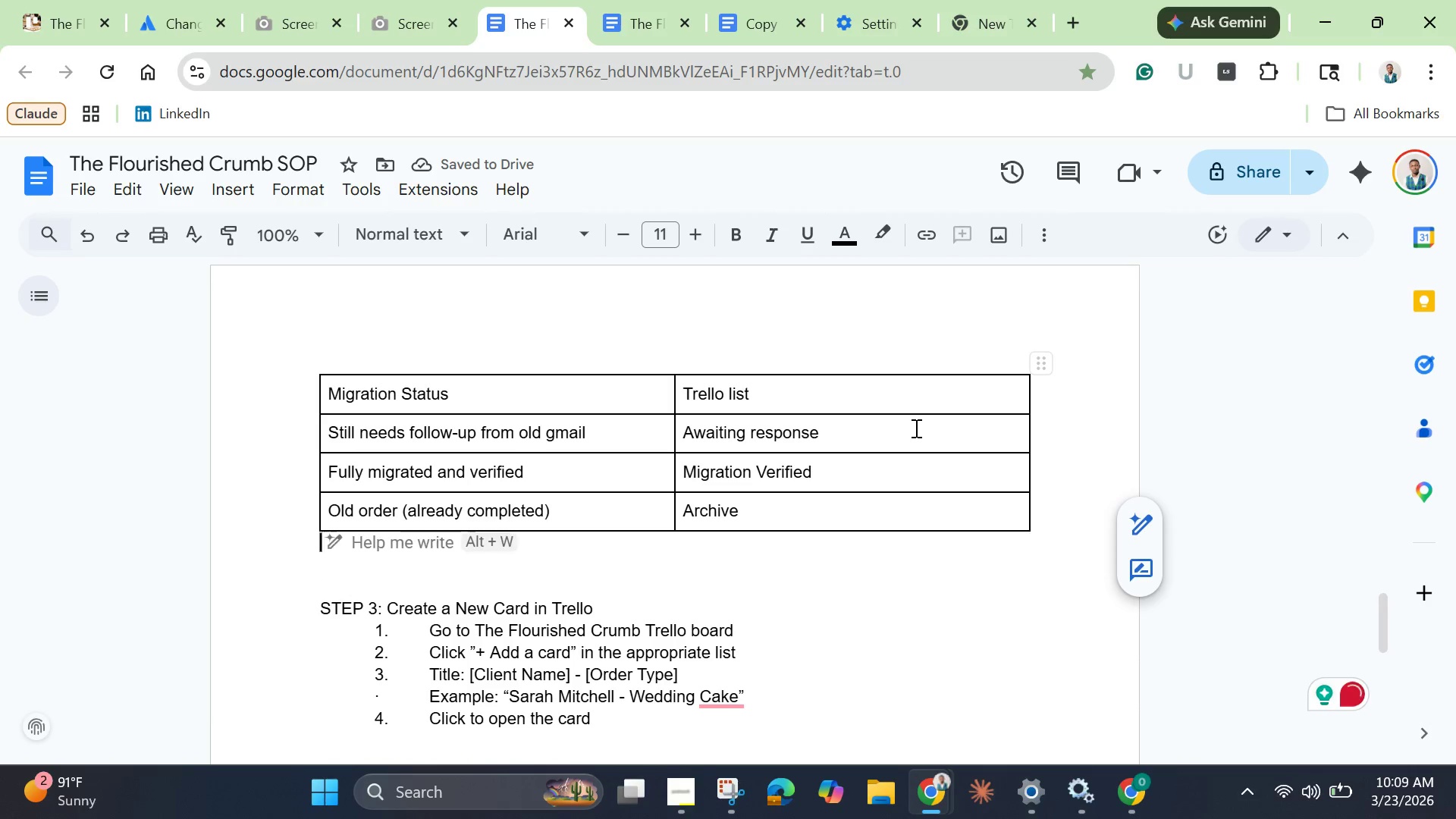 
key(Backspace)
 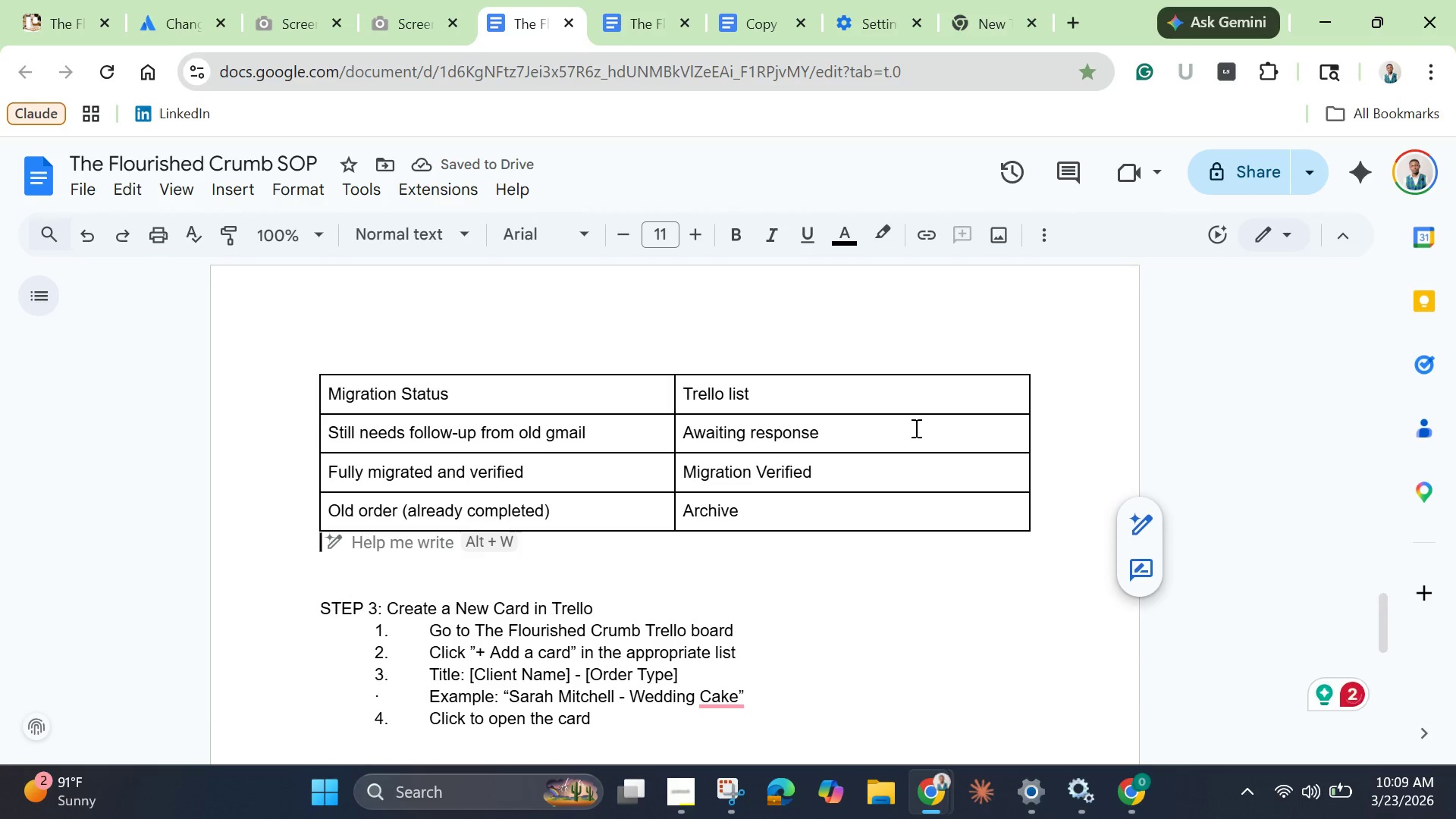 
key(Backspace)
 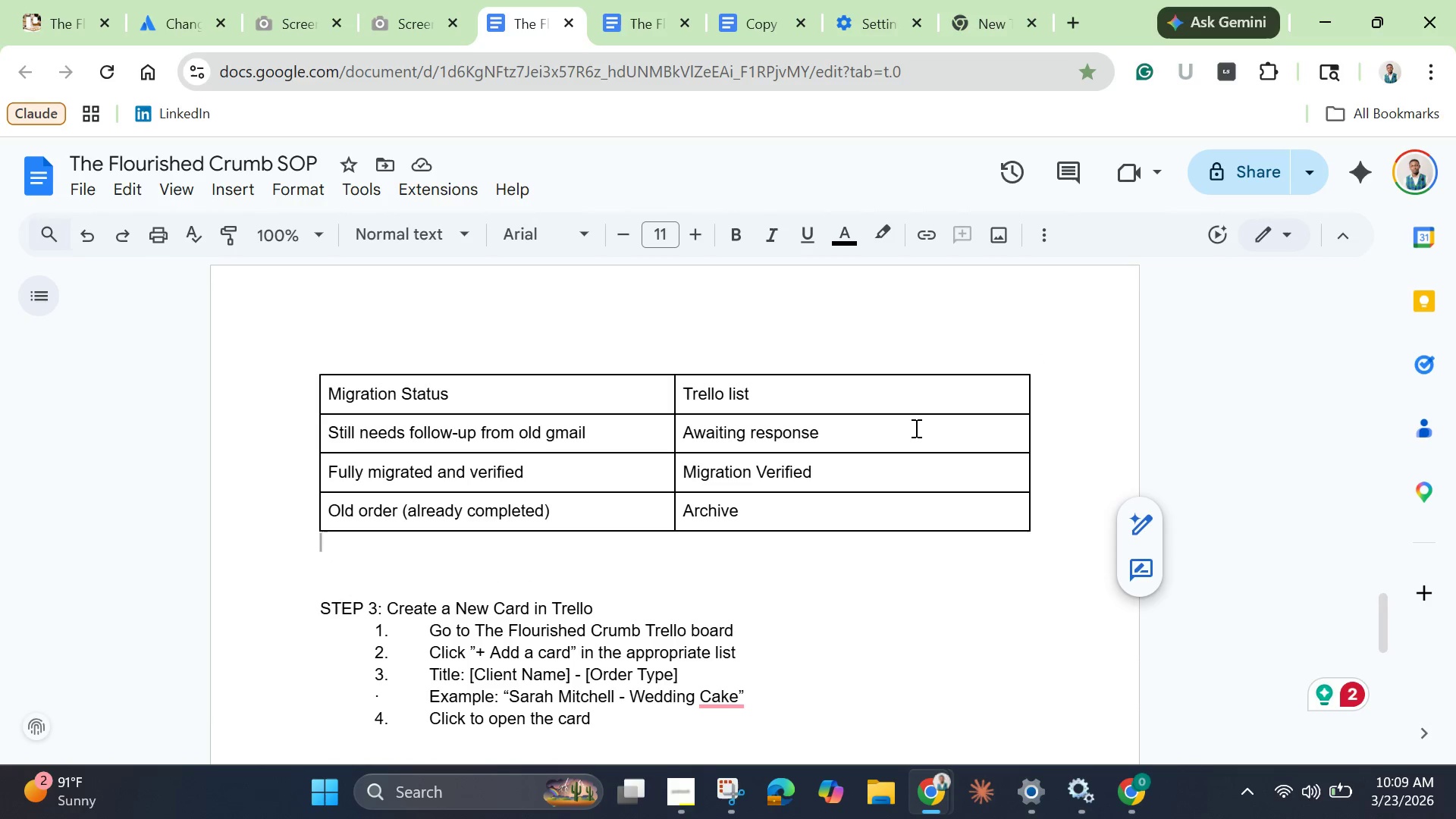 
scroll: coordinate [910, 426], scroll_direction: up, amount: 3.0
 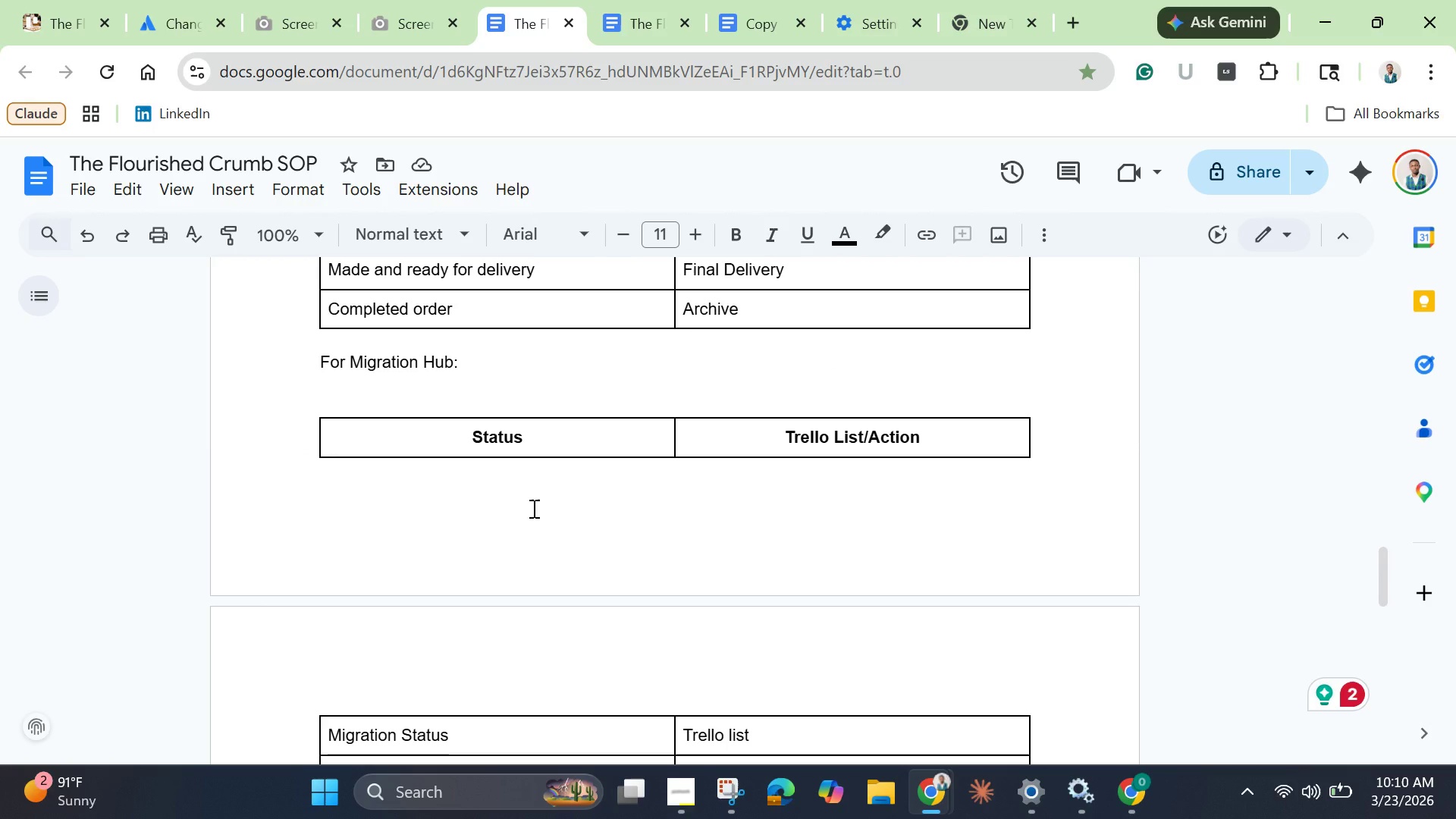 
scroll: coordinate [532, 508], scroll_direction: down, amount: 1.0
 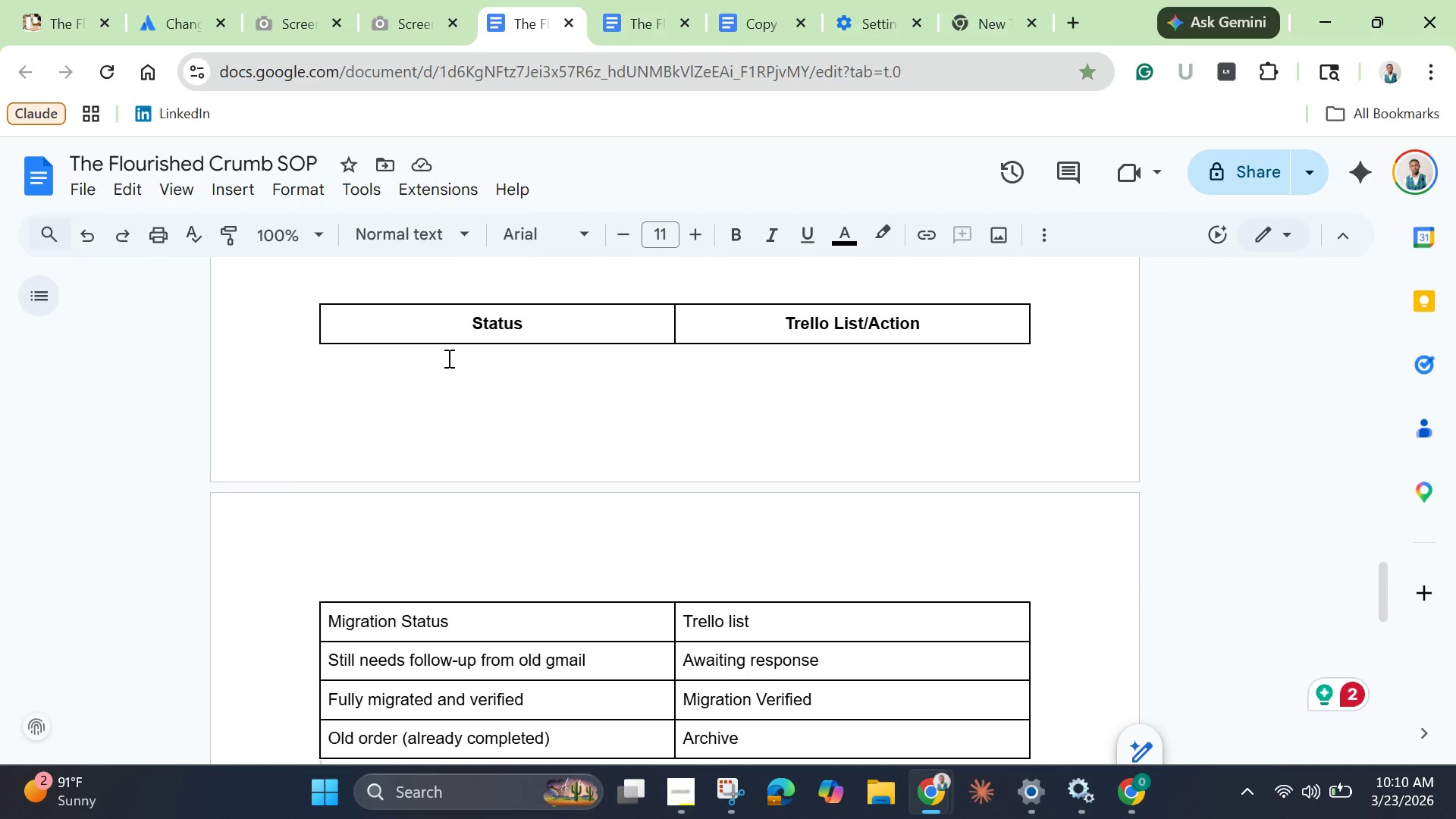 
left_click([336, 337])
 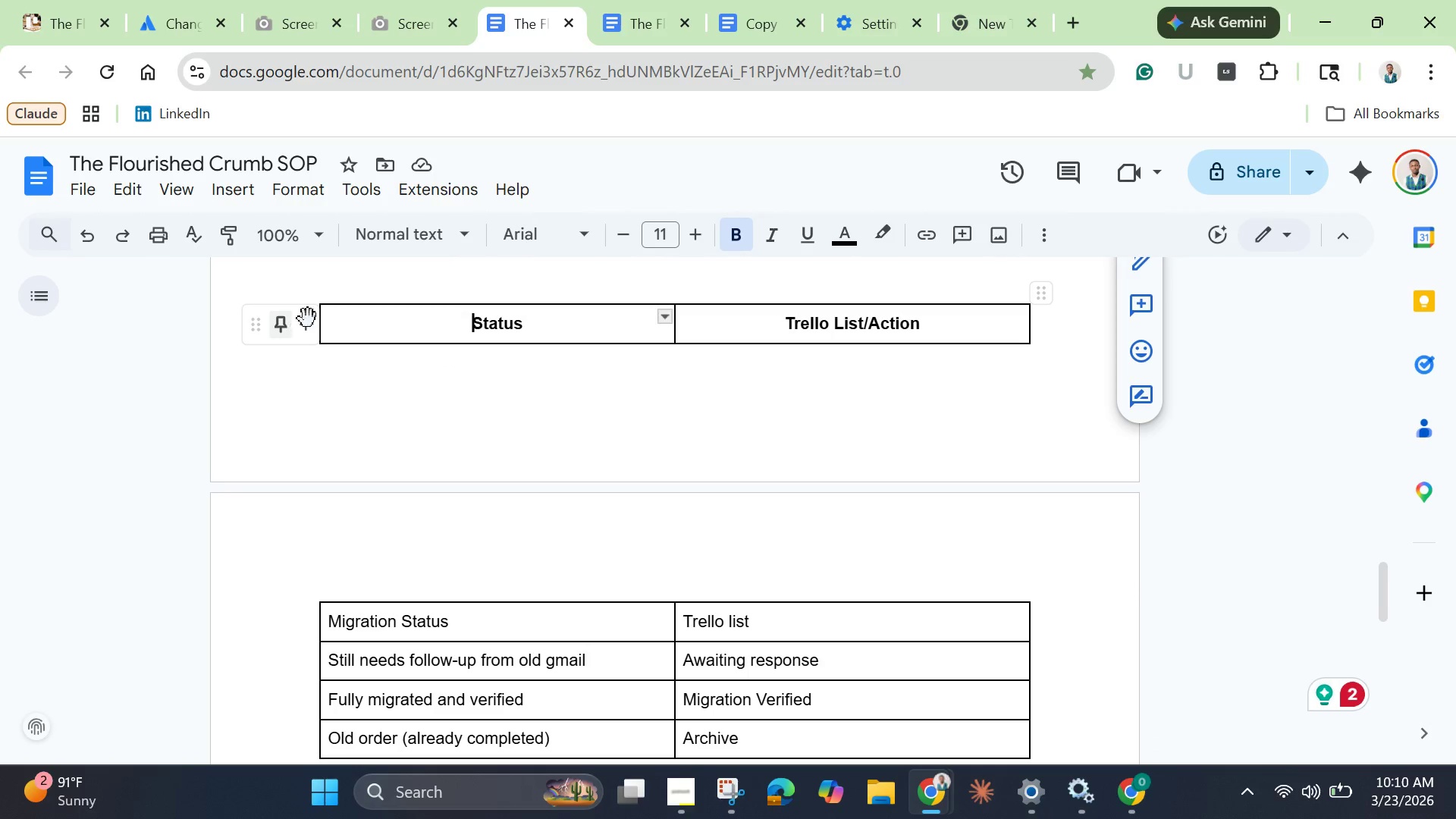 
left_click([336, 321])
 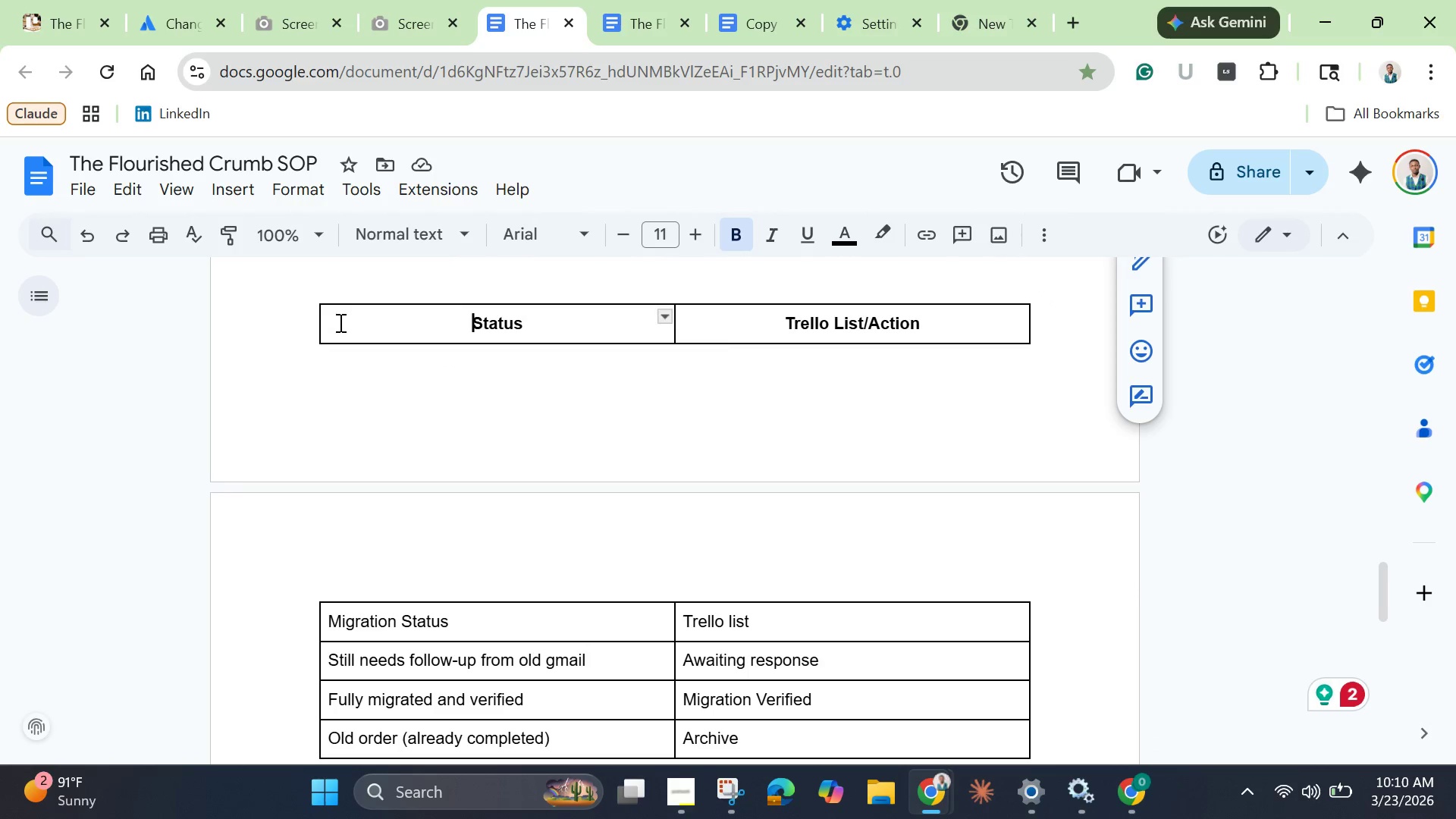 
left_click_drag(start_coordinate=[339, 322], to_coordinate=[848, 410])
 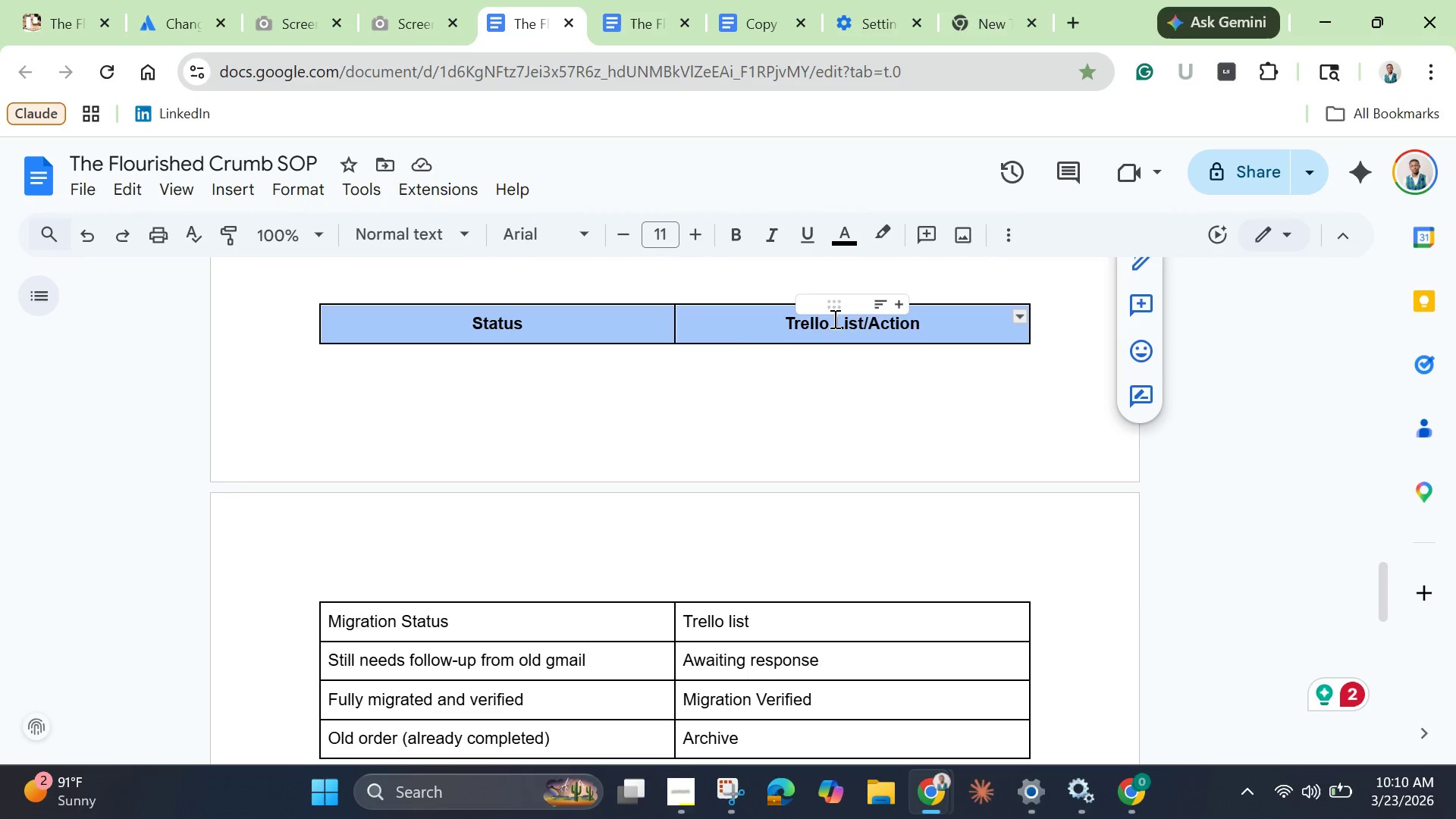 
right_click([833, 318])
 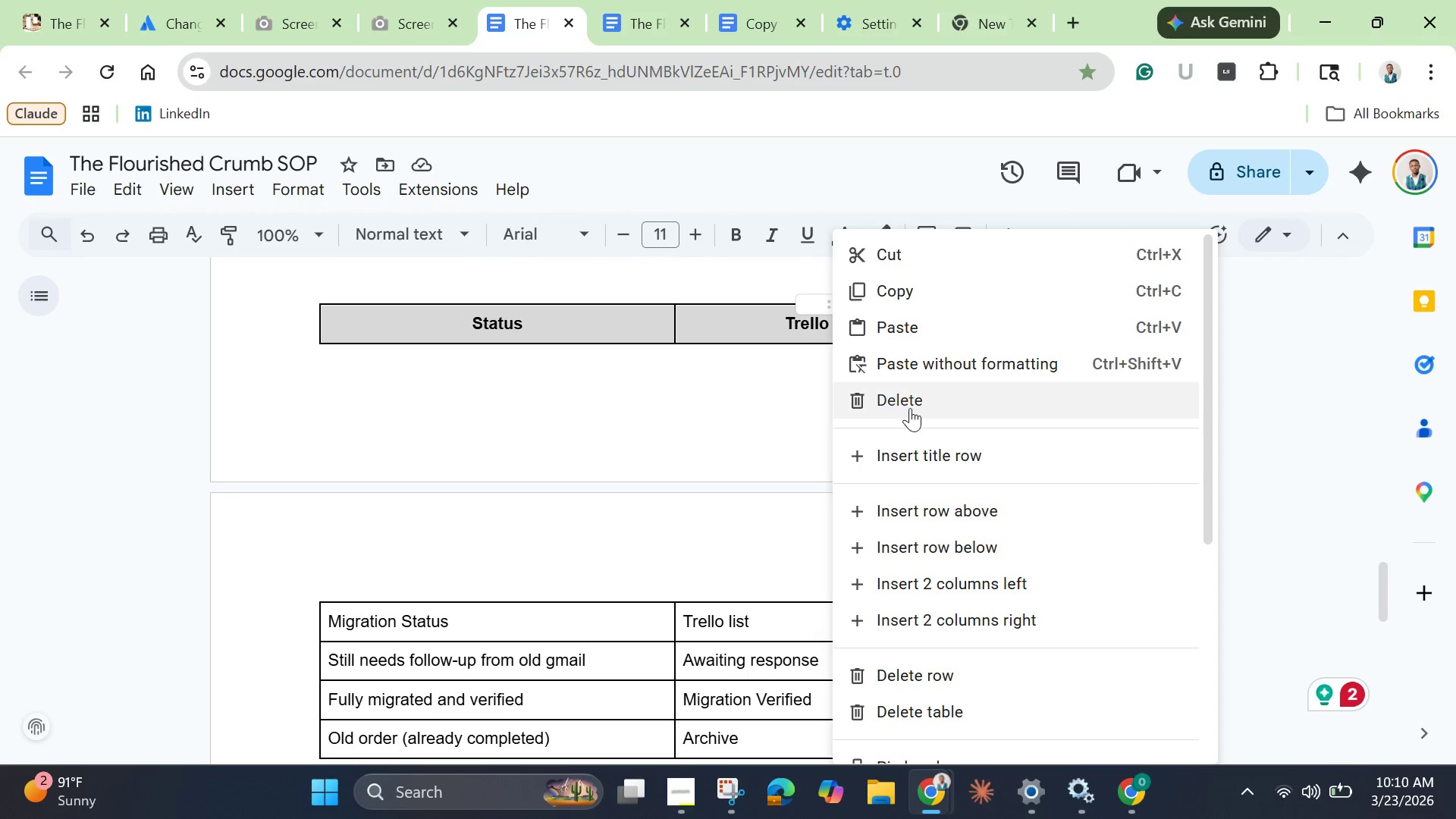 
left_click([908, 400])
 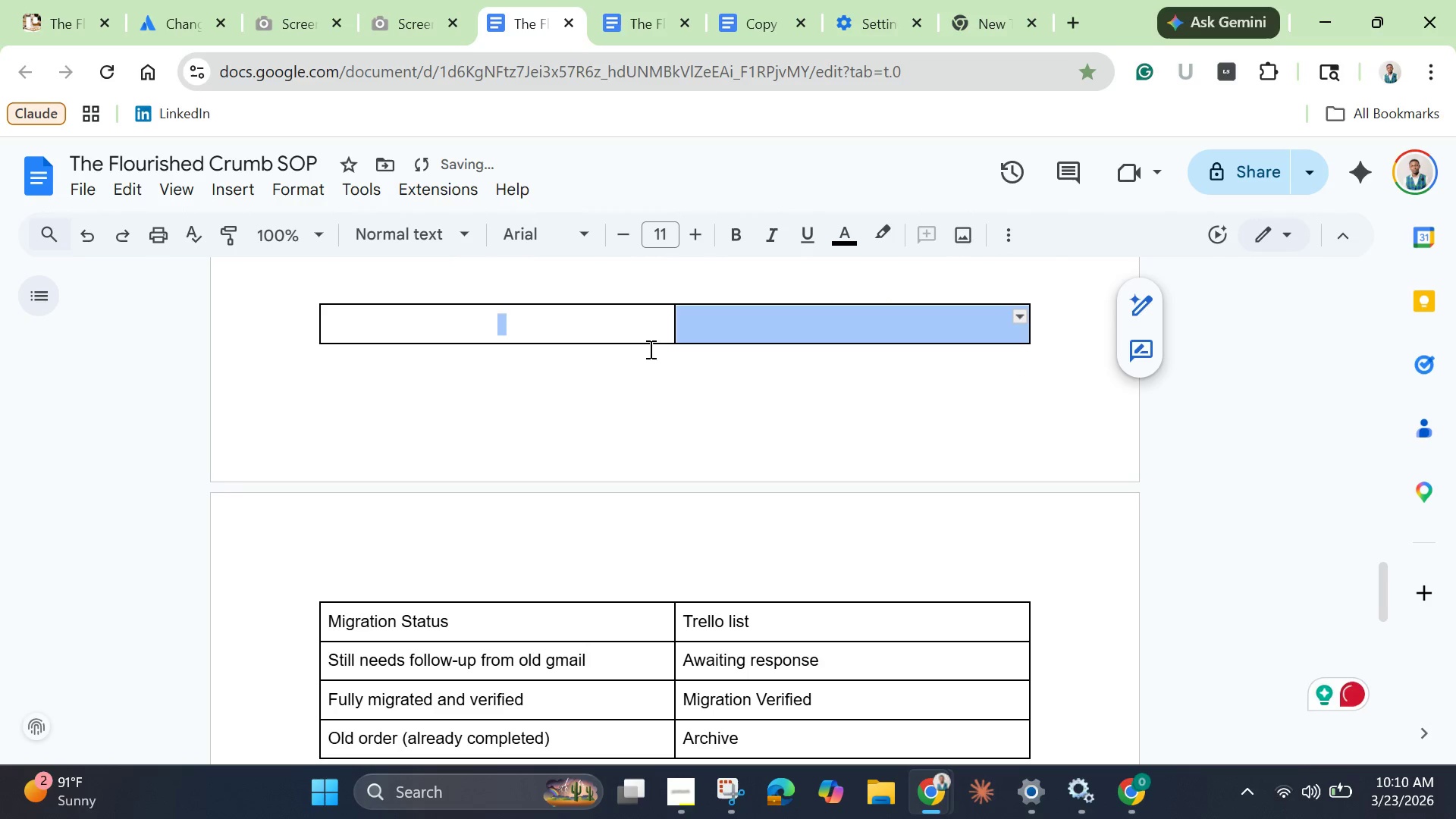 
left_click([595, 356])
 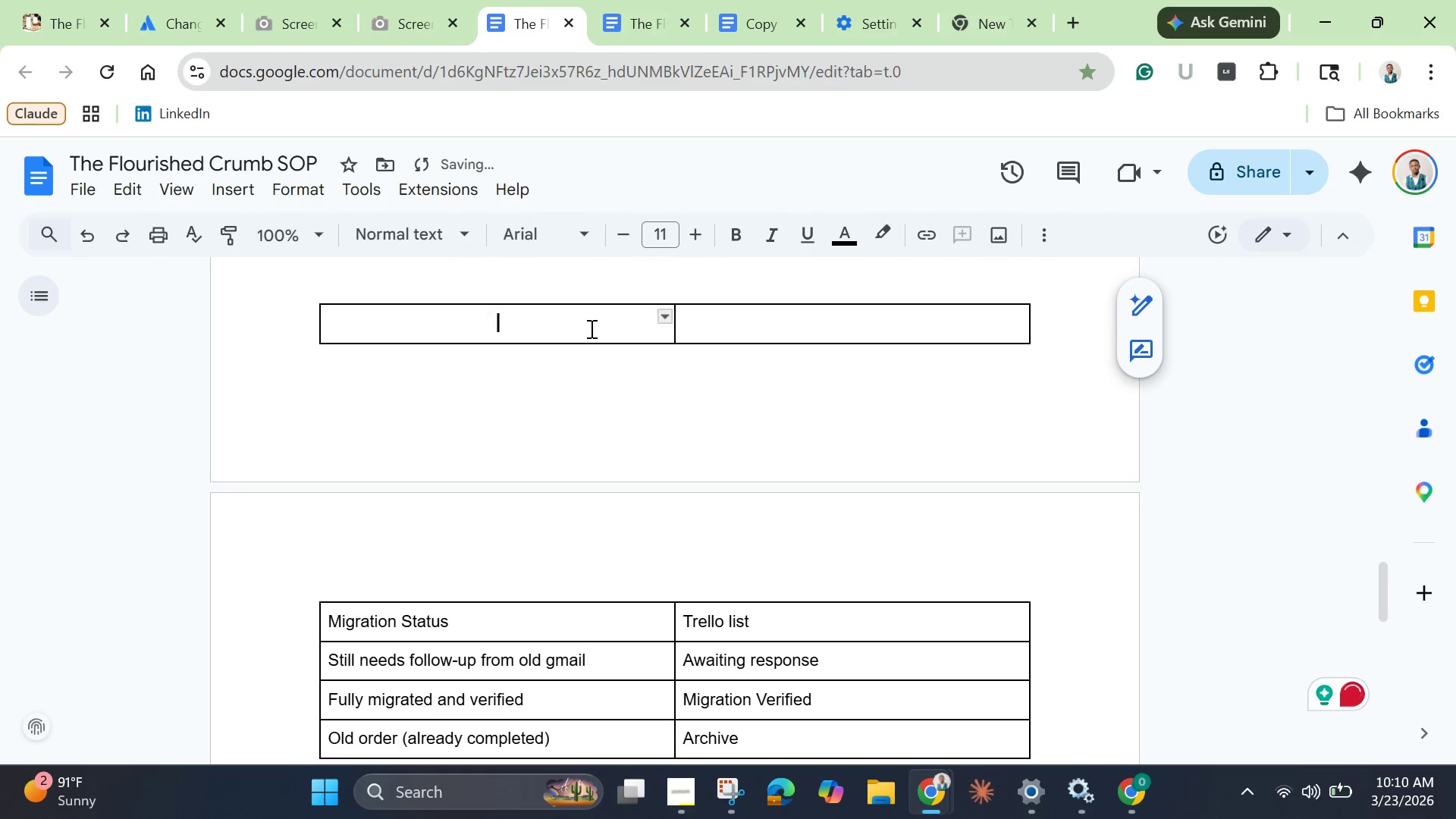 
left_click_drag(start_coordinate=[590, 328], to_coordinate=[805, 329])
 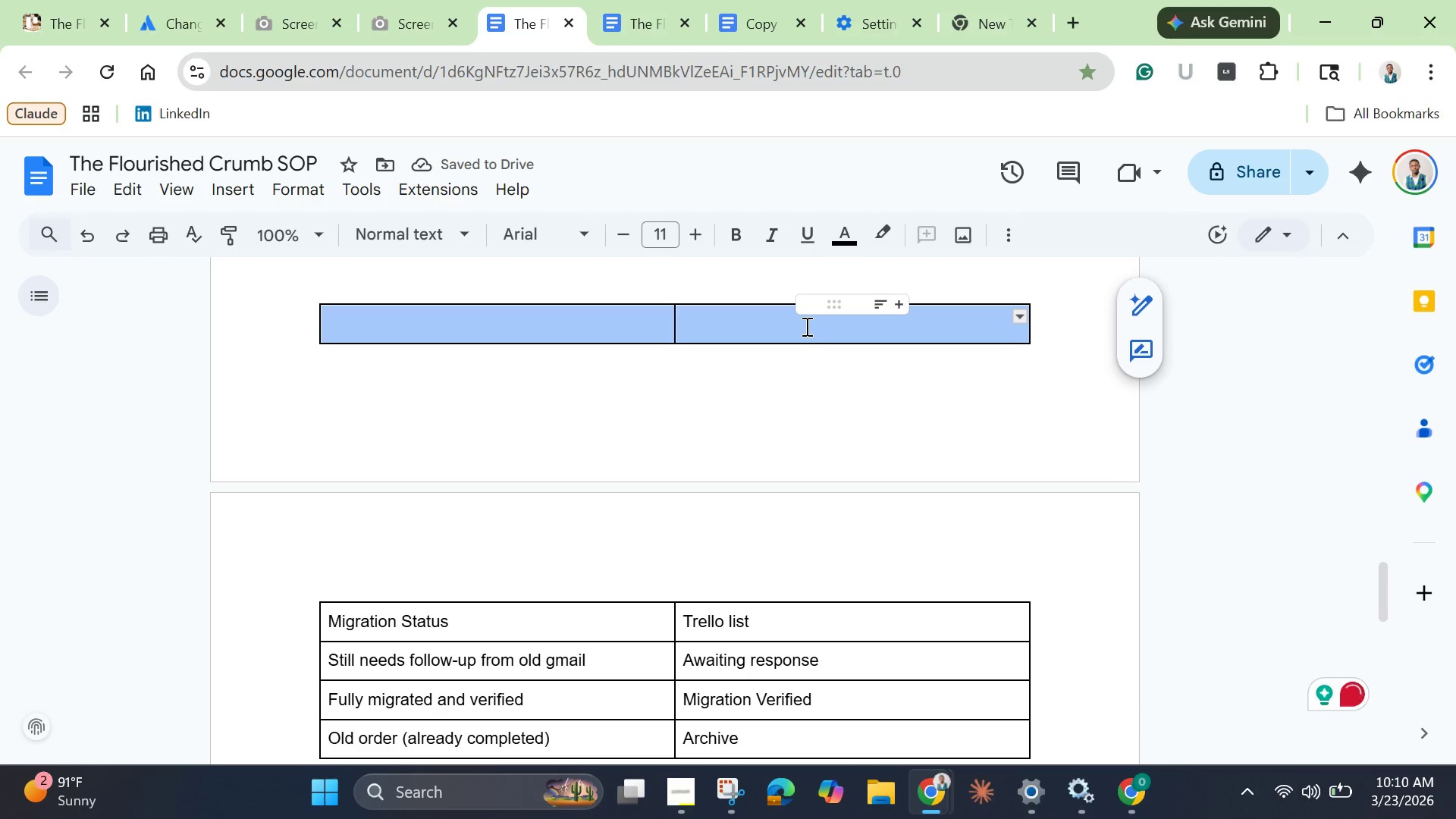 
right_click([805, 326])
 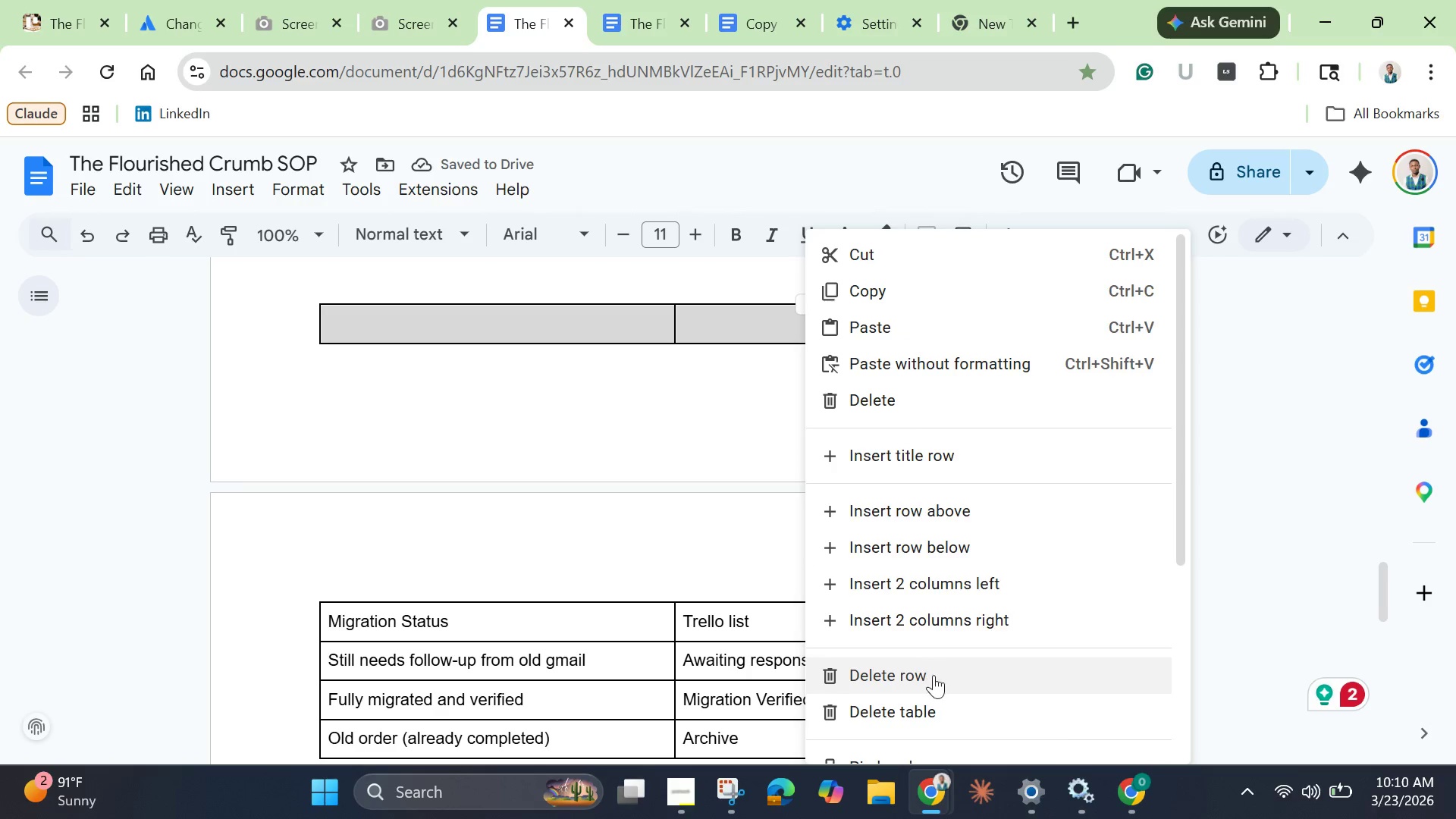 
left_click([931, 679])
 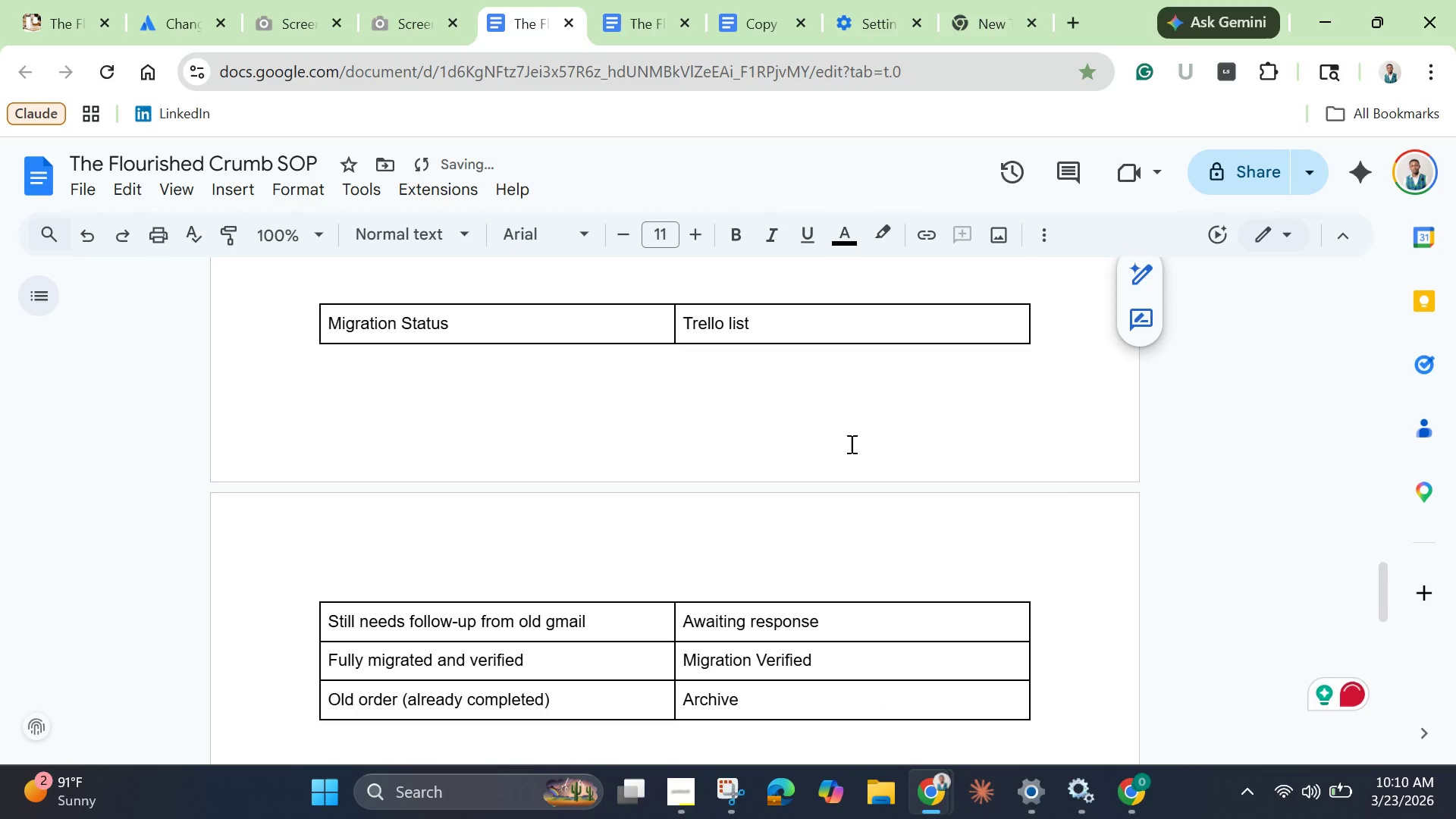 
scroll: coordinate [850, 444], scroll_direction: up, amount: 2.0
 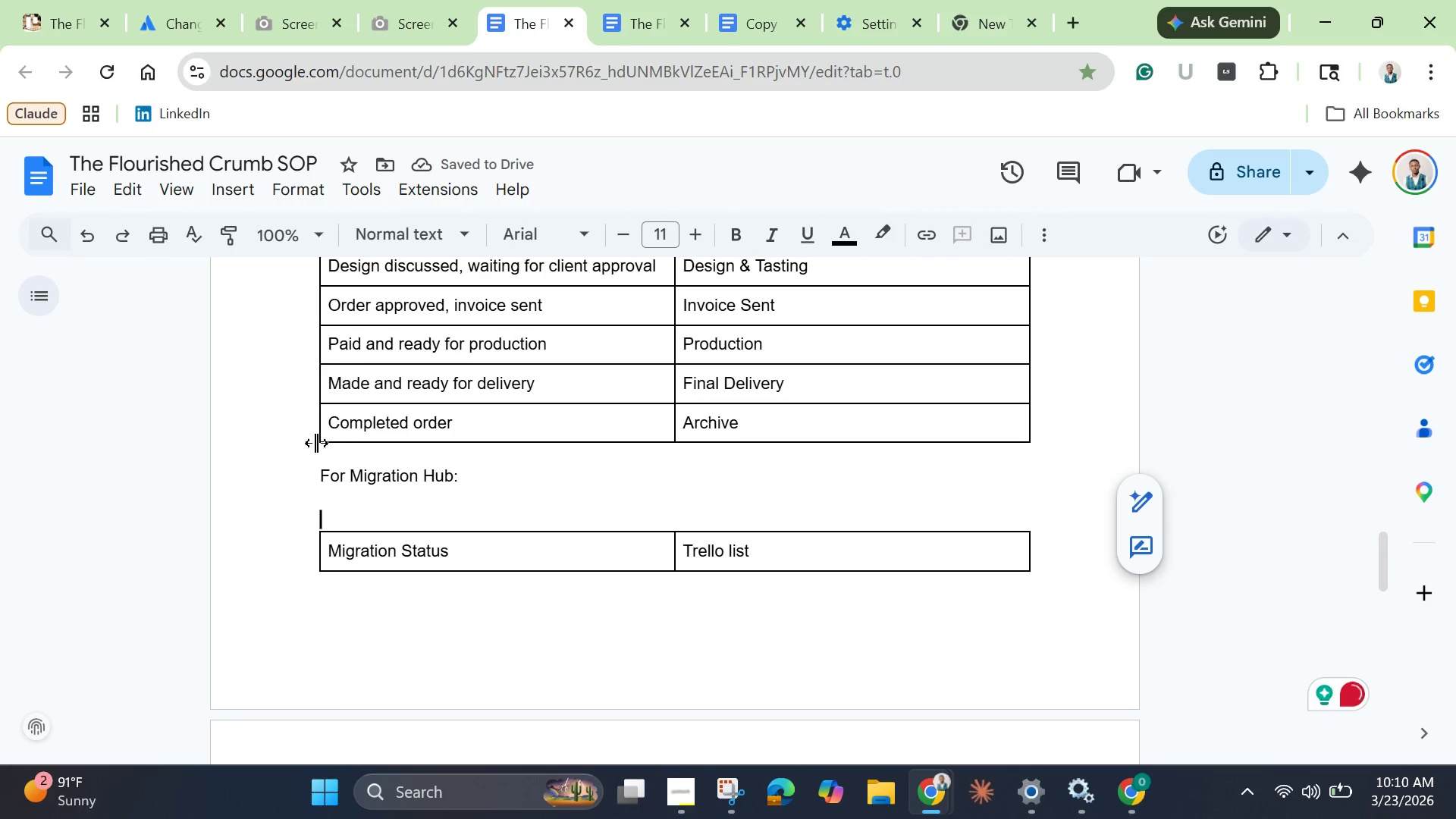 
left_click([322, 486])
 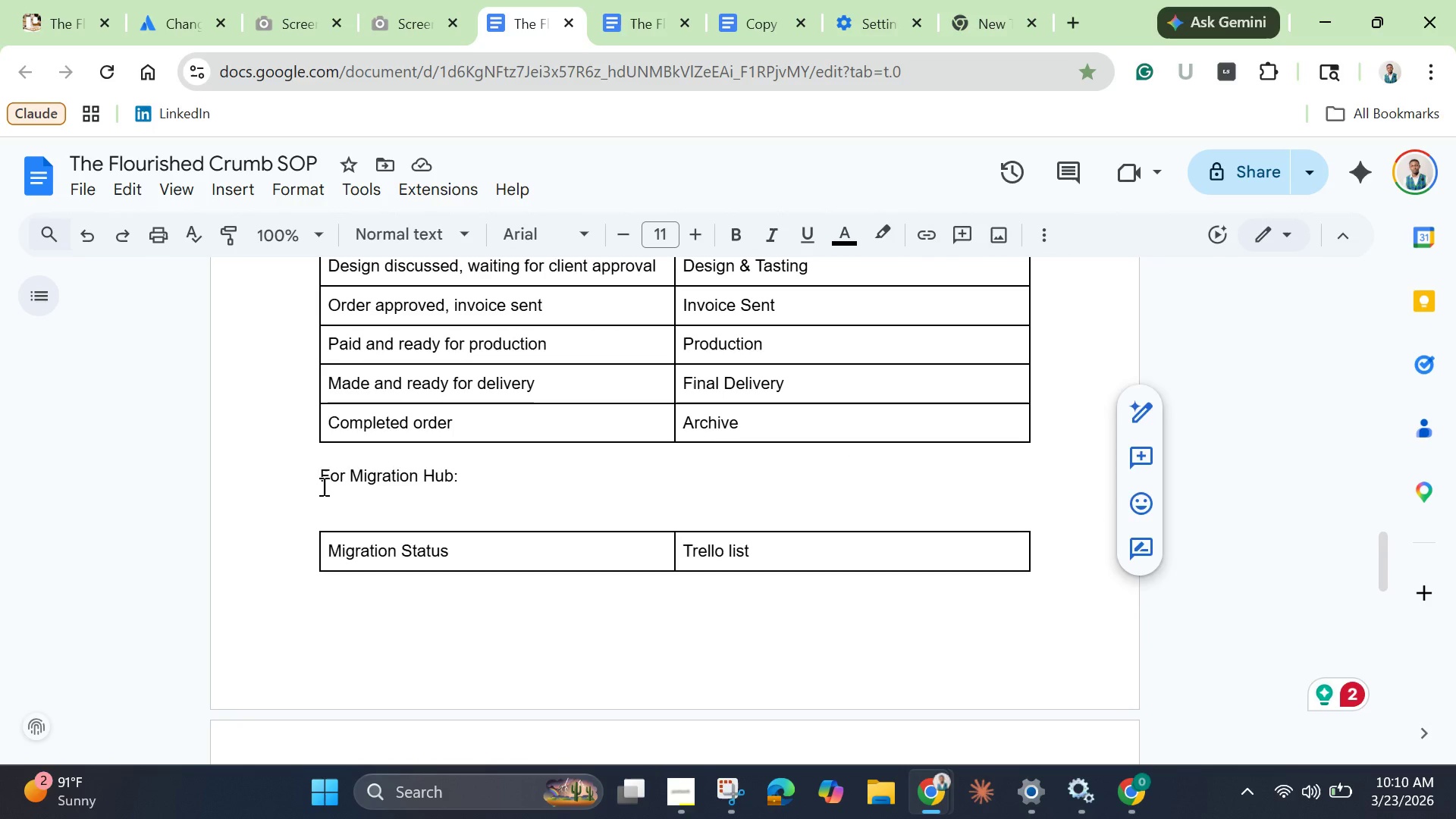 
key(Enter)
 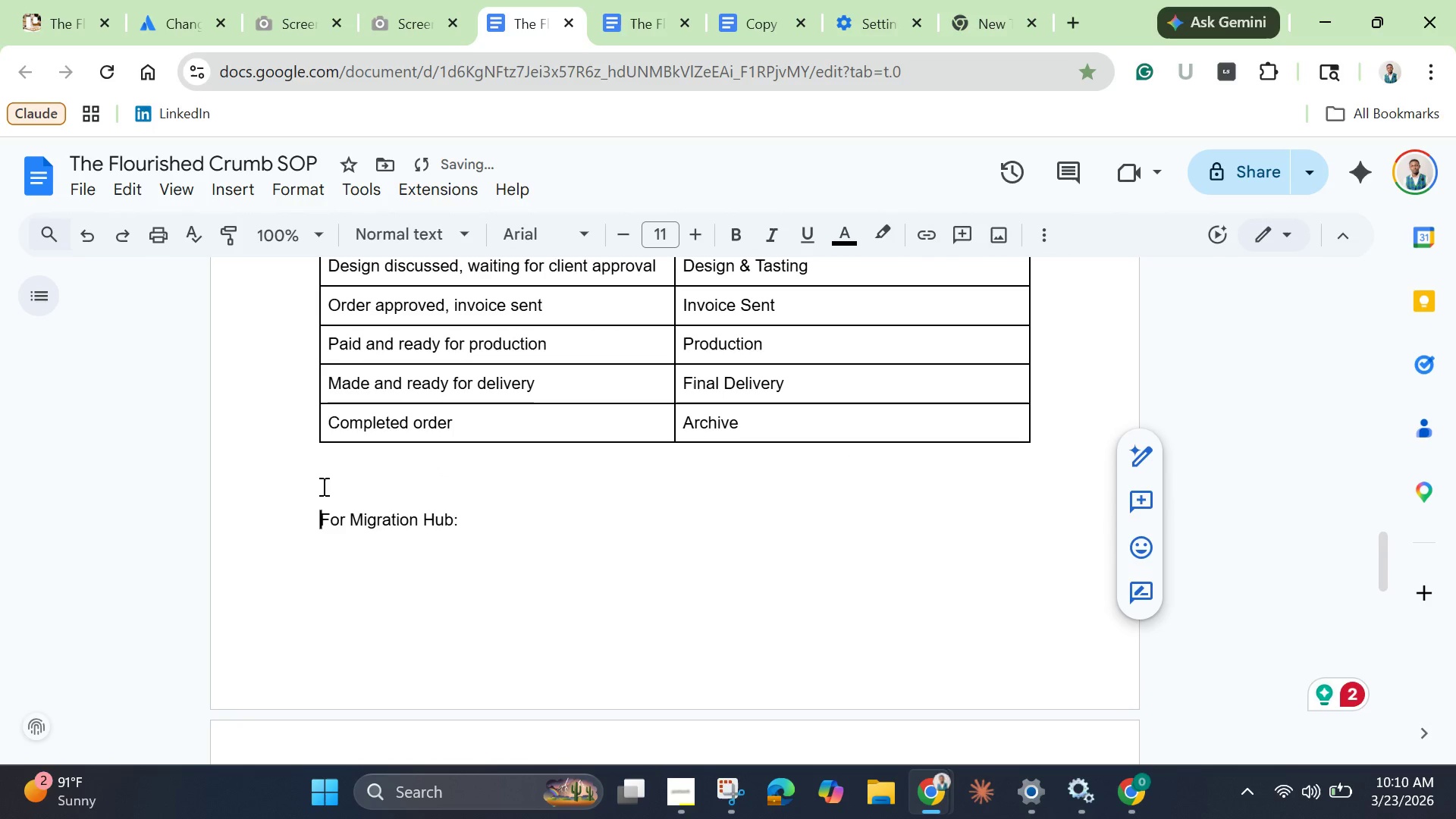 
key(Enter)
 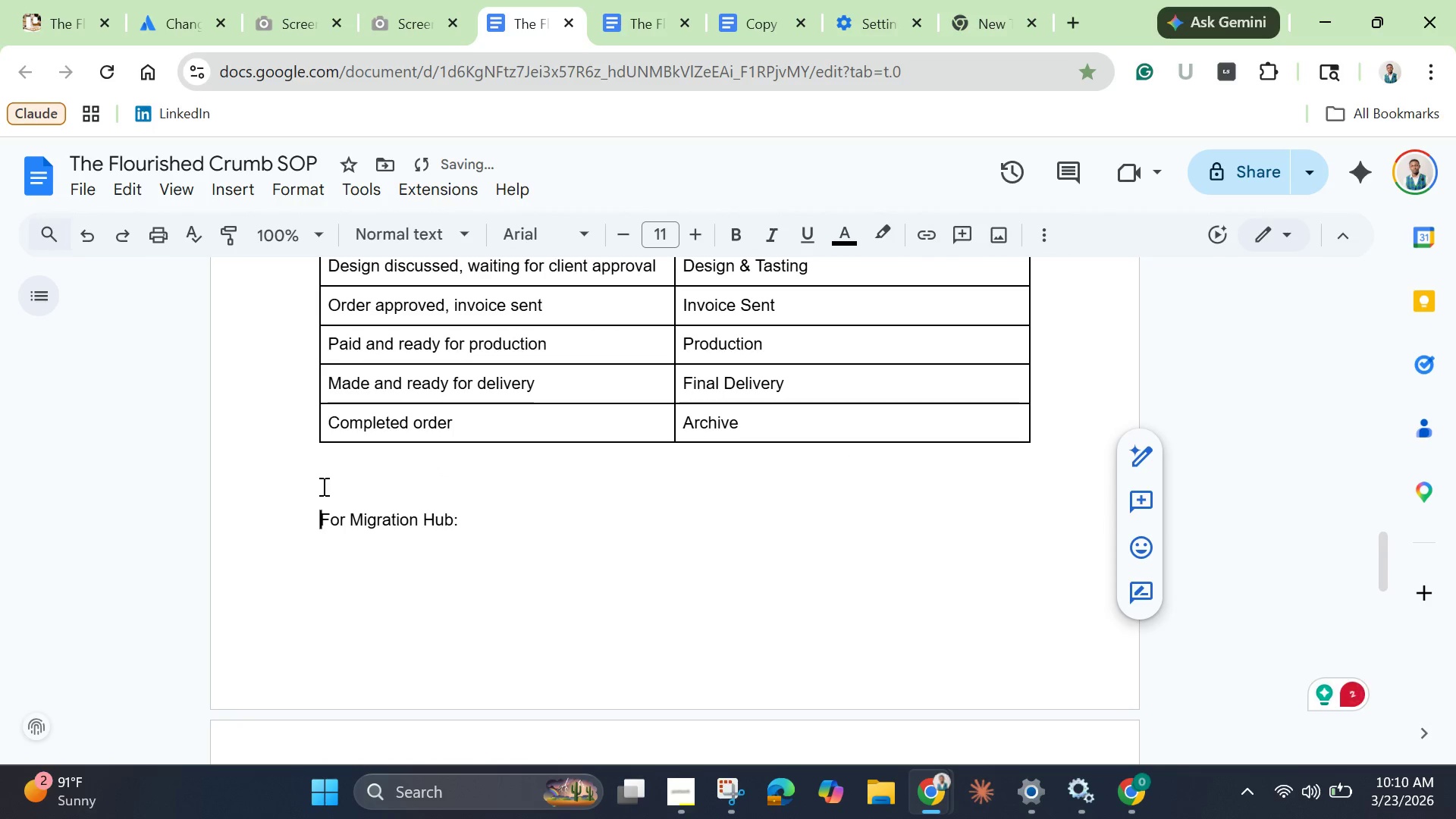 
key(Enter)
 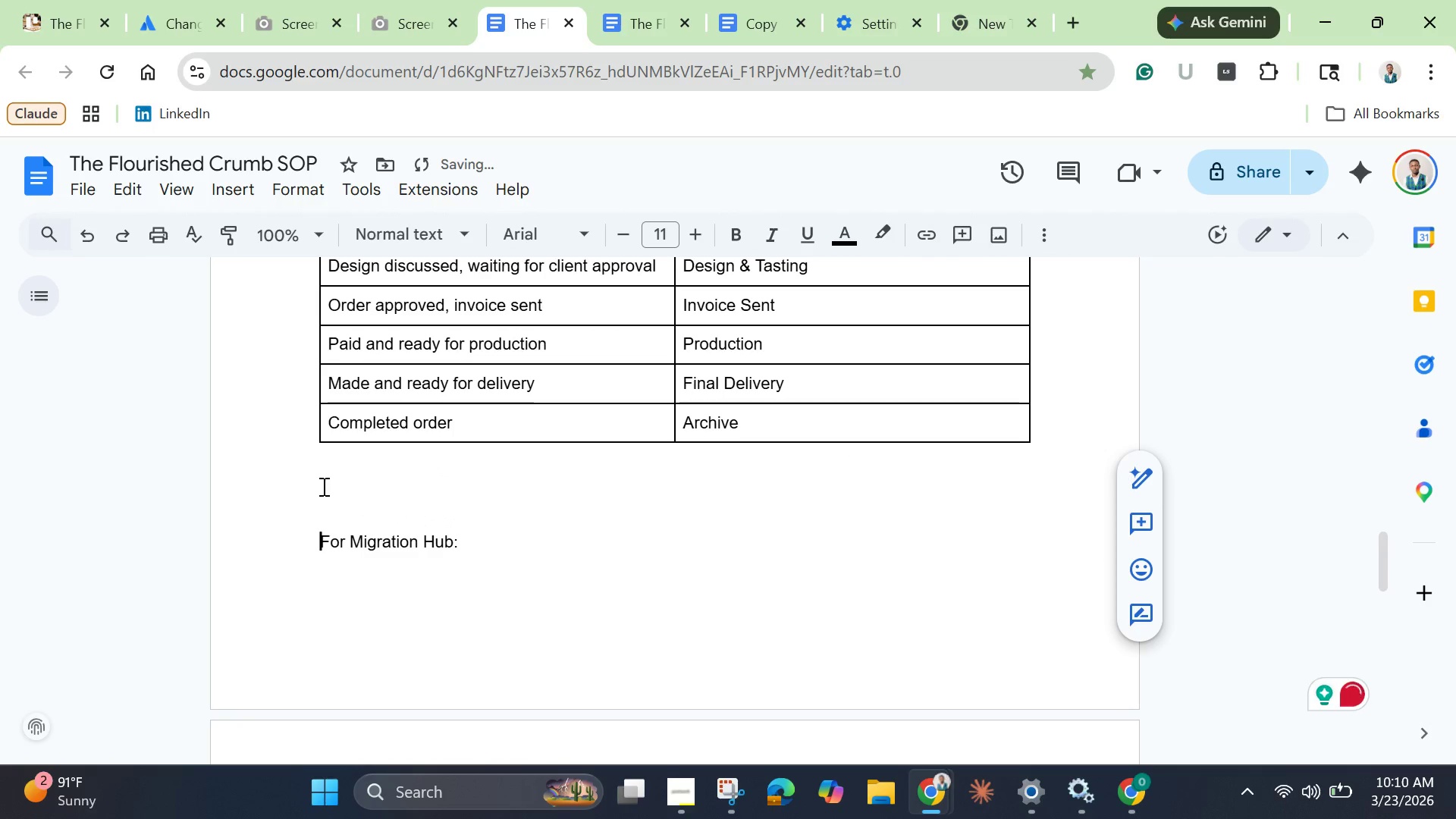 
key(Enter)
 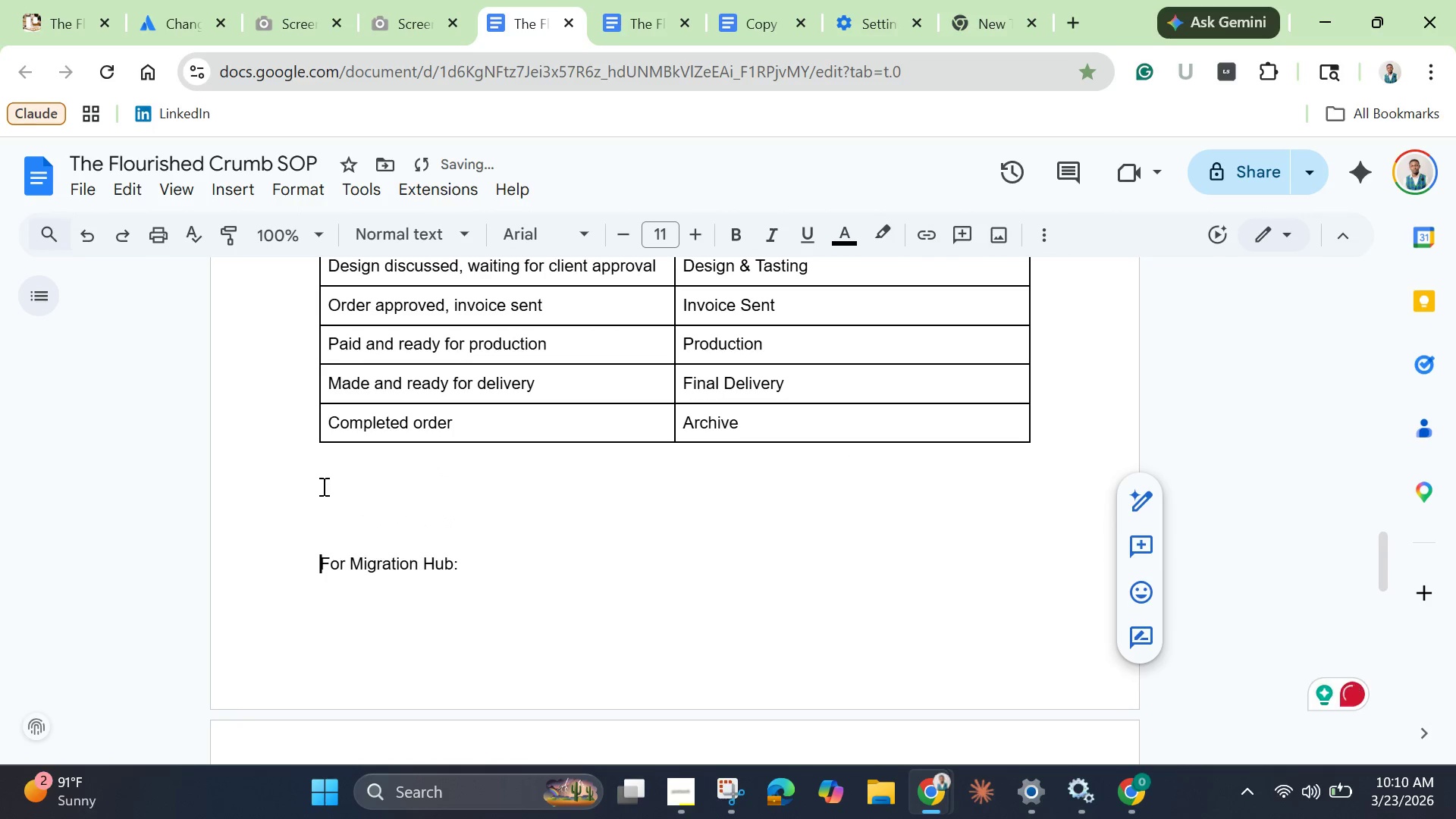 
key(Enter)
 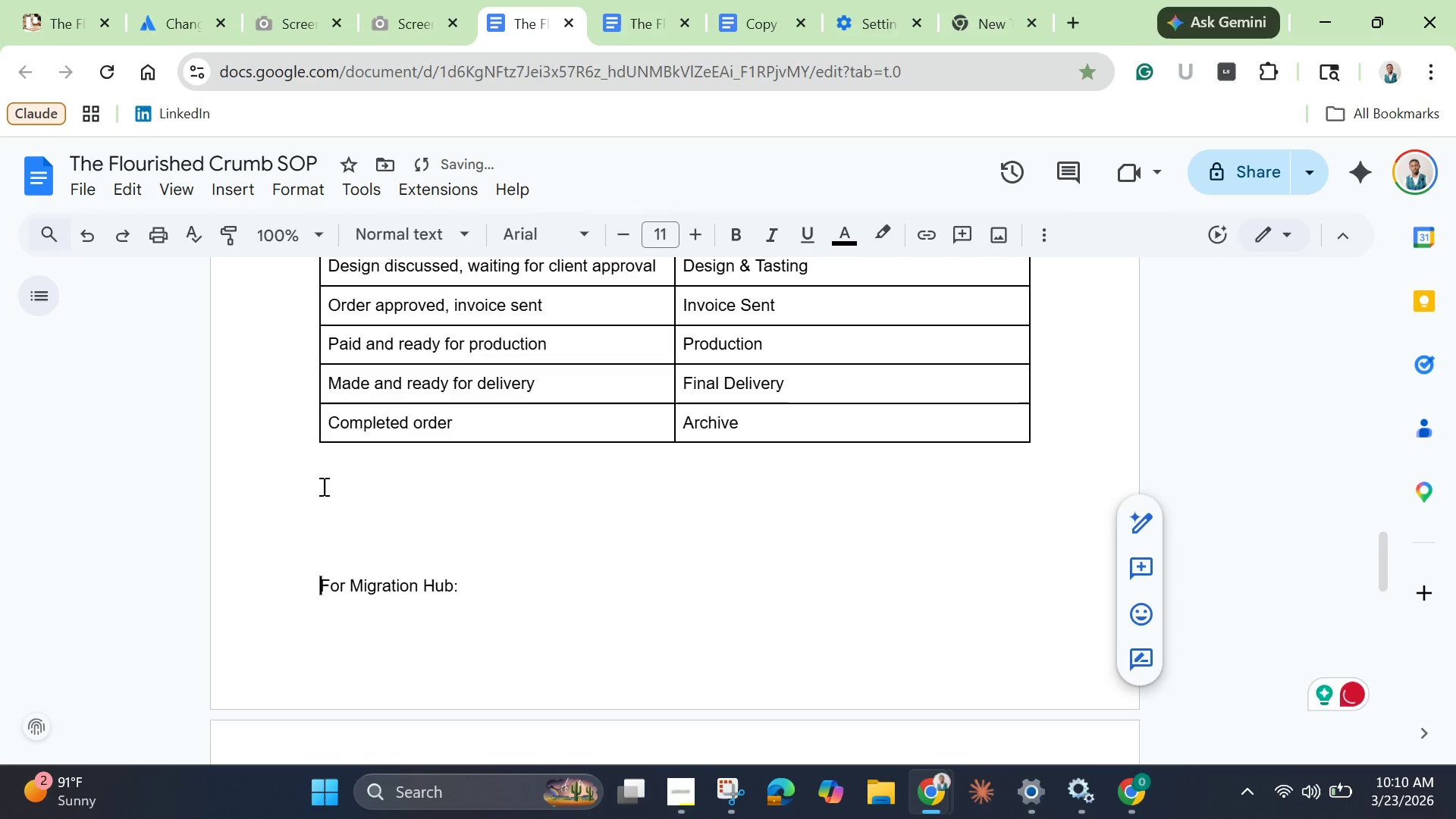 
key(Enter)
 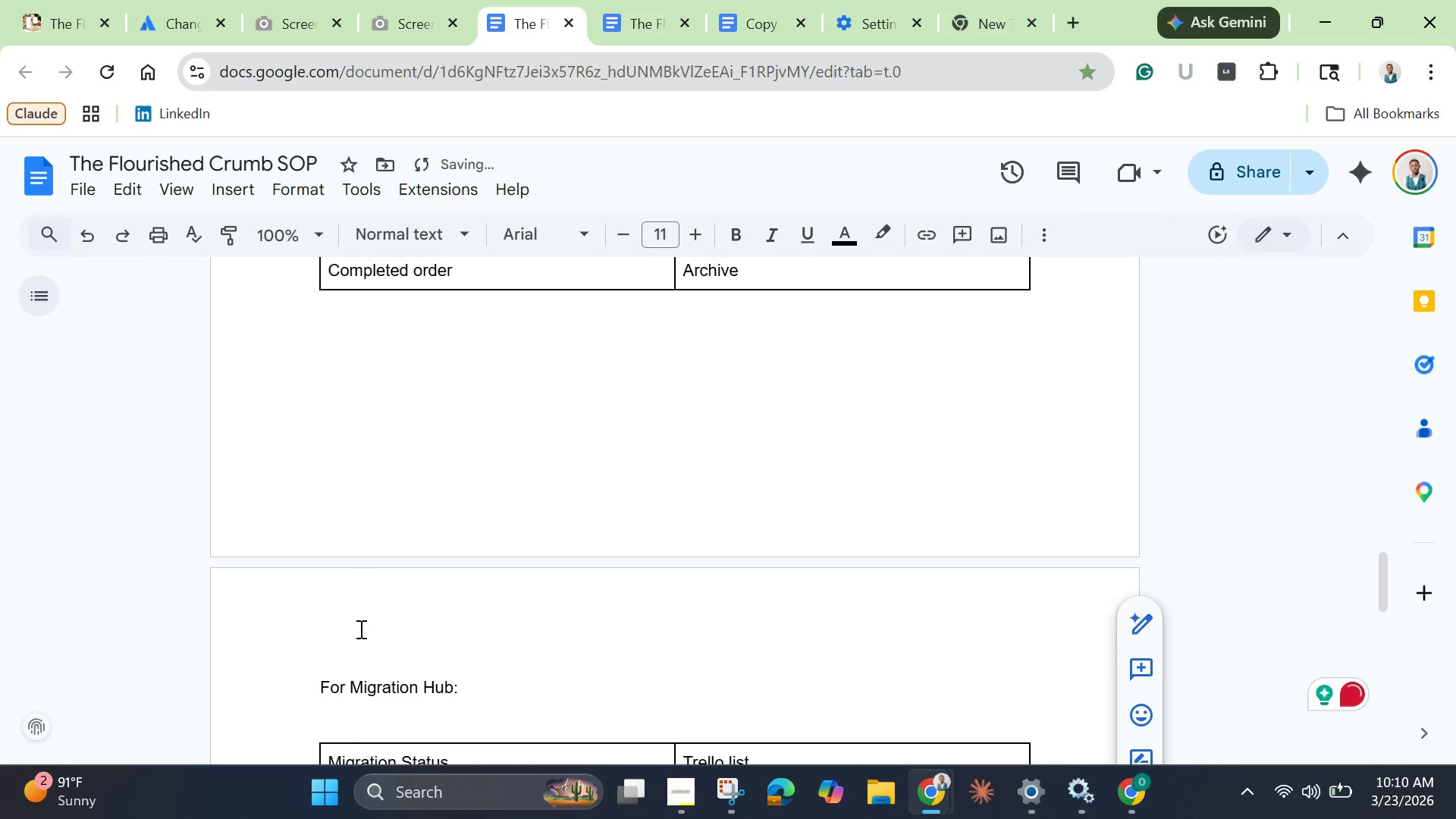 
left_click([340, 729])
 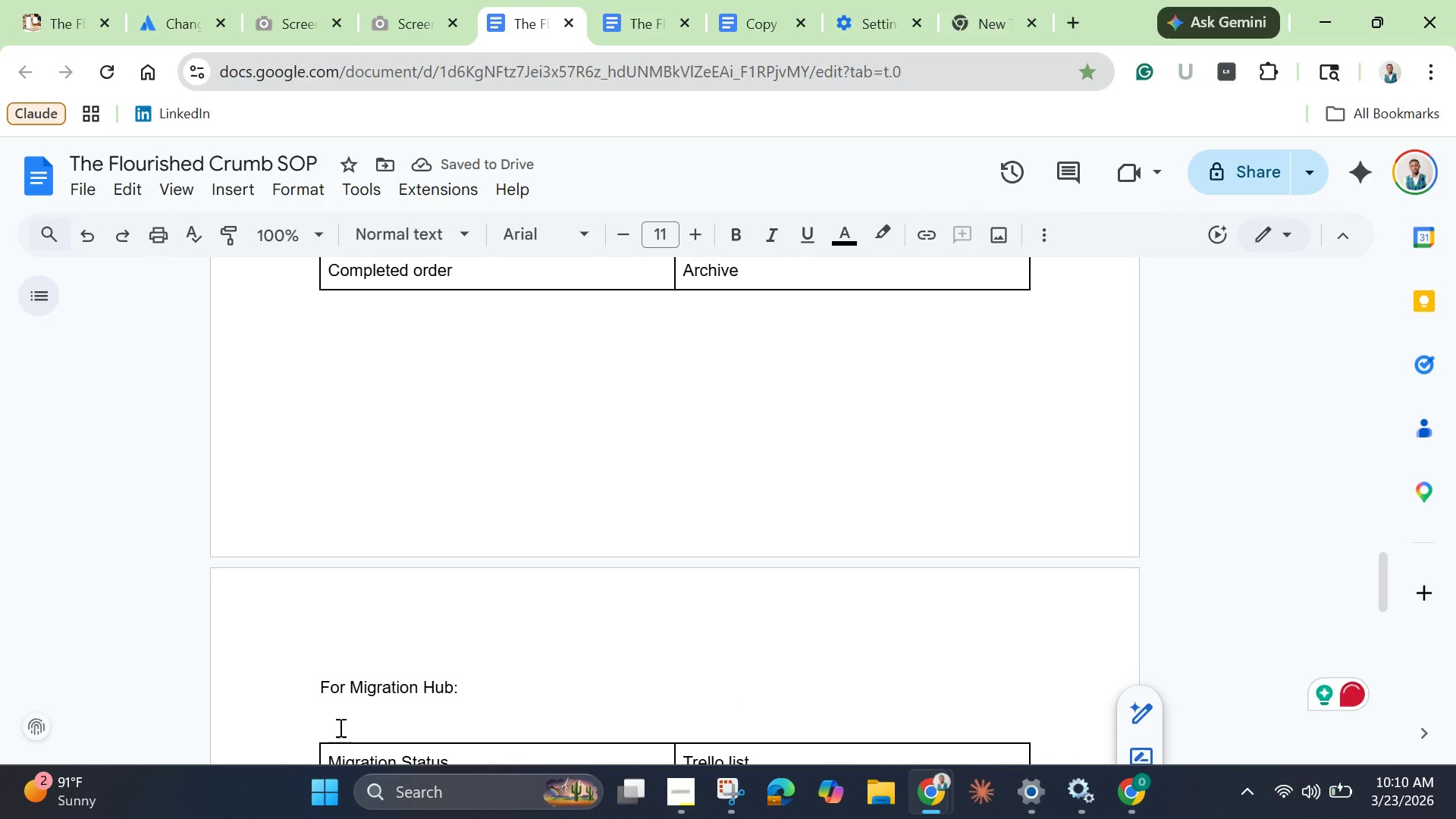 
key(Backspace)
 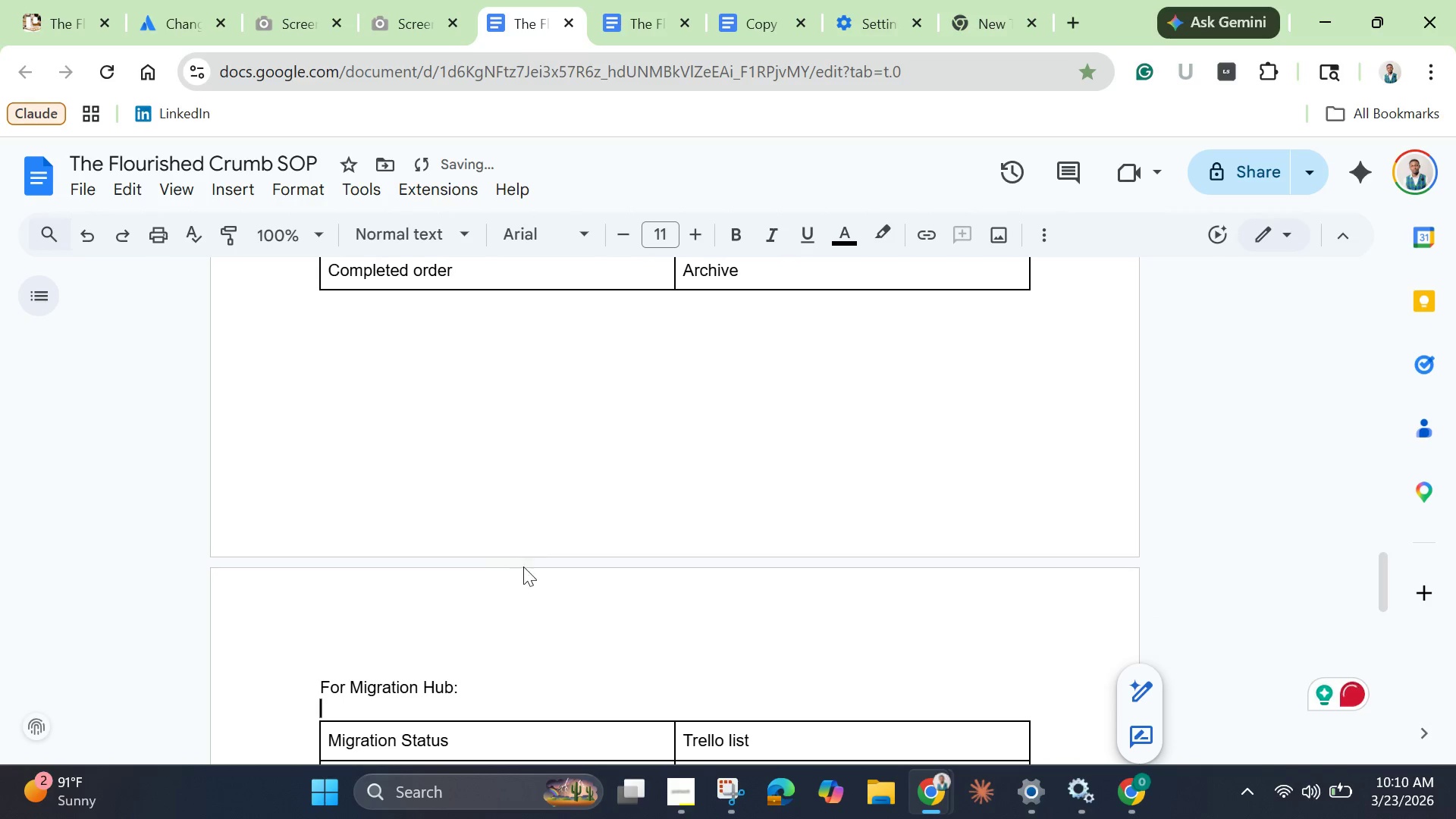 
scroll: coordinate [528, 574], scroll_direction: down, amount: 1.0
 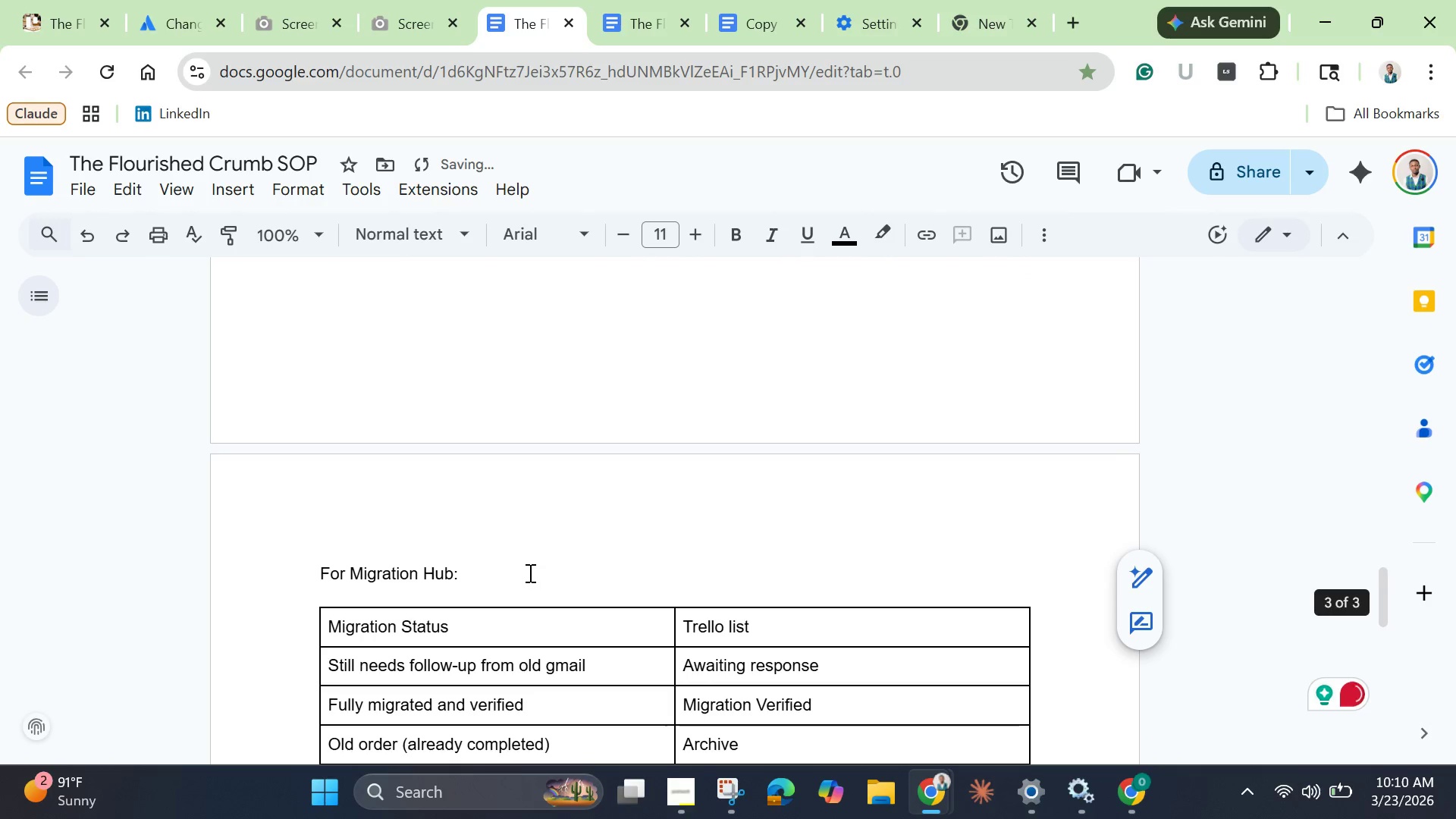 
scroll: coordinate [526, 563], scroll_direction: up, amount: 6.0
 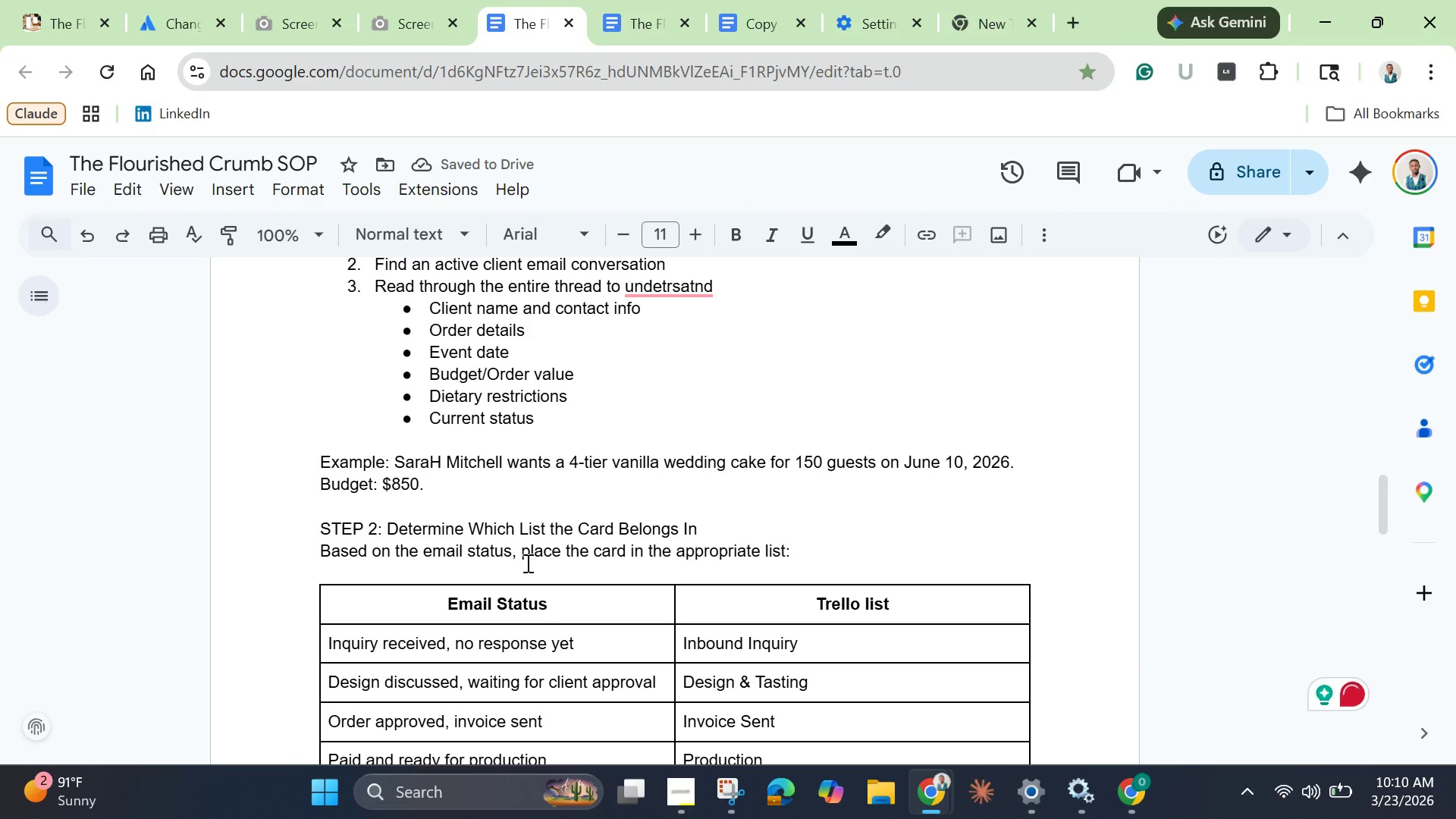 
scroll: coordinate [532, 591], scroll_direction: down, amount: 5.0
 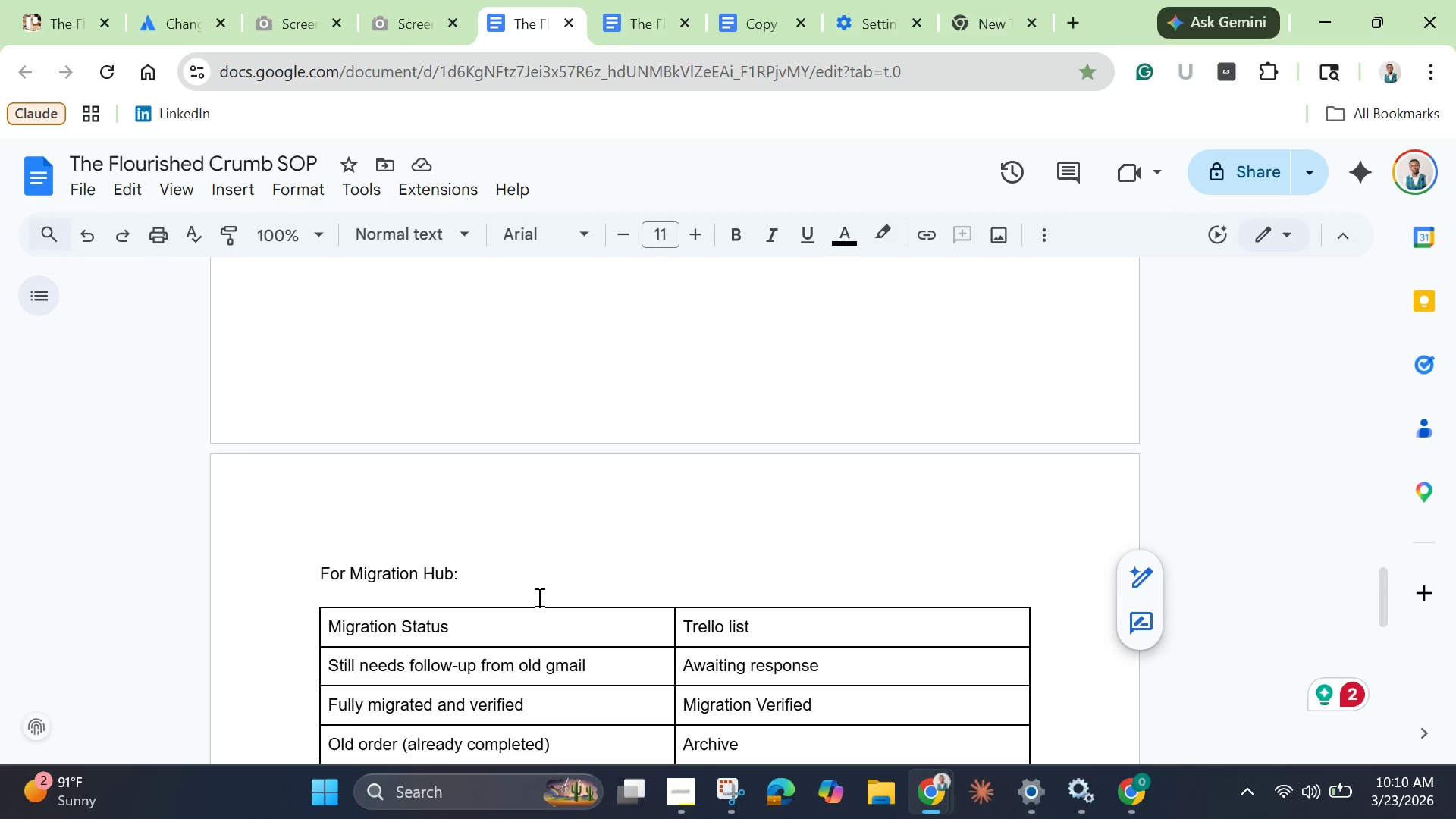 
wait(8.22)
 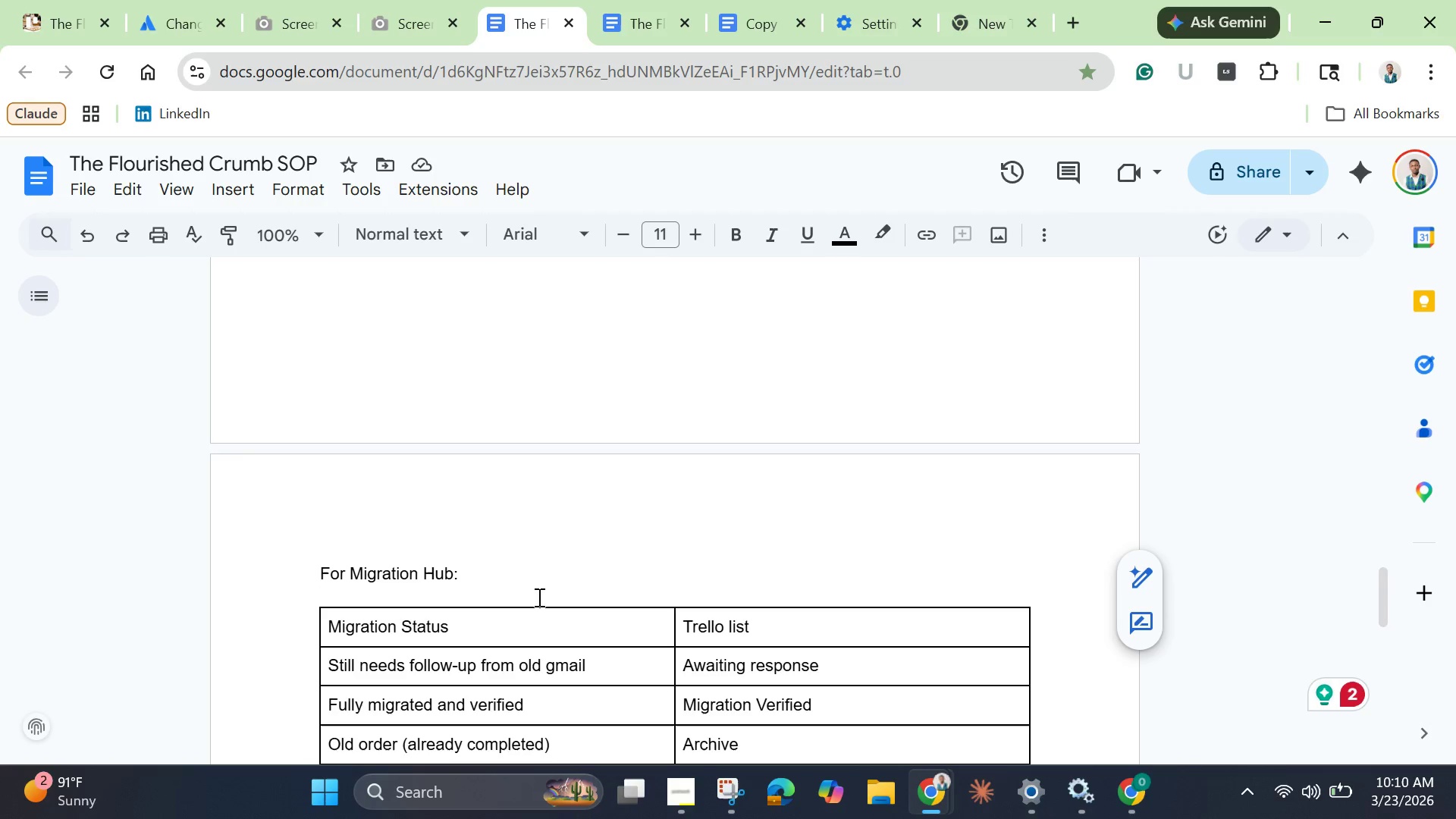 
left_click_drag(start_coordinate=[334, 632], to_coordinate=[778, 633])
 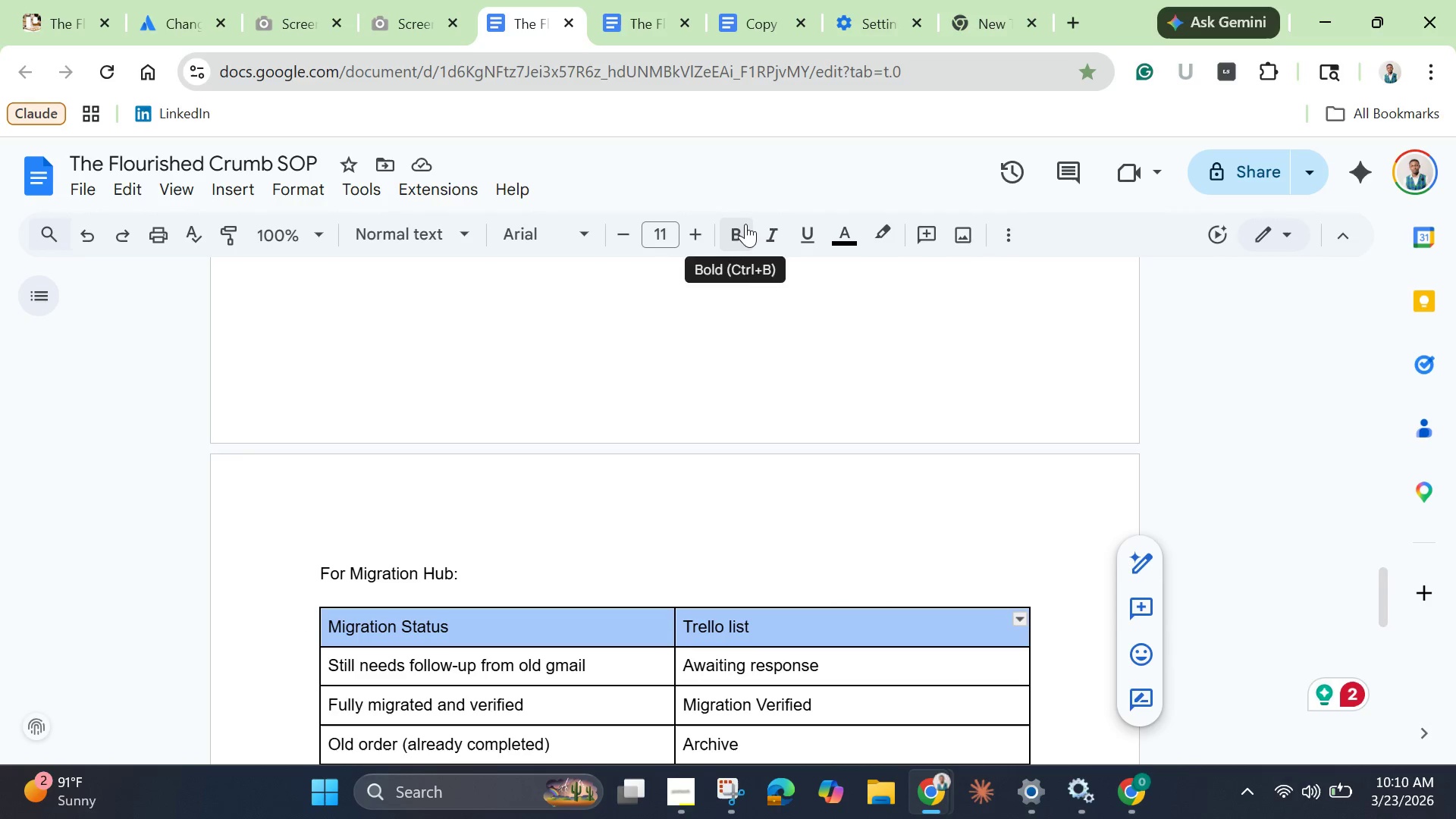 
left_click([744, 224])
 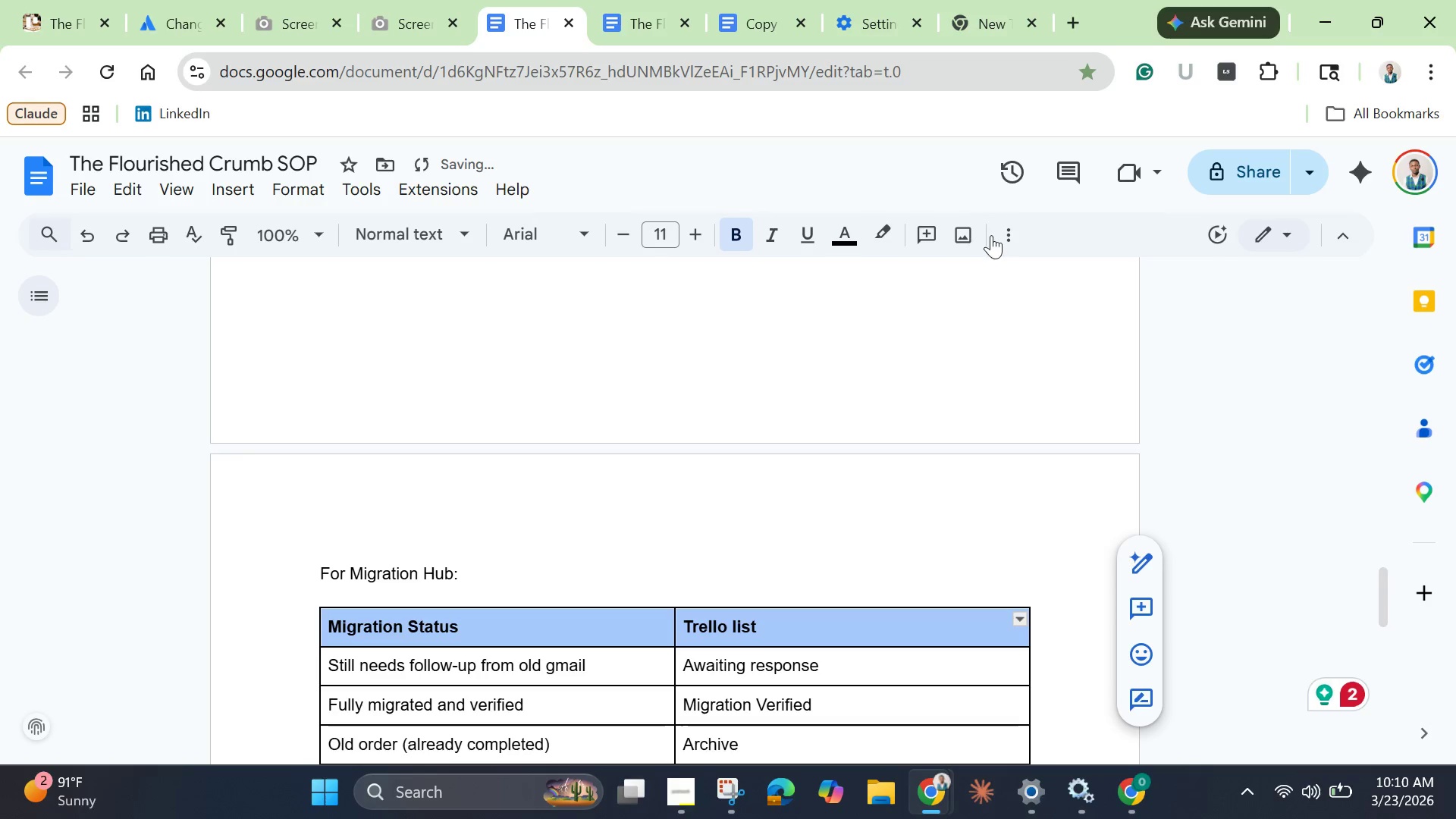 
left_click([1003, 229])
 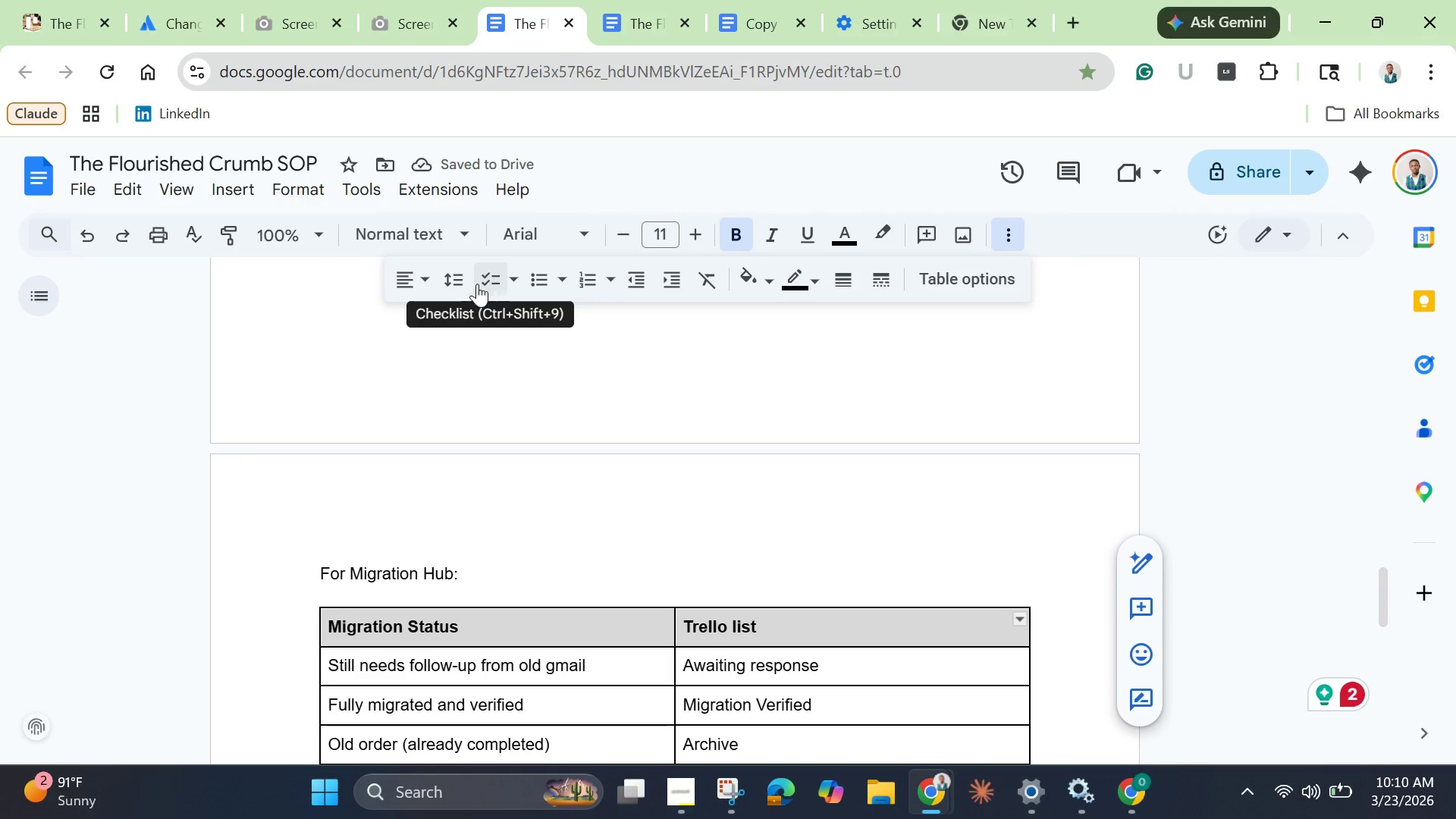 
left_click([403, 284])
 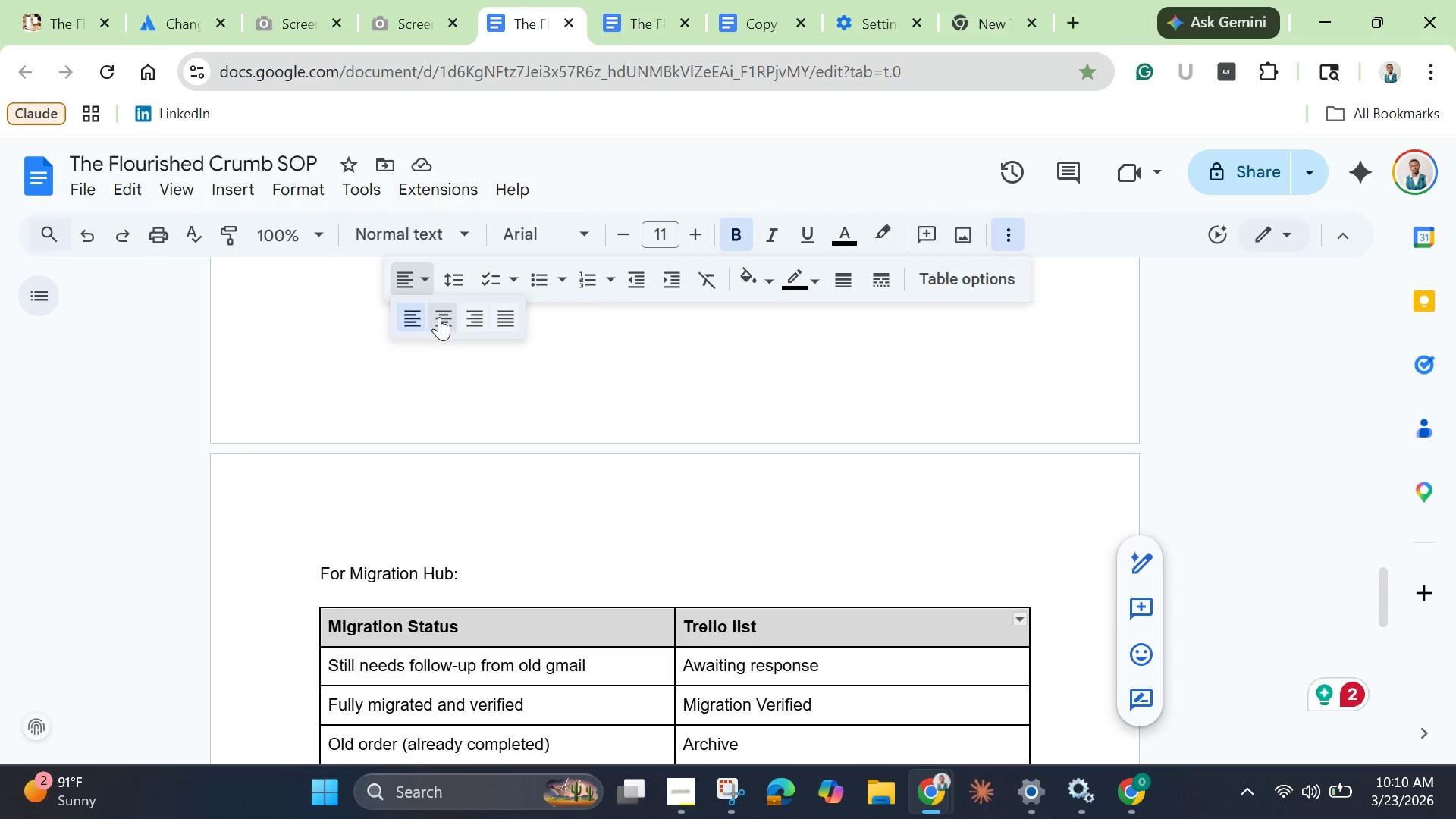 
left_click([441, 321])
 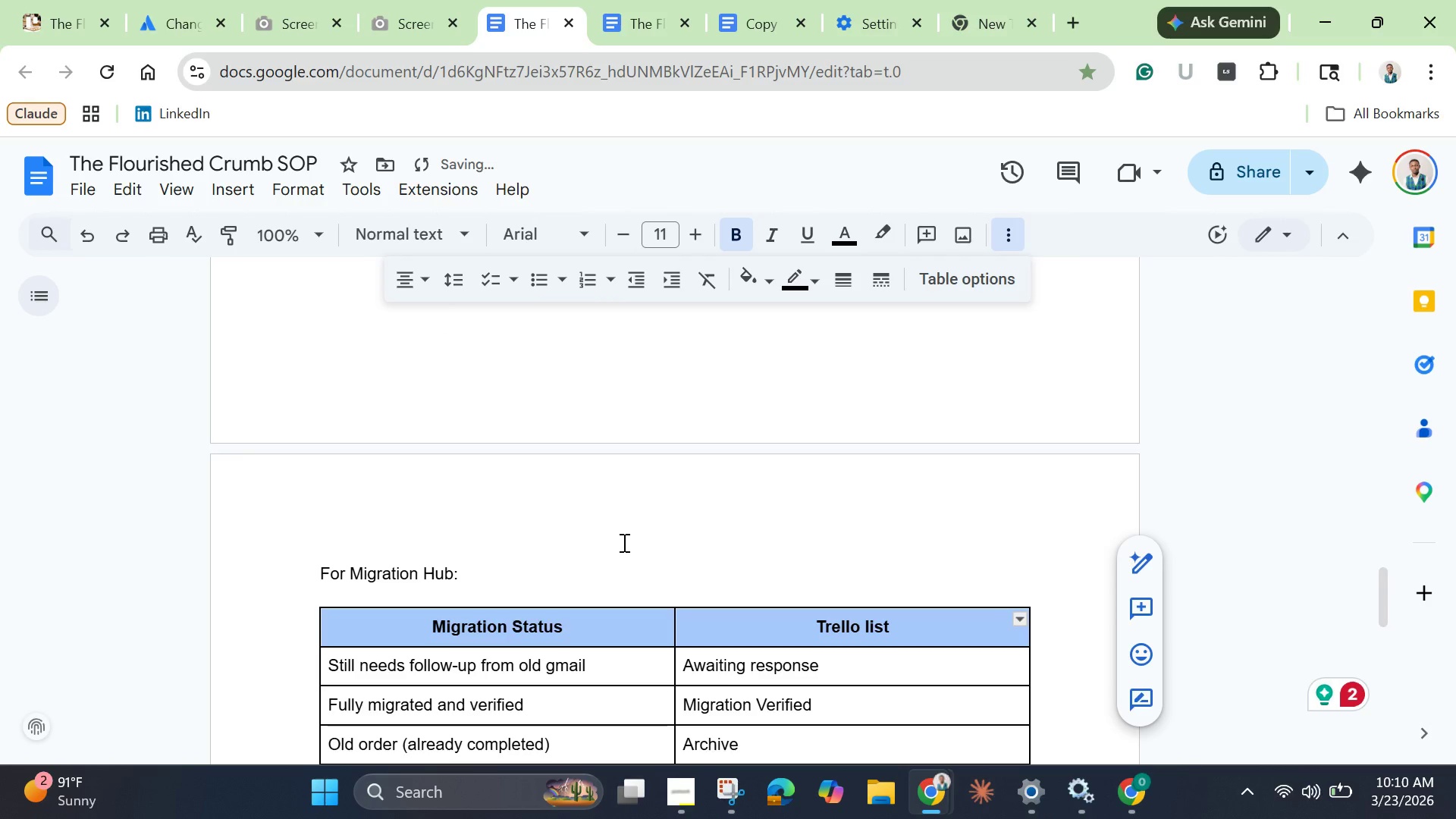 
scroll: coordinate [623, 536], scroll_direction: up, amount: 6.0
 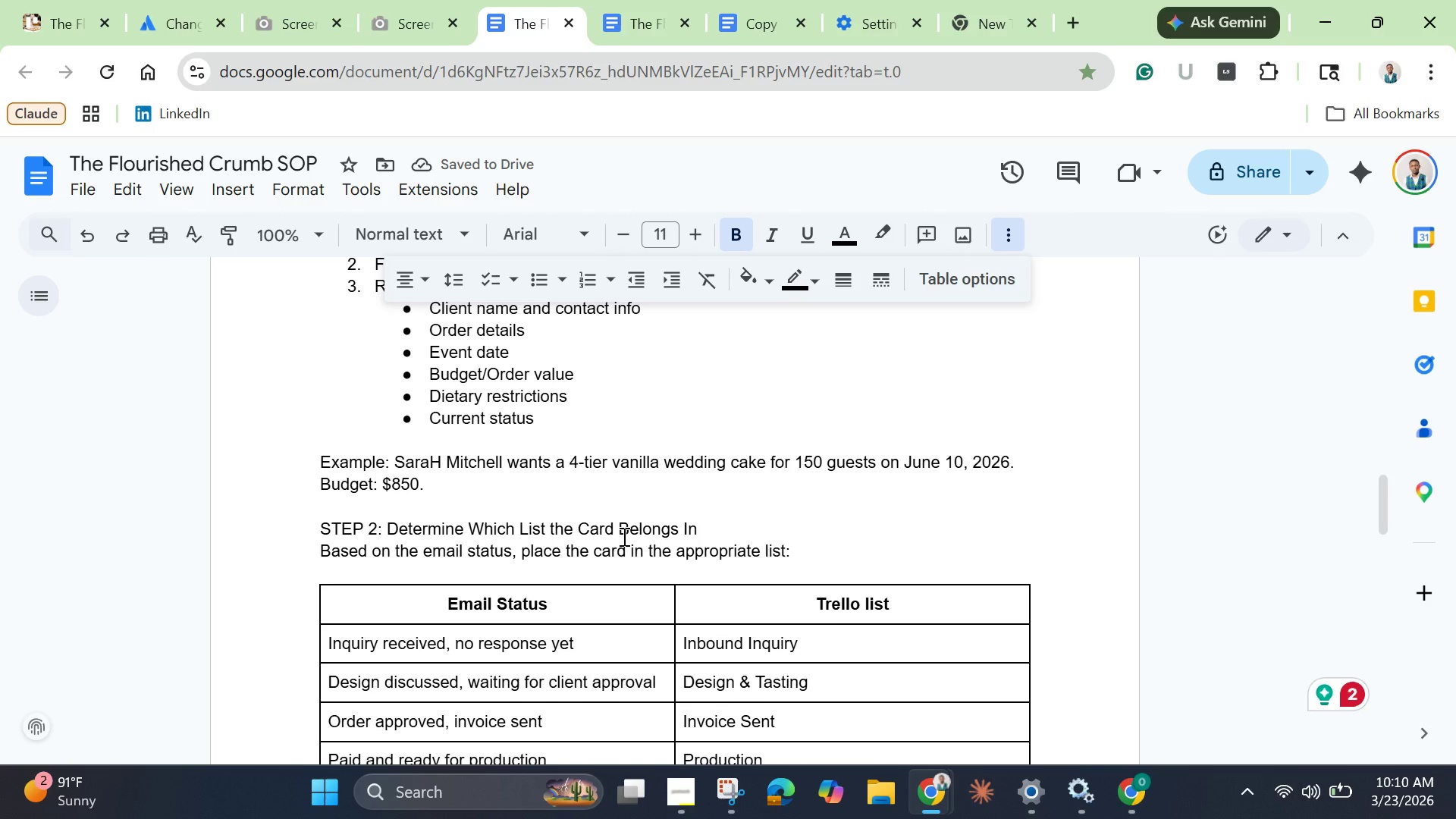 
scroll: coordinate [626, 568], scroll_direction: down, amount: 9.0
 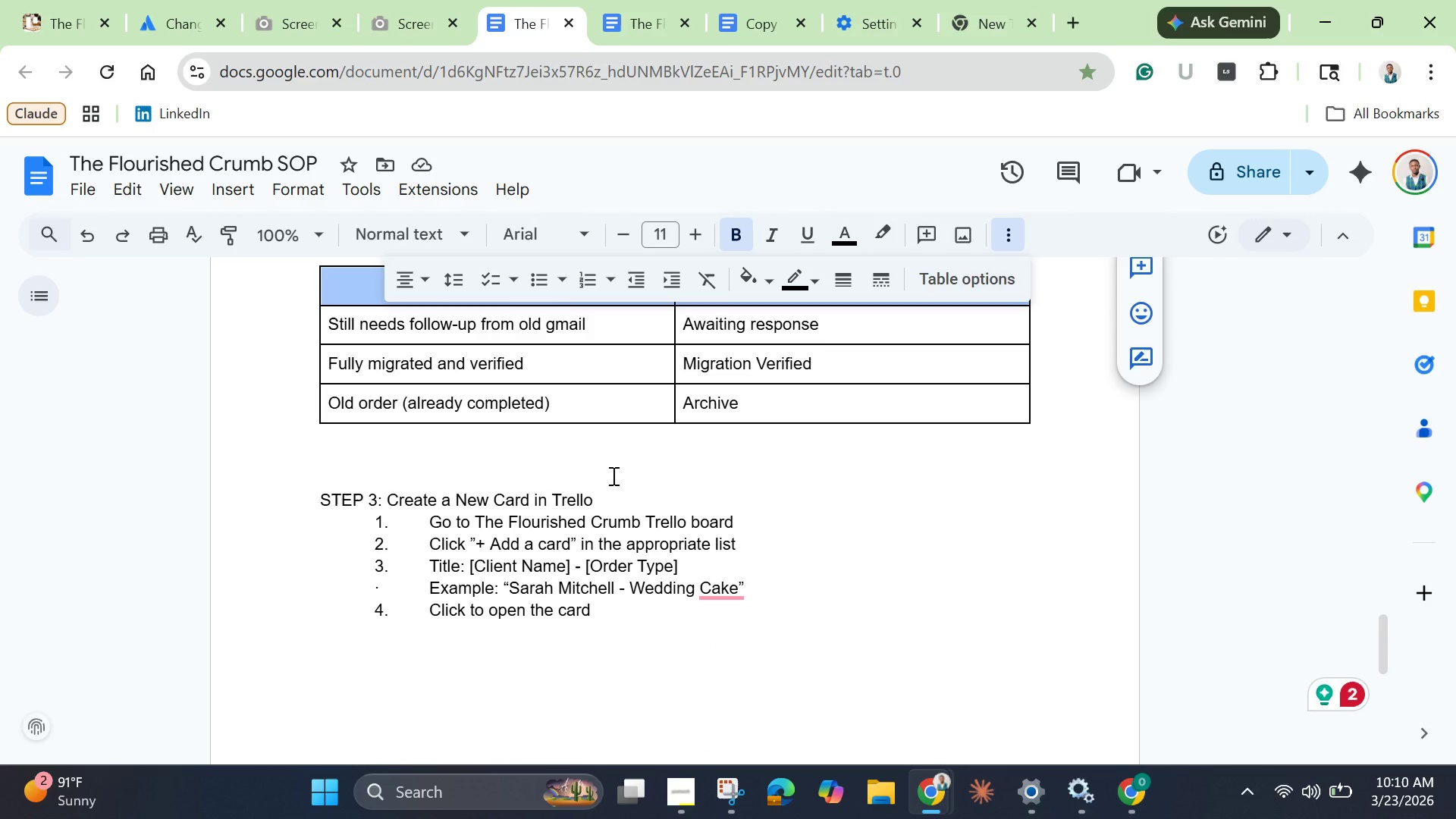 
left_click([612, 475])
 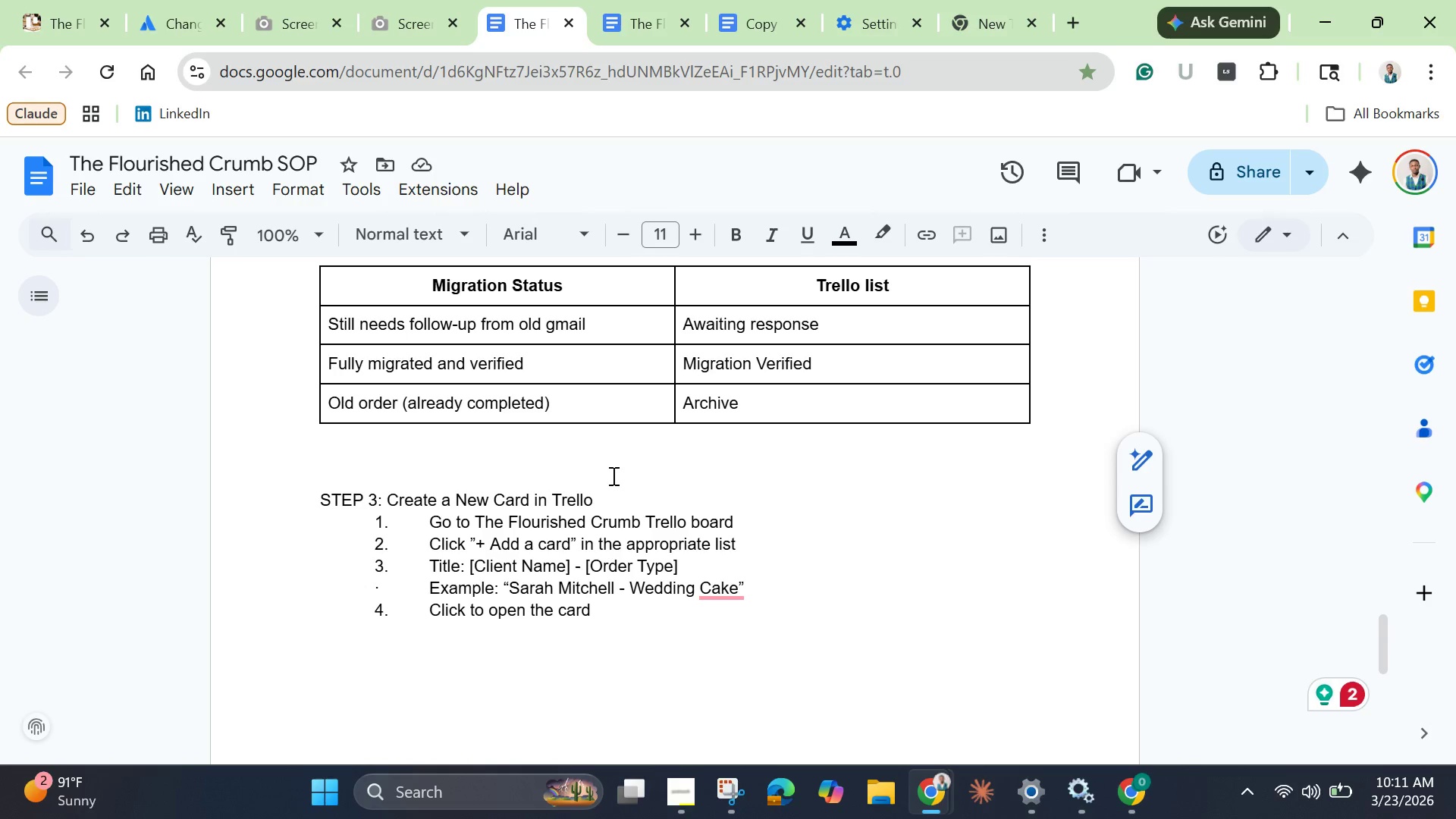 
wait(23.77)
 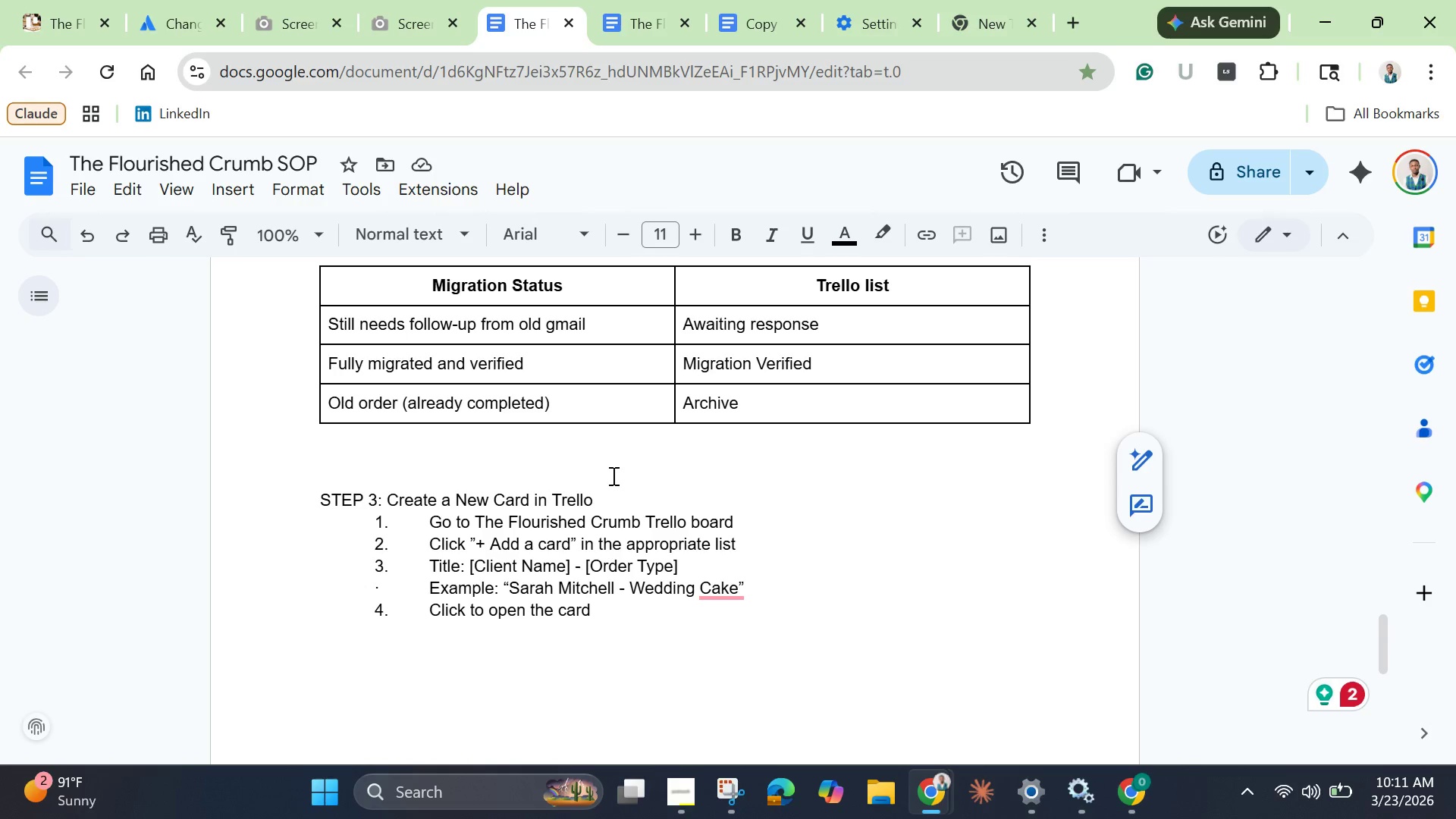 
left_click([622, 19])
 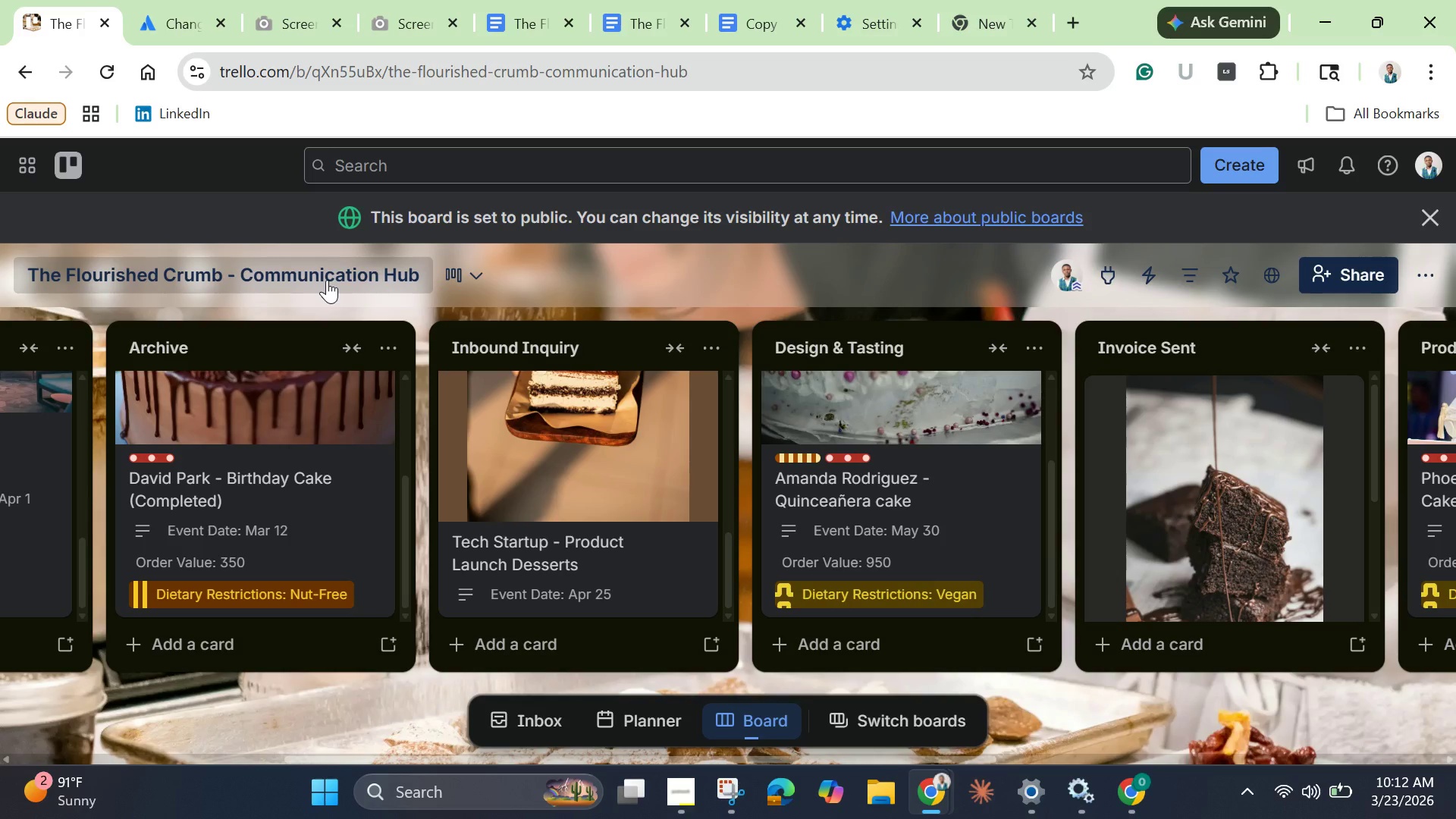 
wait(53.01)
 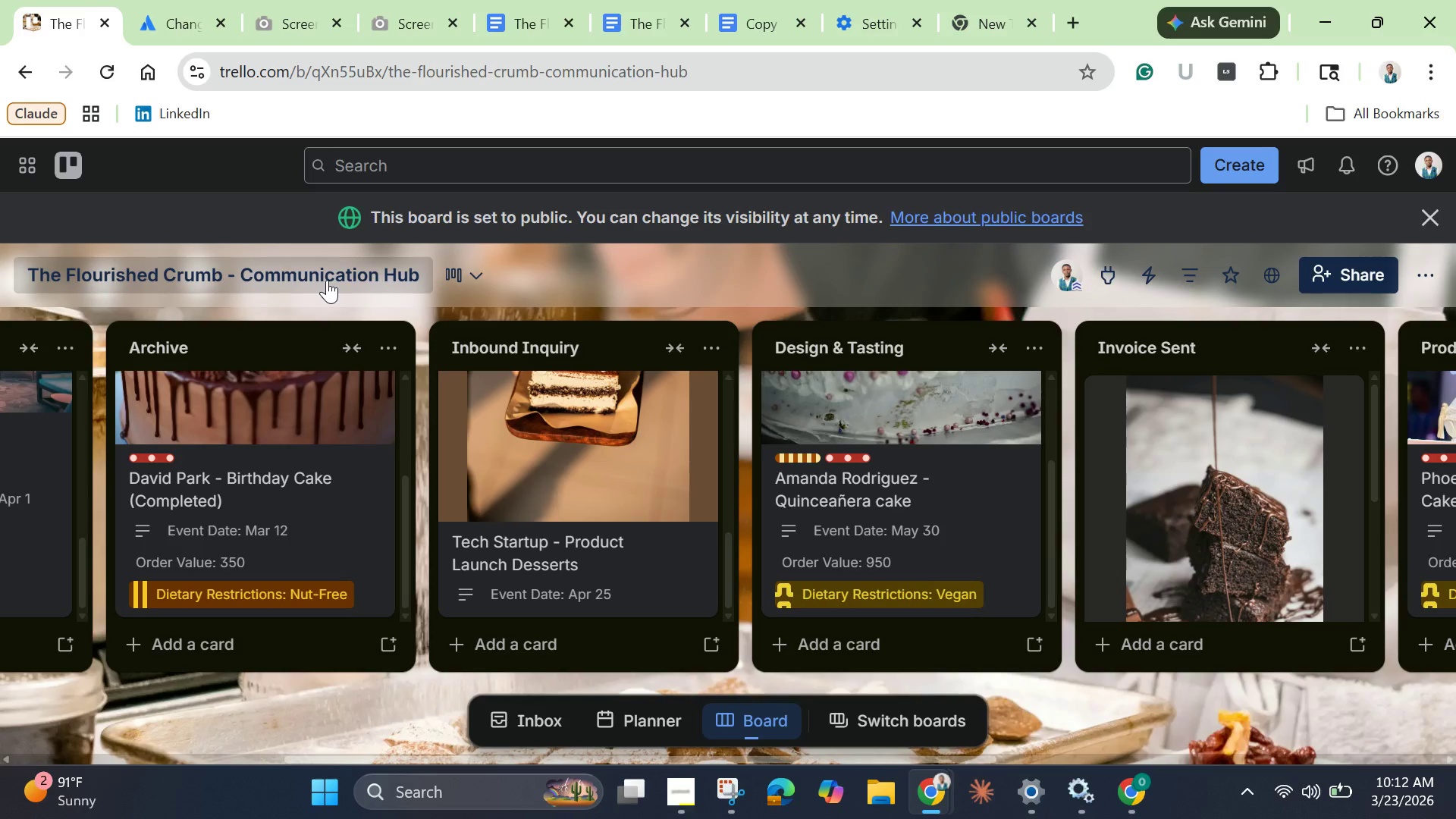 
left_click([524, 23])
 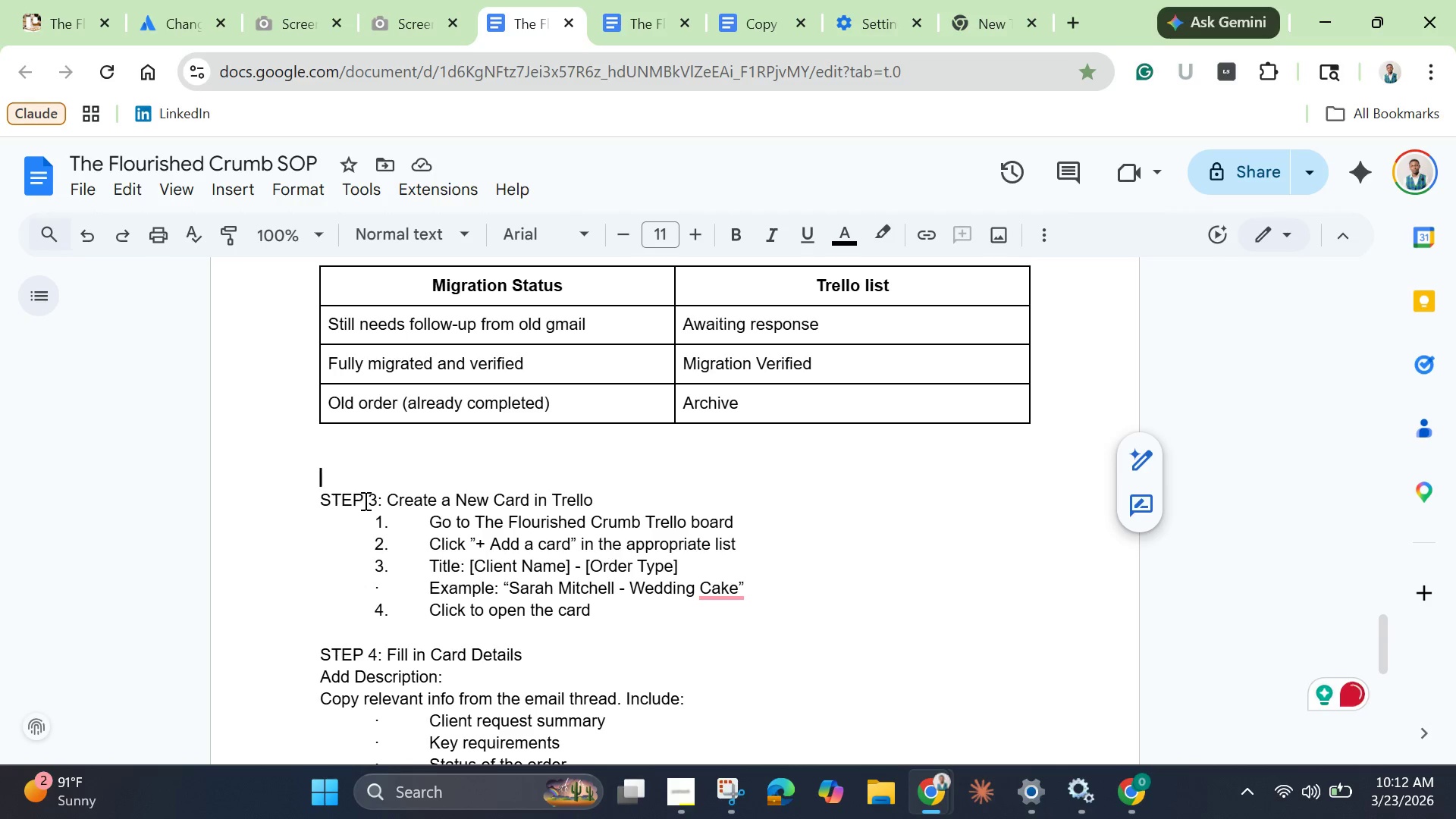 
key(Backspace)
 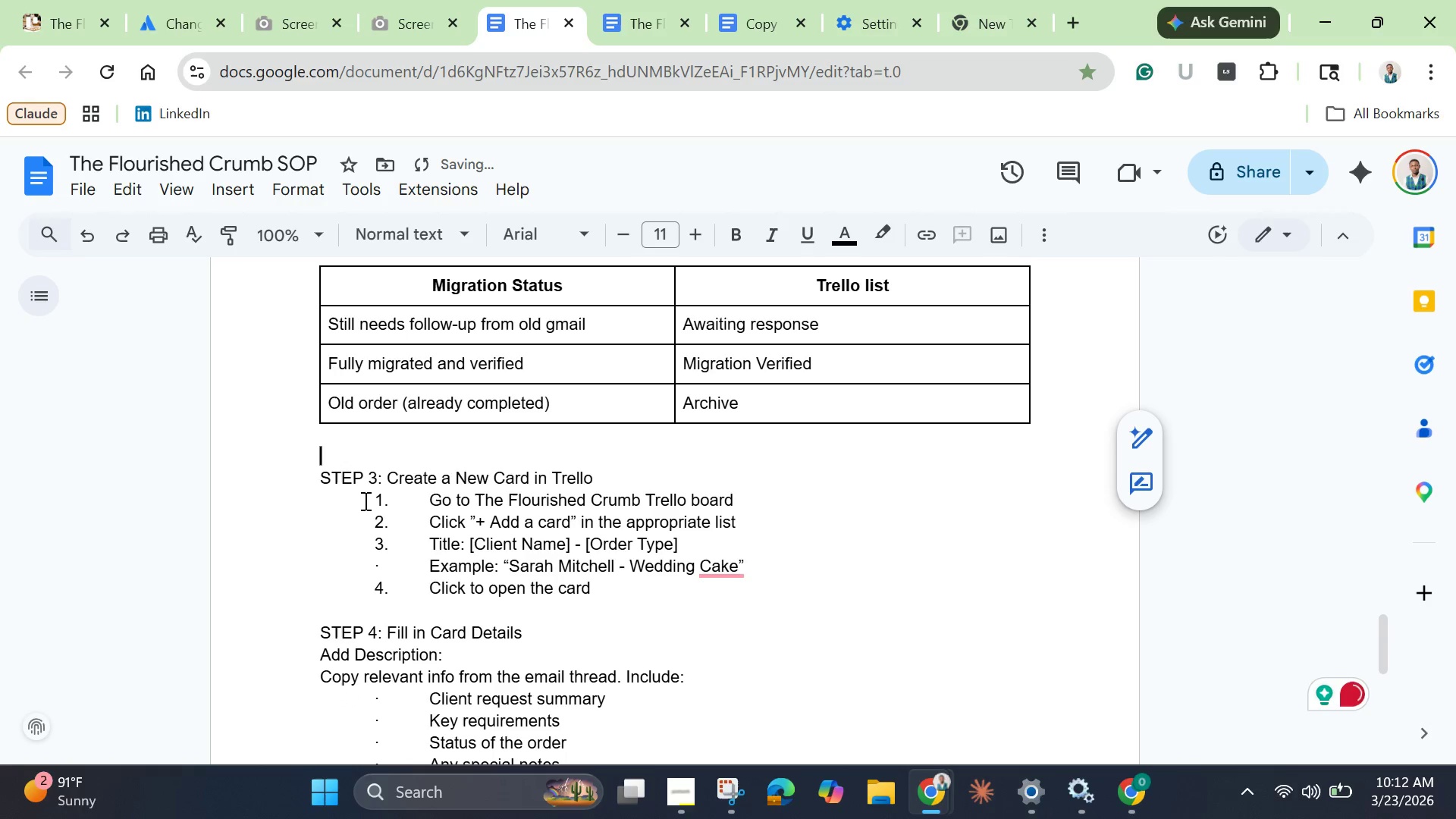 
key(Backspace)
 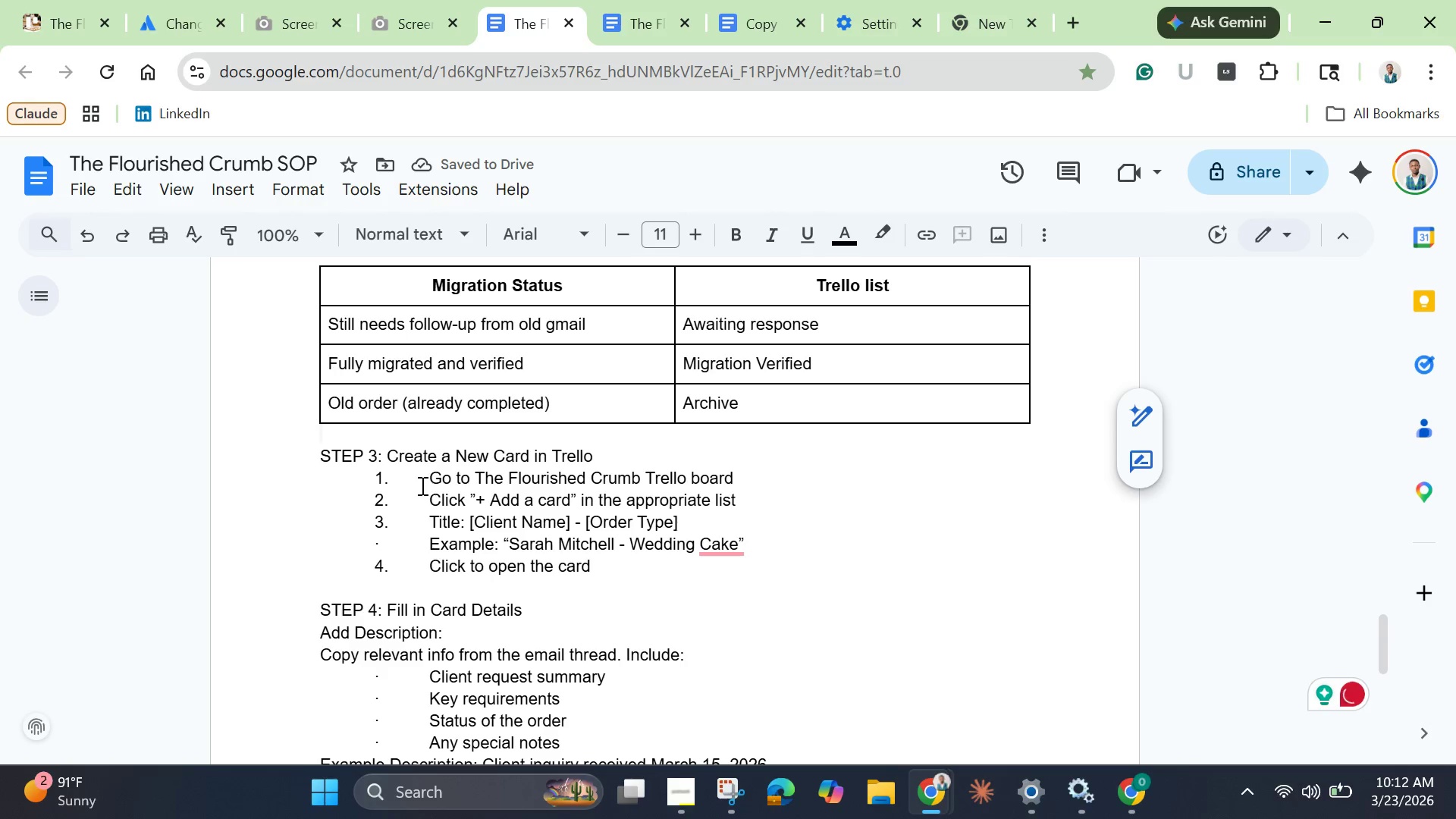 
left_click_drag(start_coordinate=[426, 482], to_coordinate=[293, 492])
 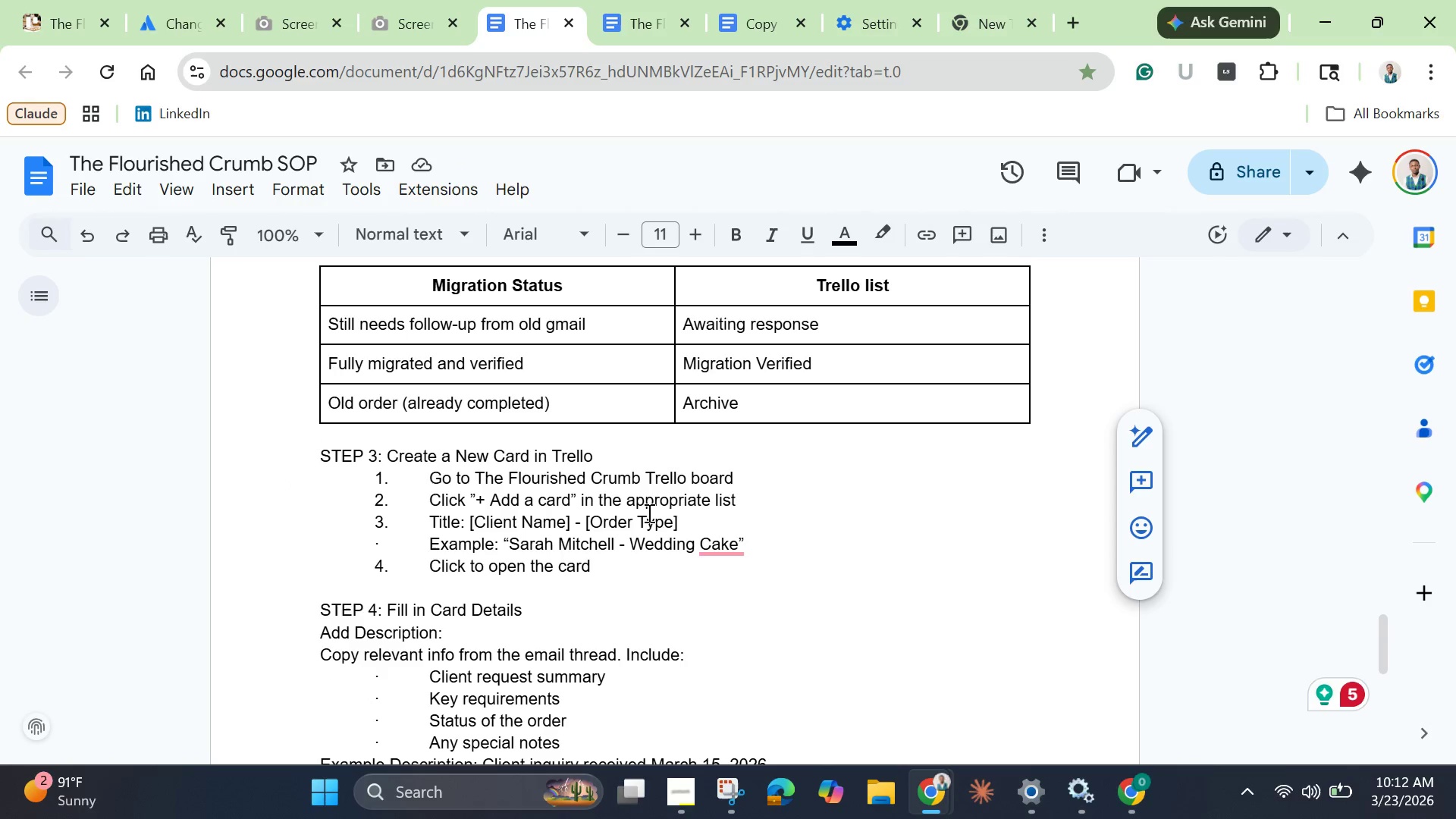 
left_click([708, 548])
 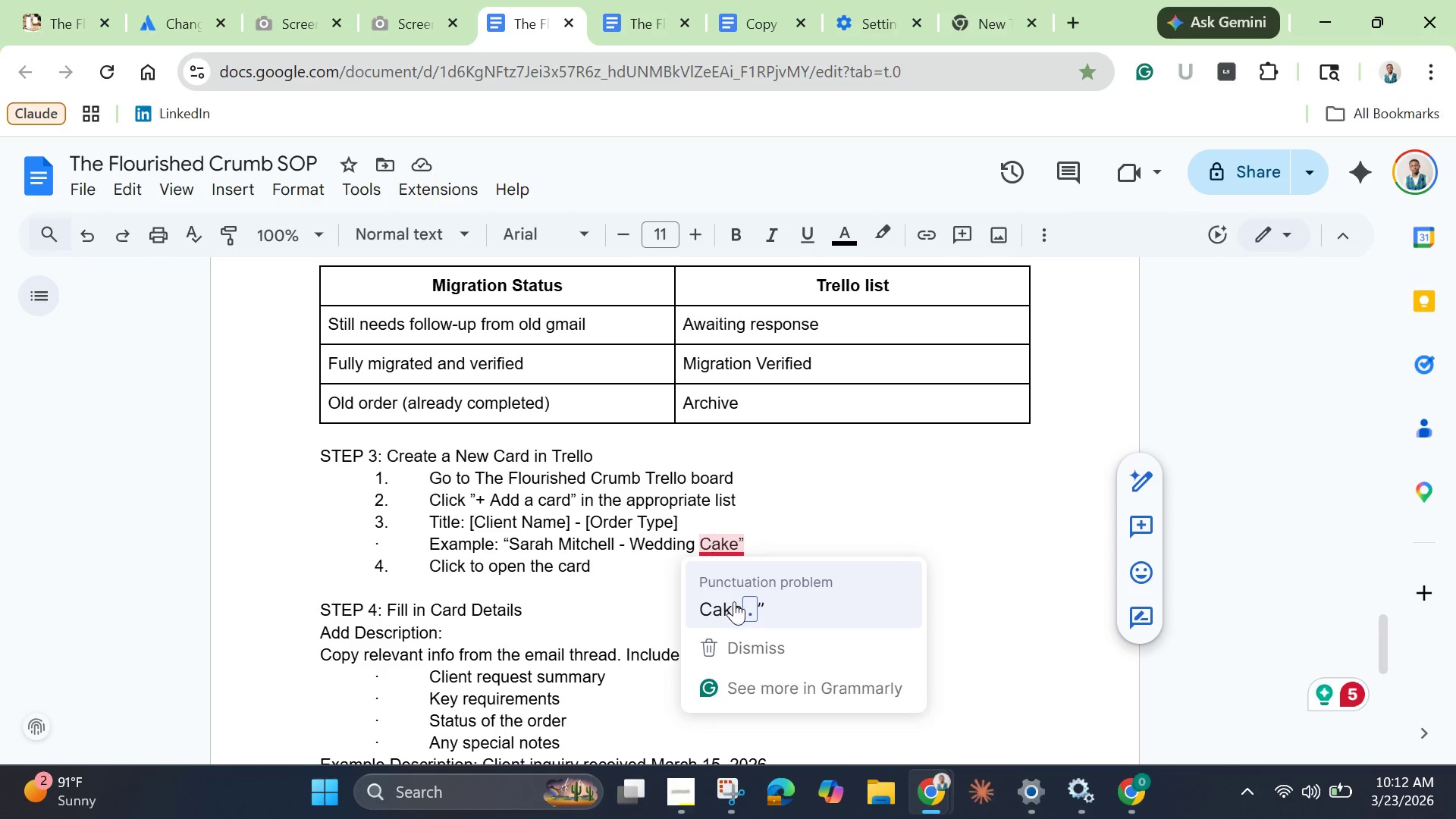 
left_click([734, 601])
 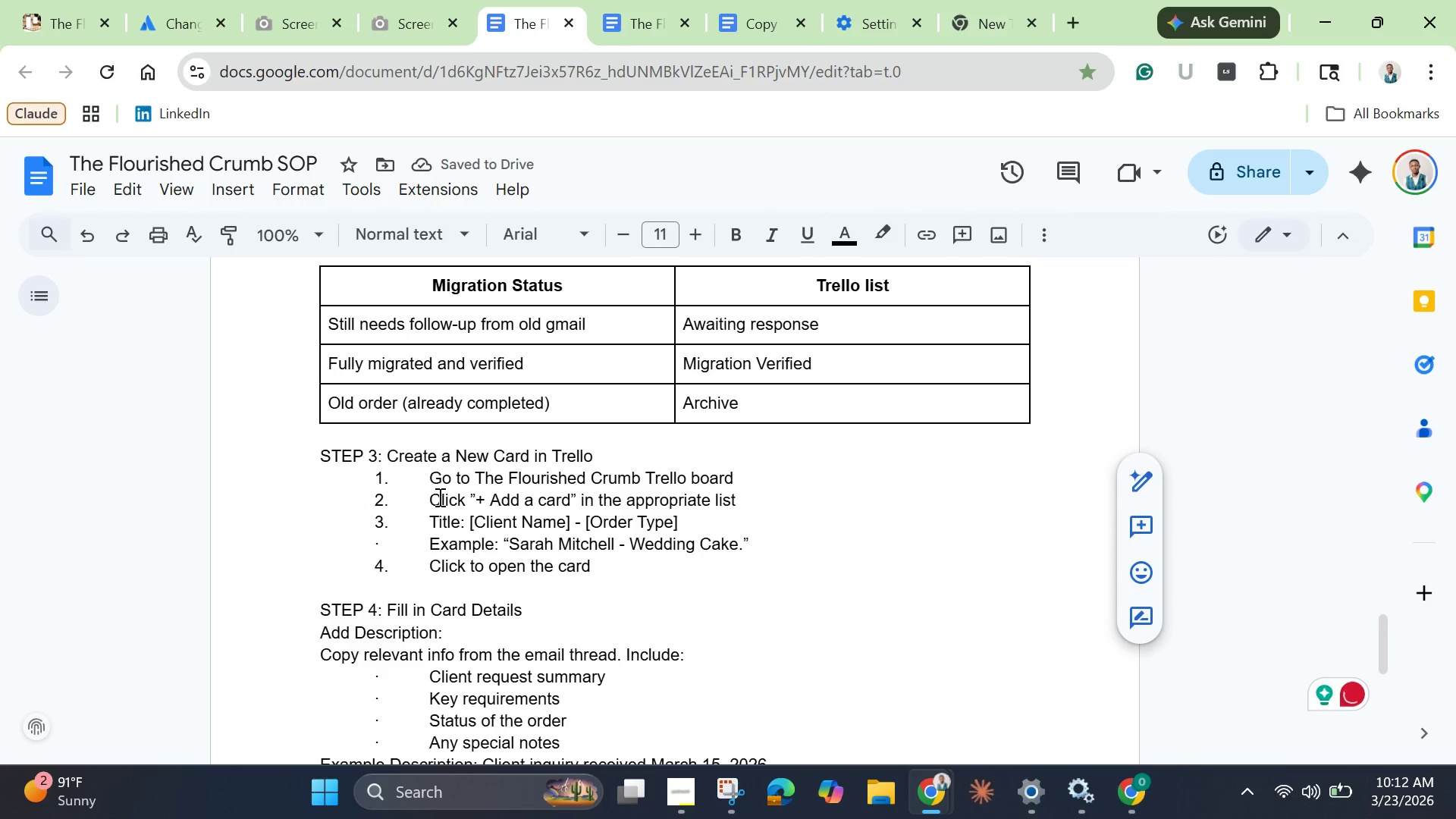 
left_click_drag(start_coordinate=[430, 480], to_coordinate=[325, 475])
 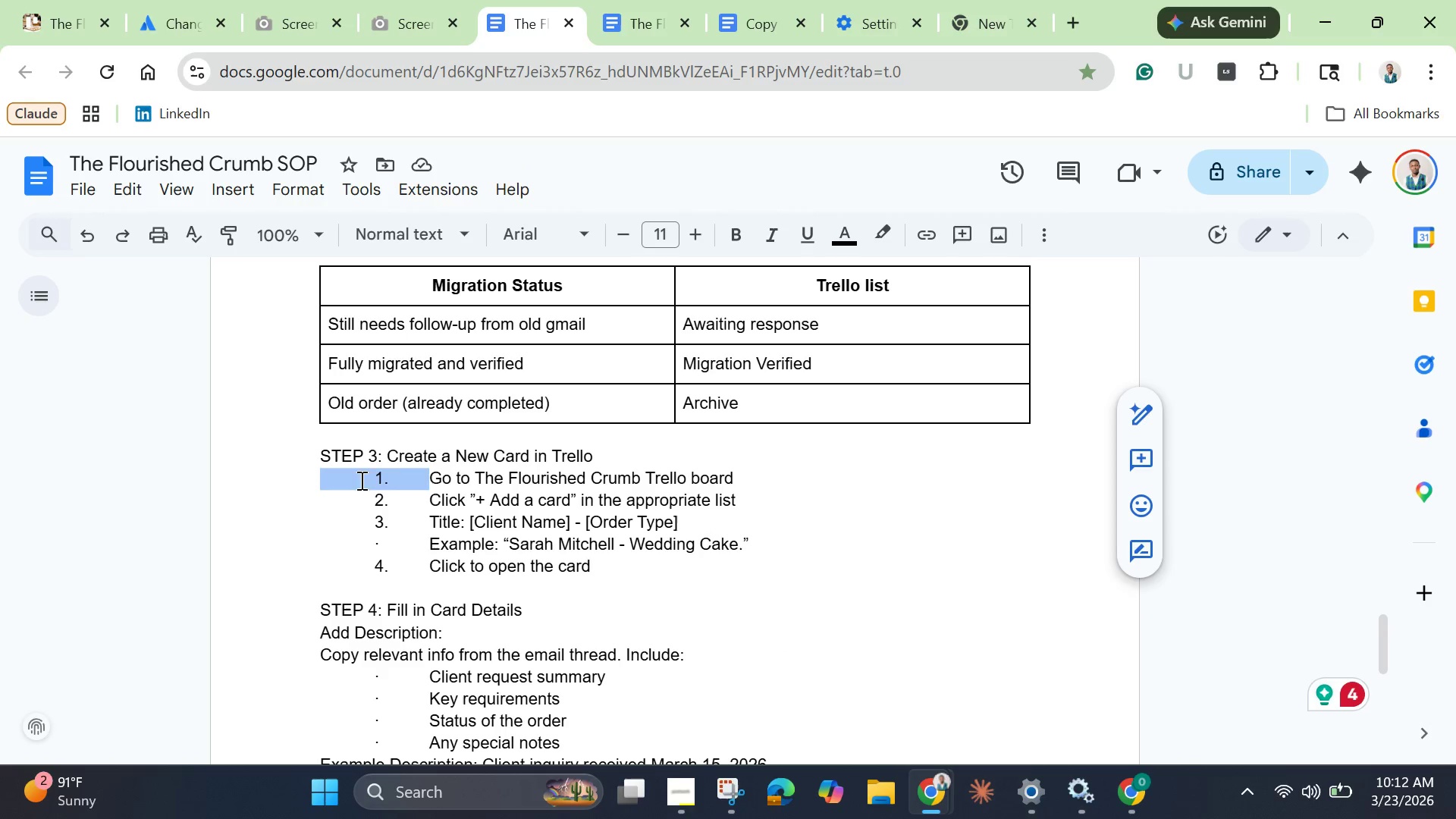 
key(Backspace)
 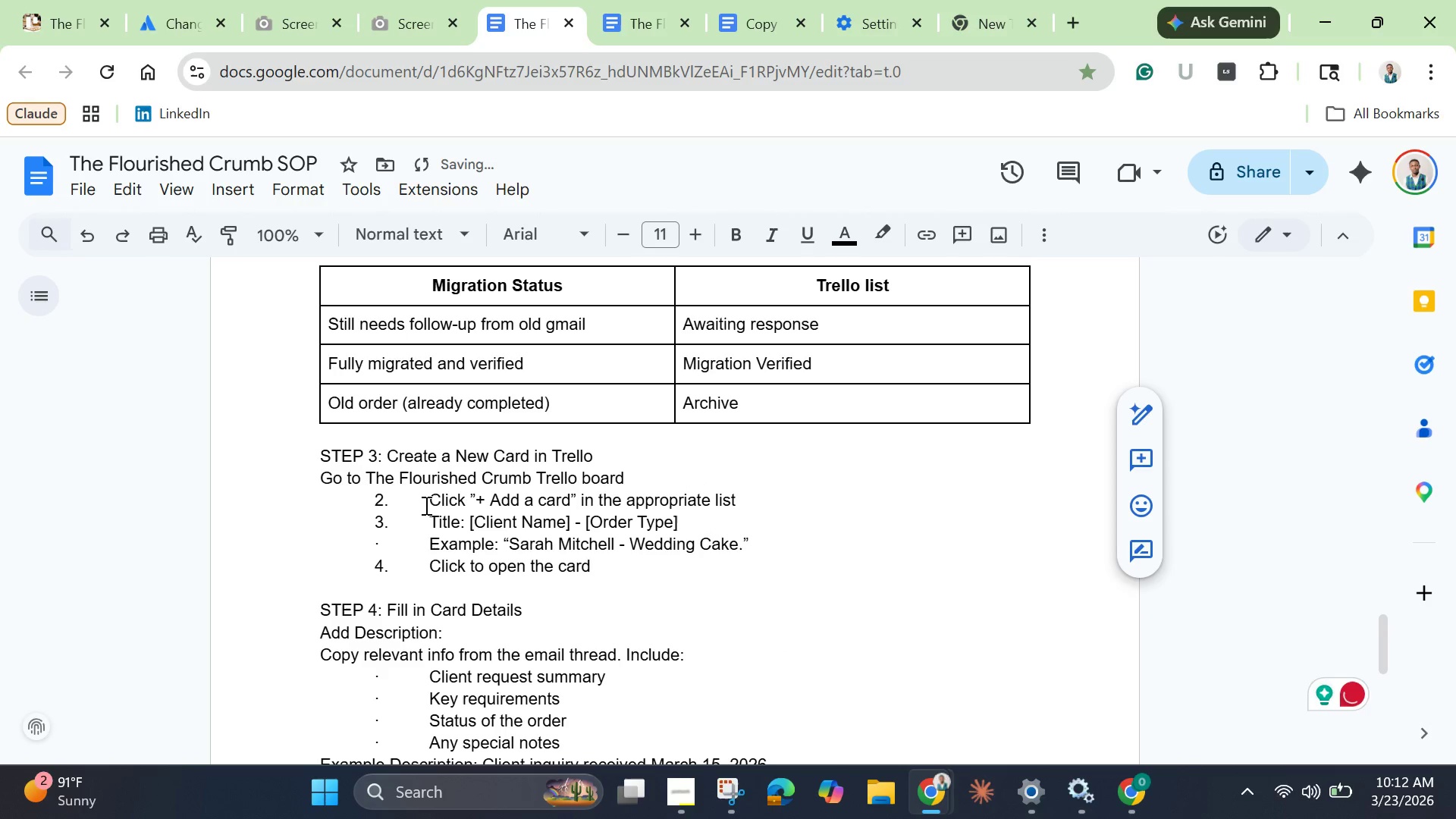 
left_click_drag(start_coordinate=[428, 500], to_coordinate=[302, 497])
 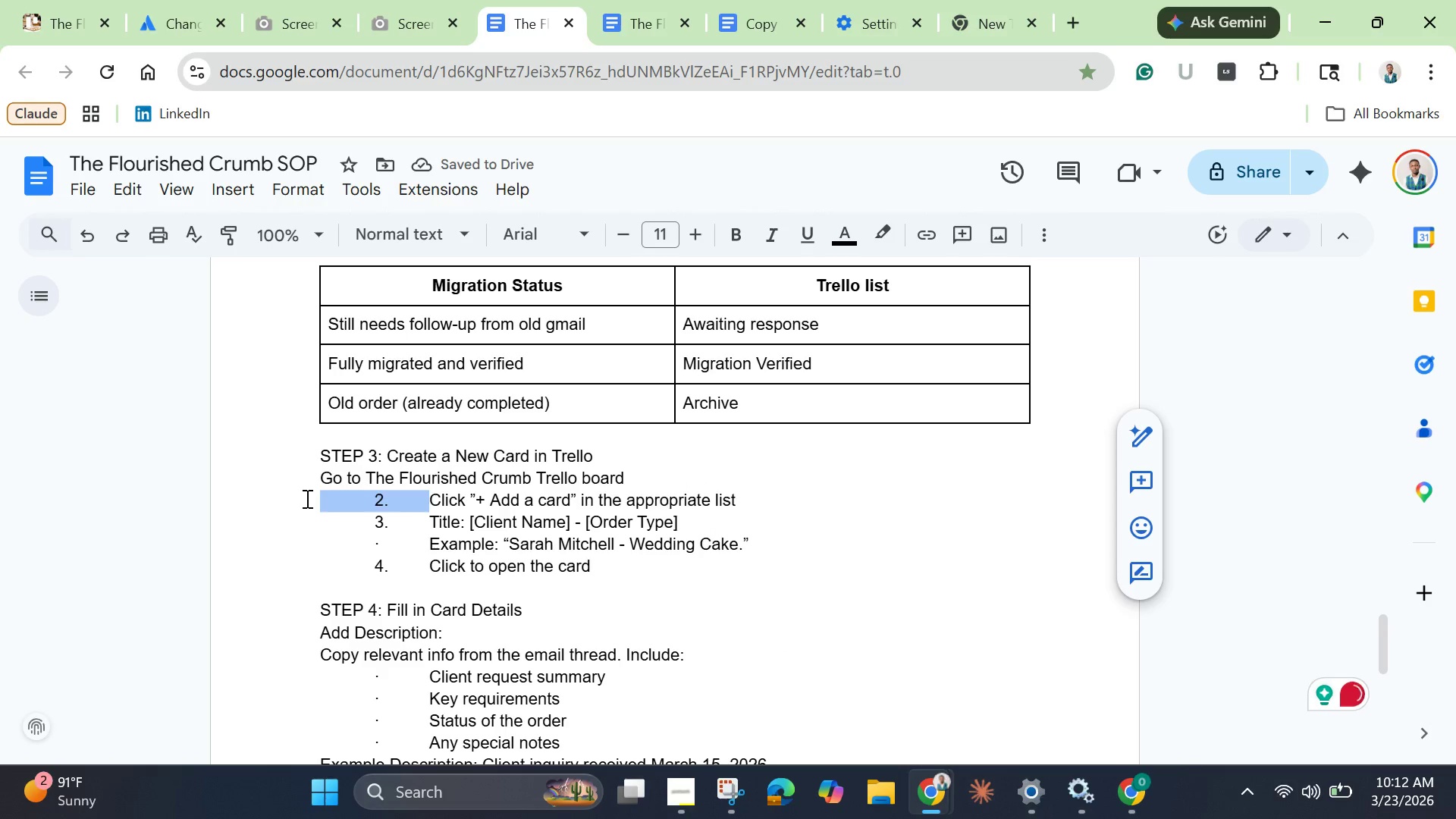 
key(Backspace)
 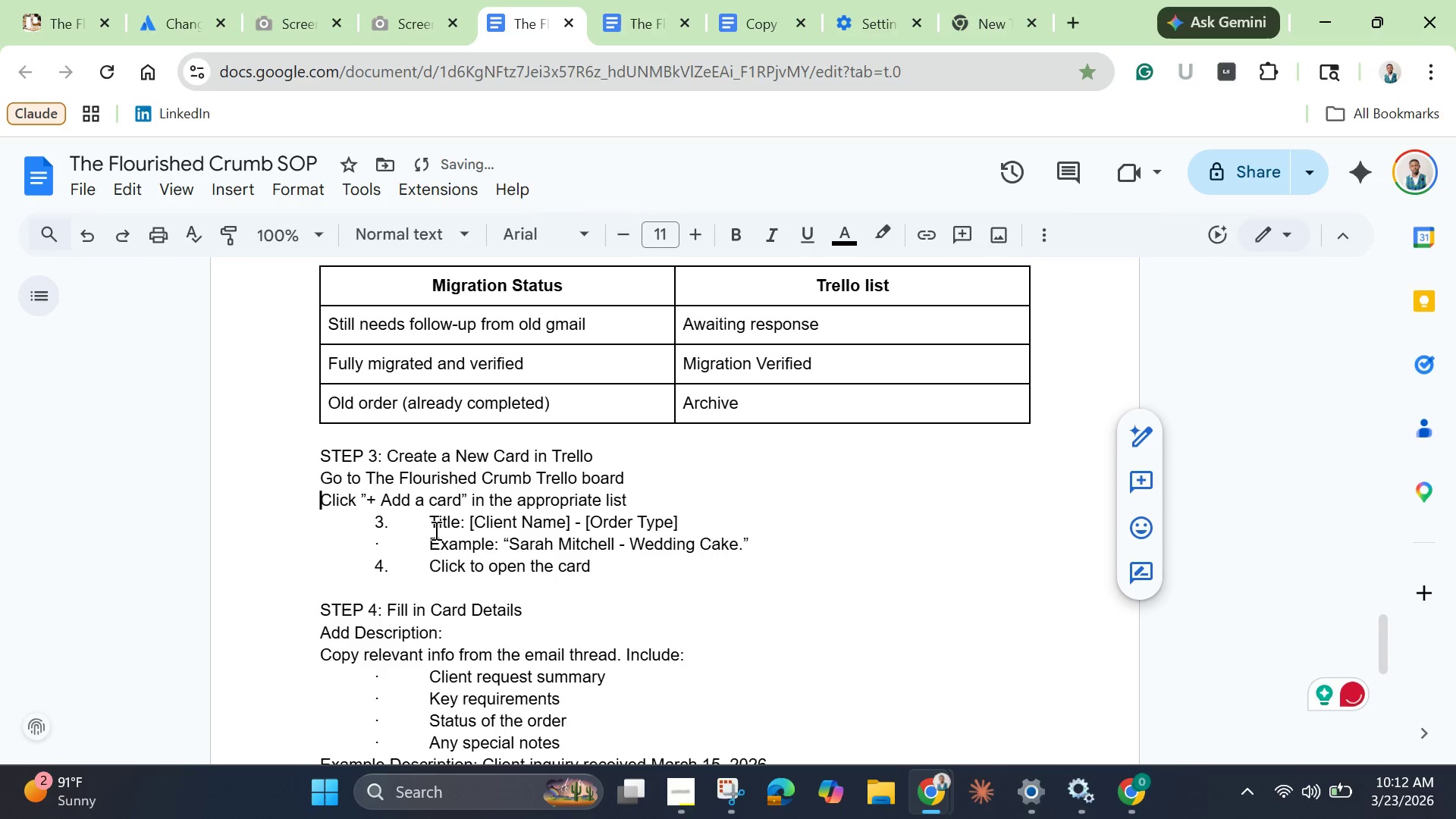 
left_click_drag(start_coordinate=[434, 524], to_coordinate=[313, 522])
 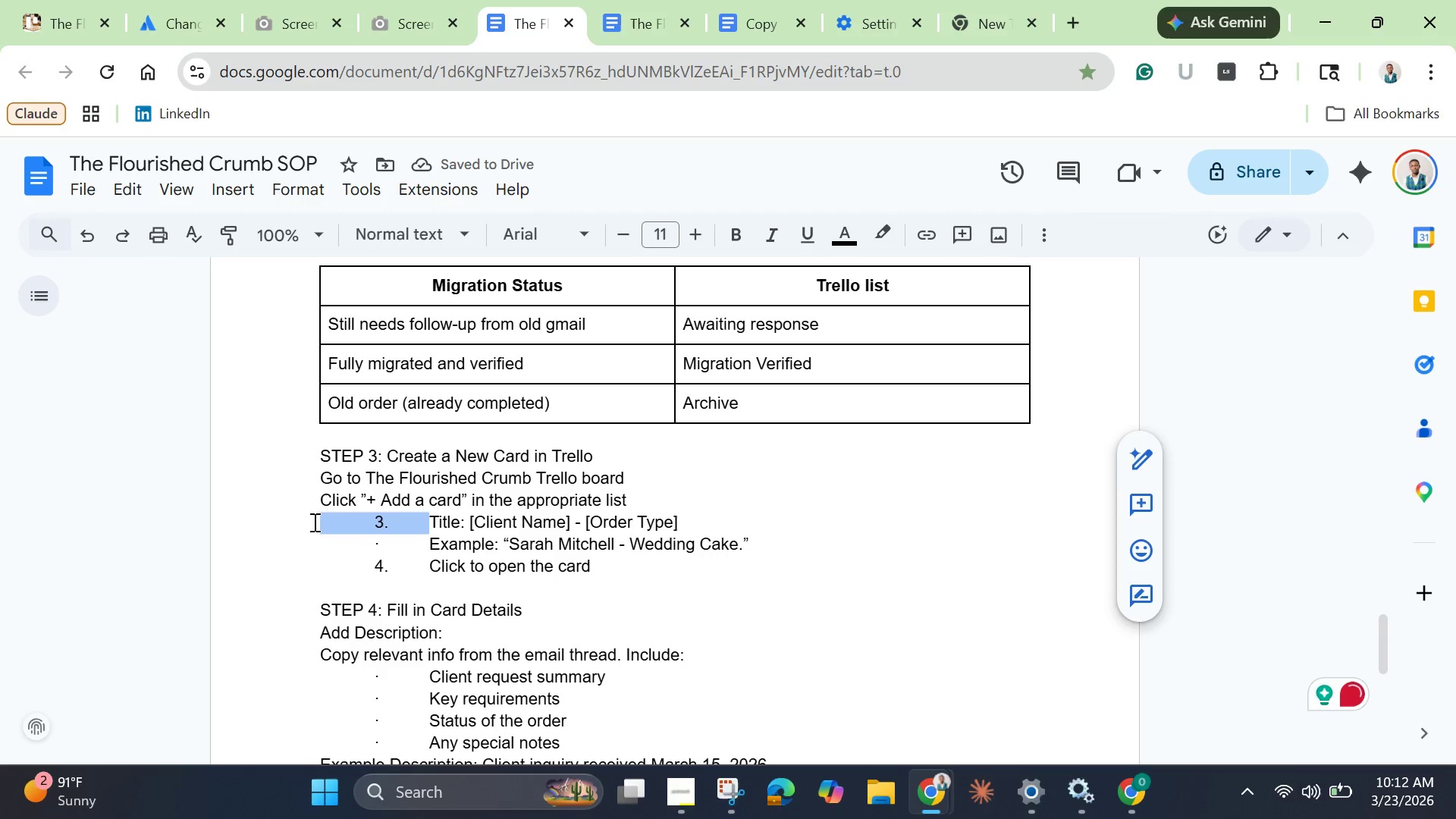 
key(Backspace)
 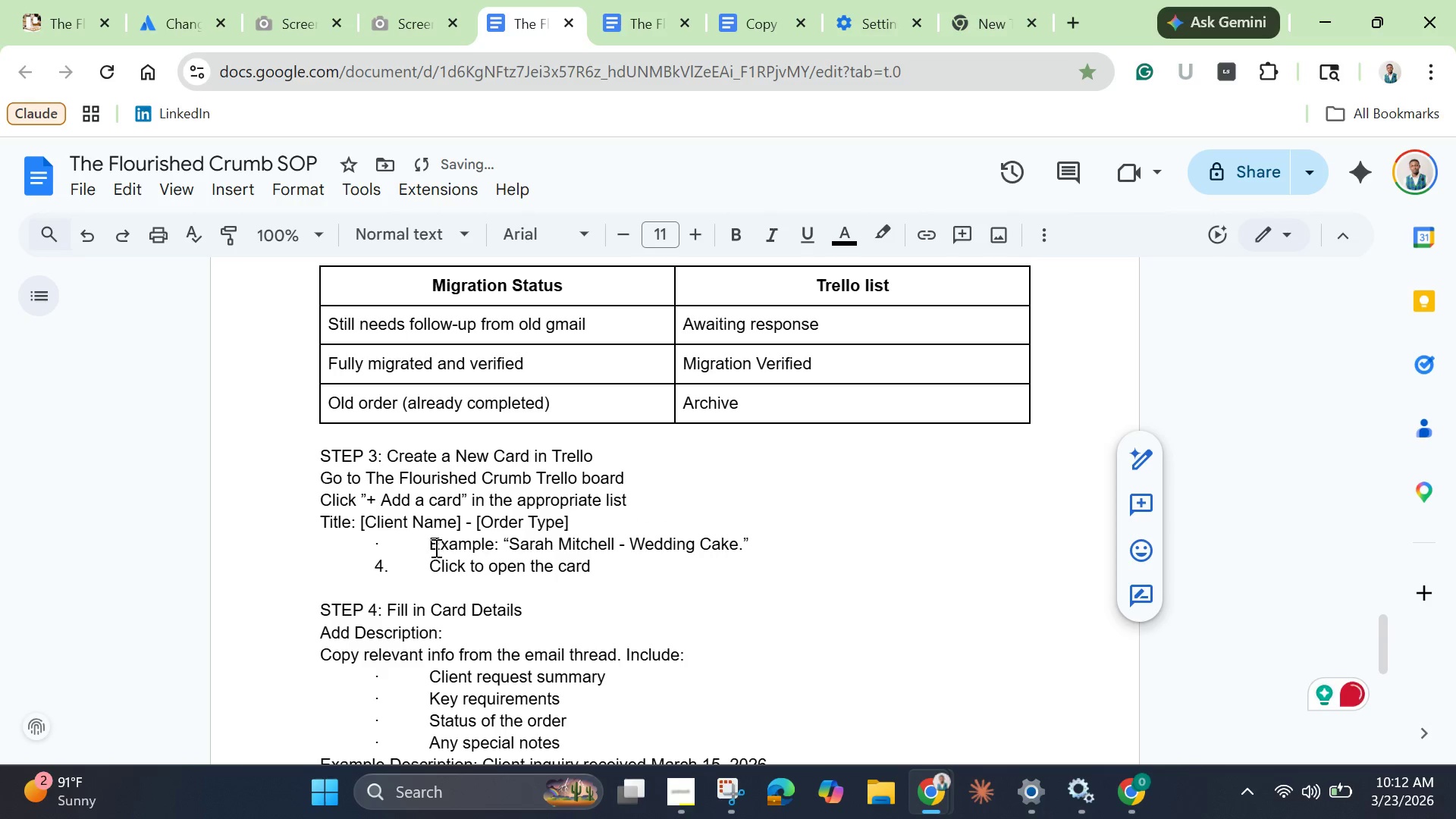 
left_click_drag(start_coordinate=[429, 546], to_coordinate=[308, 536])
 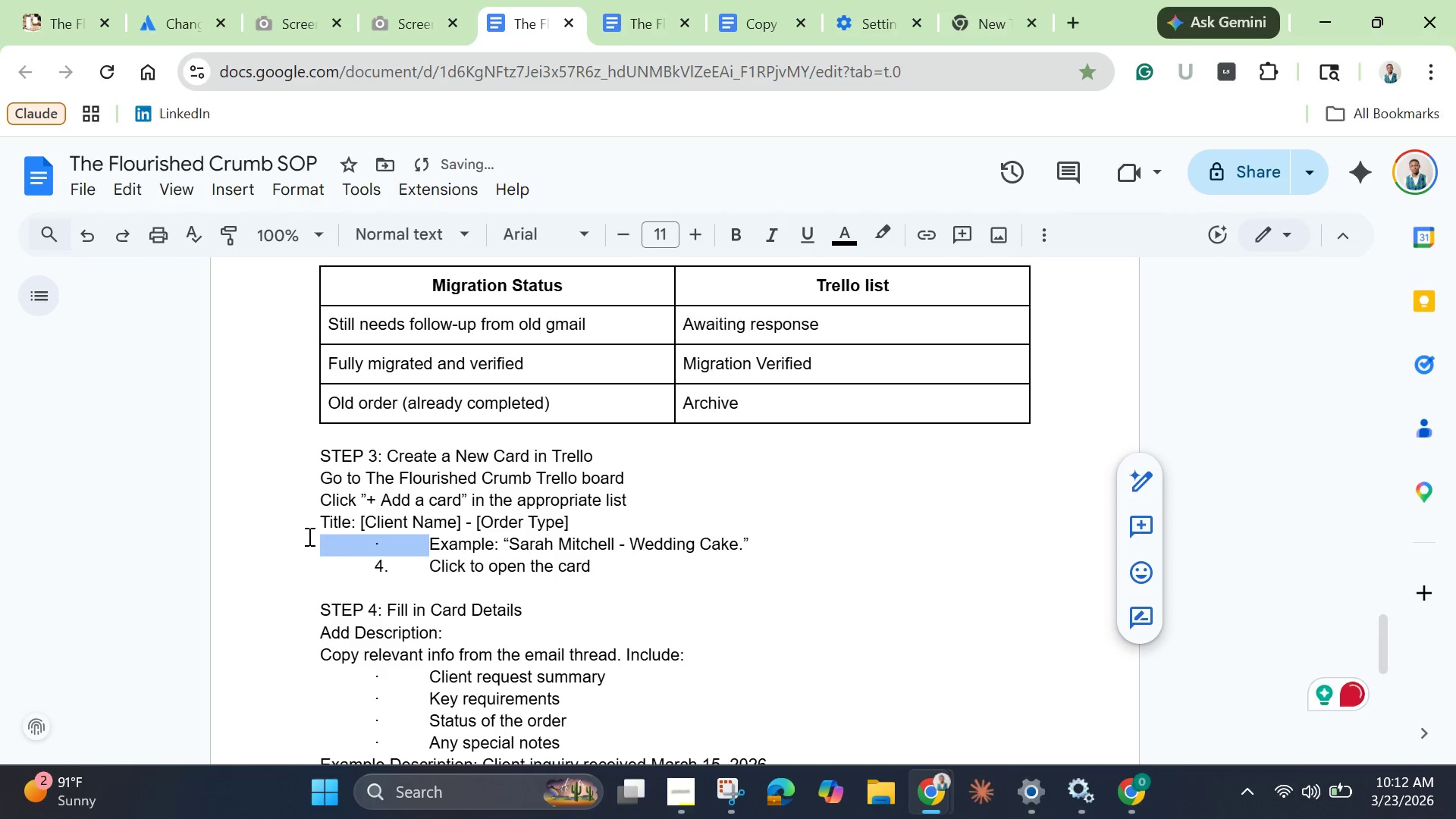 
key(Backspace)
 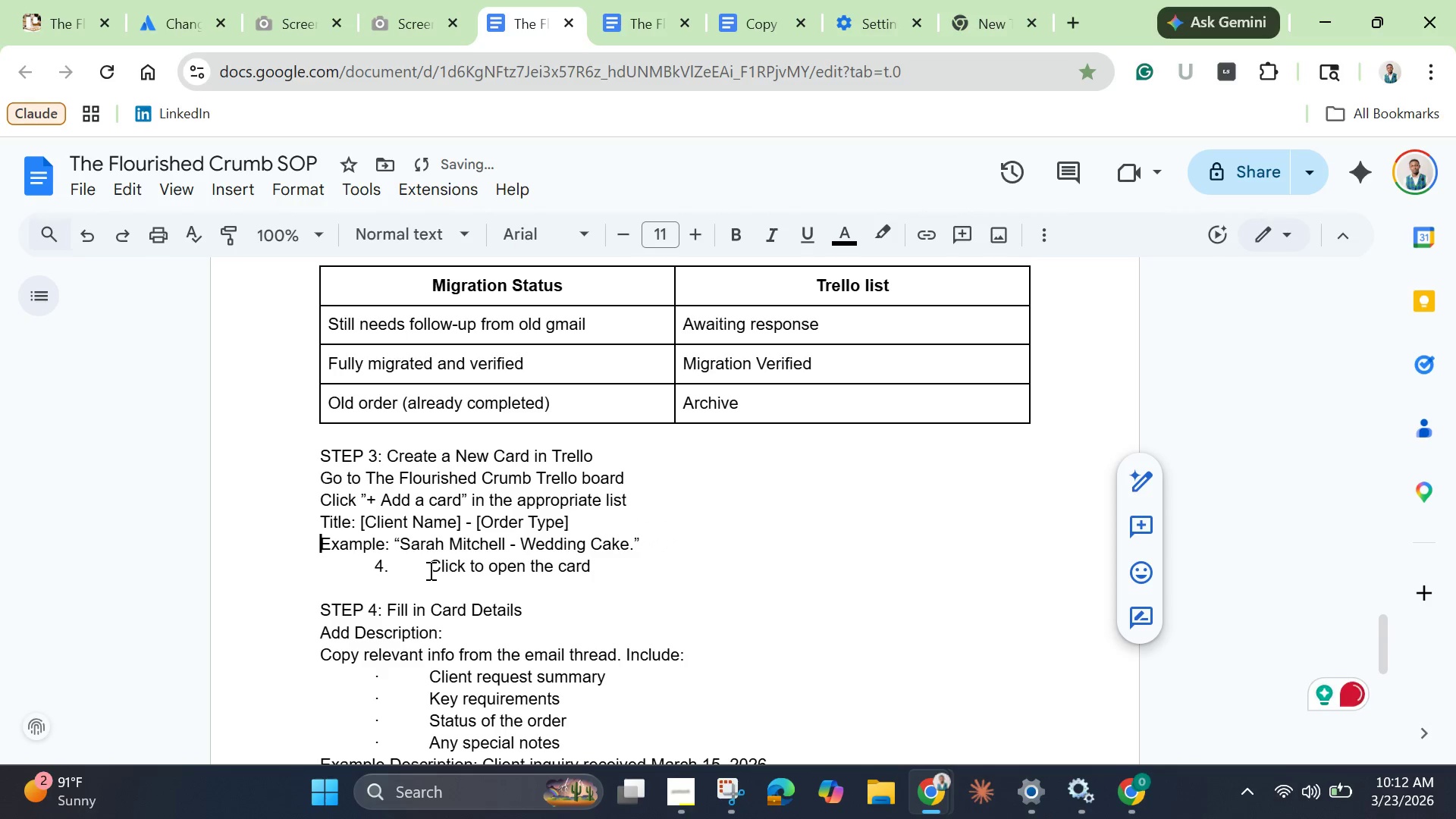 
left_click_drag(start_coordinate=[431, 569], to_coordinate=[320, 565])
 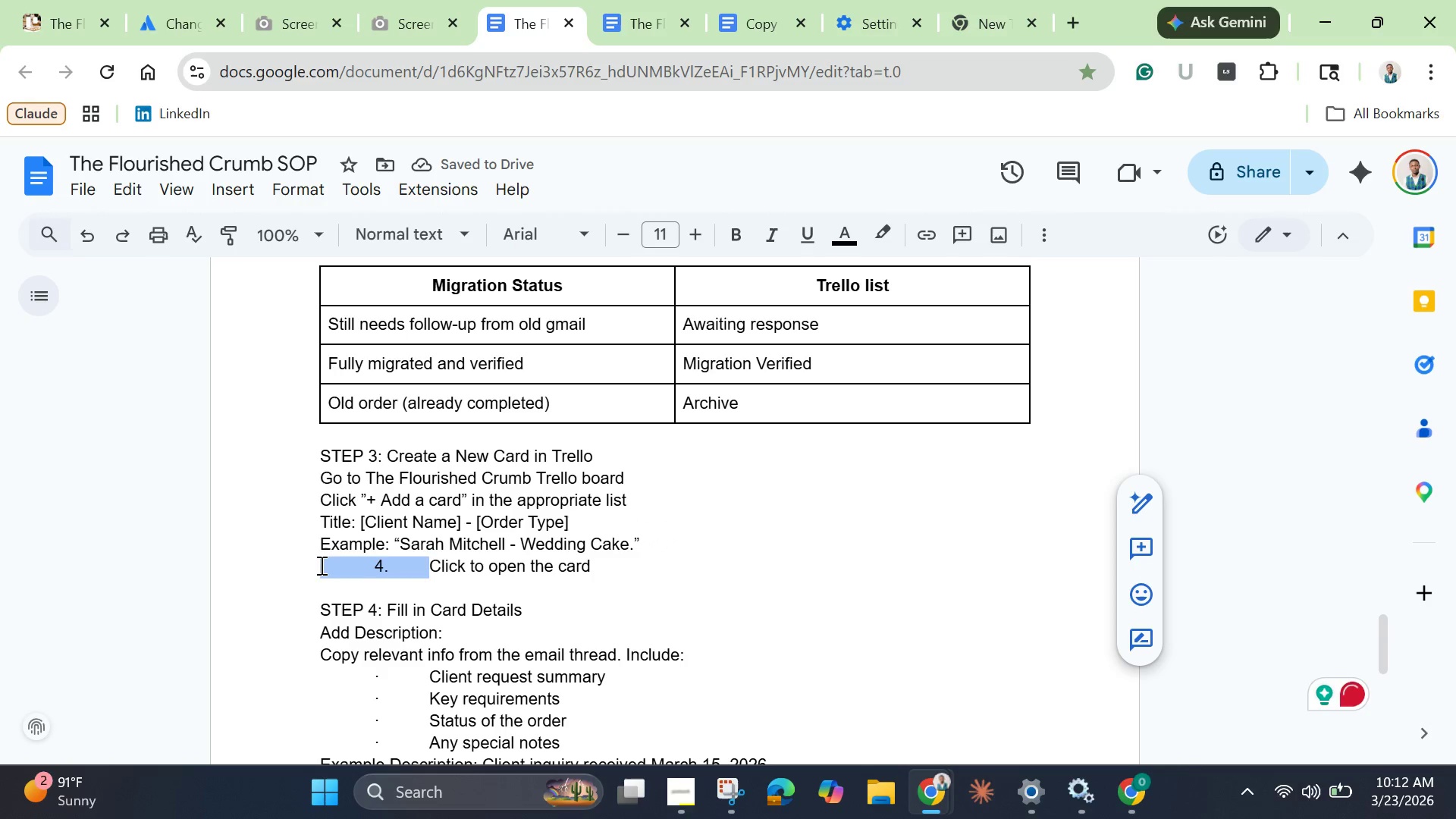 
key(Backspace)
 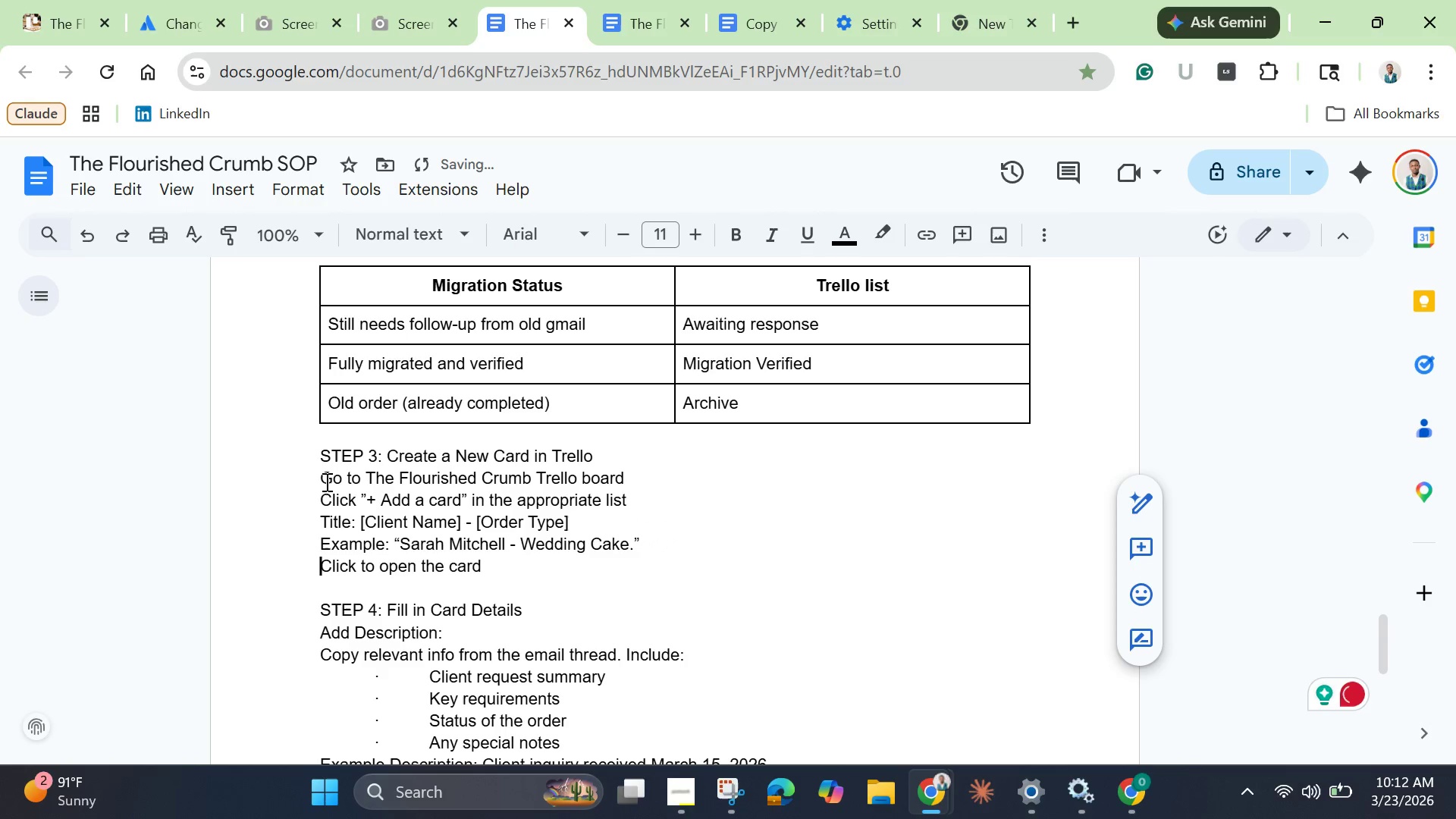 
left_click_drag(start_coordinate=[325, 482], to_coordinate=[569, 564])
 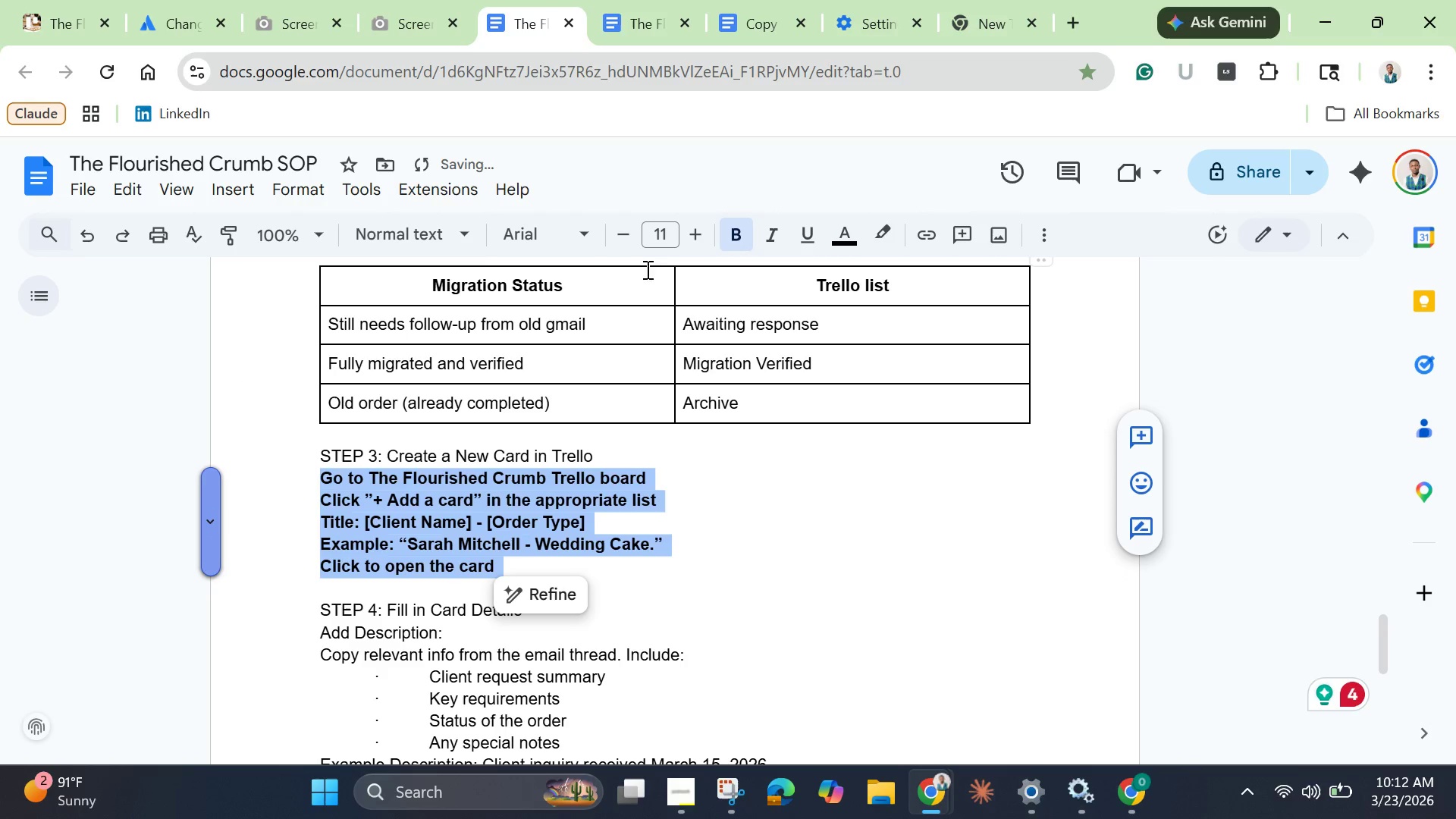 
left_click([732, 237])
 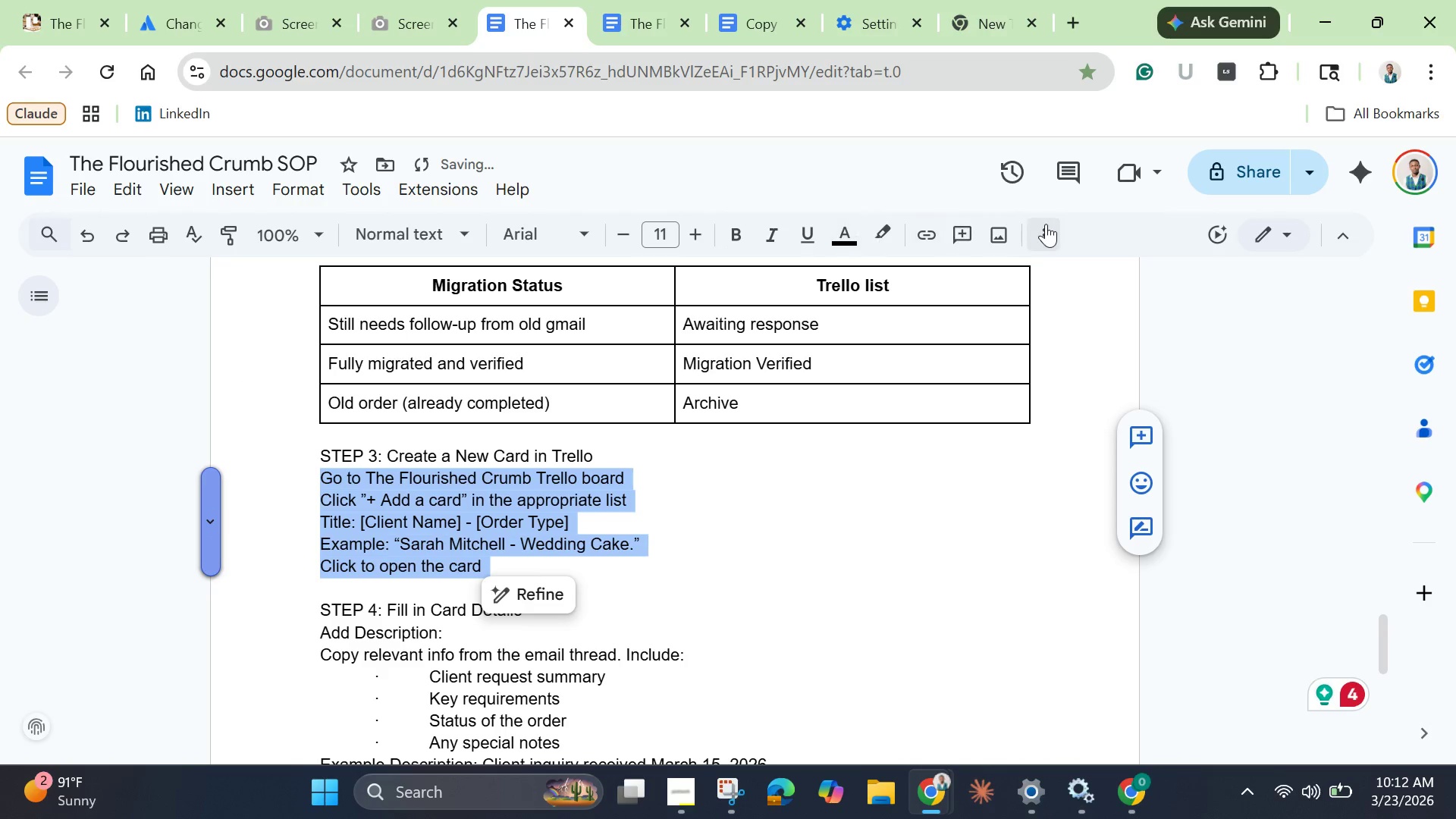 
left_click([1046, 224])
 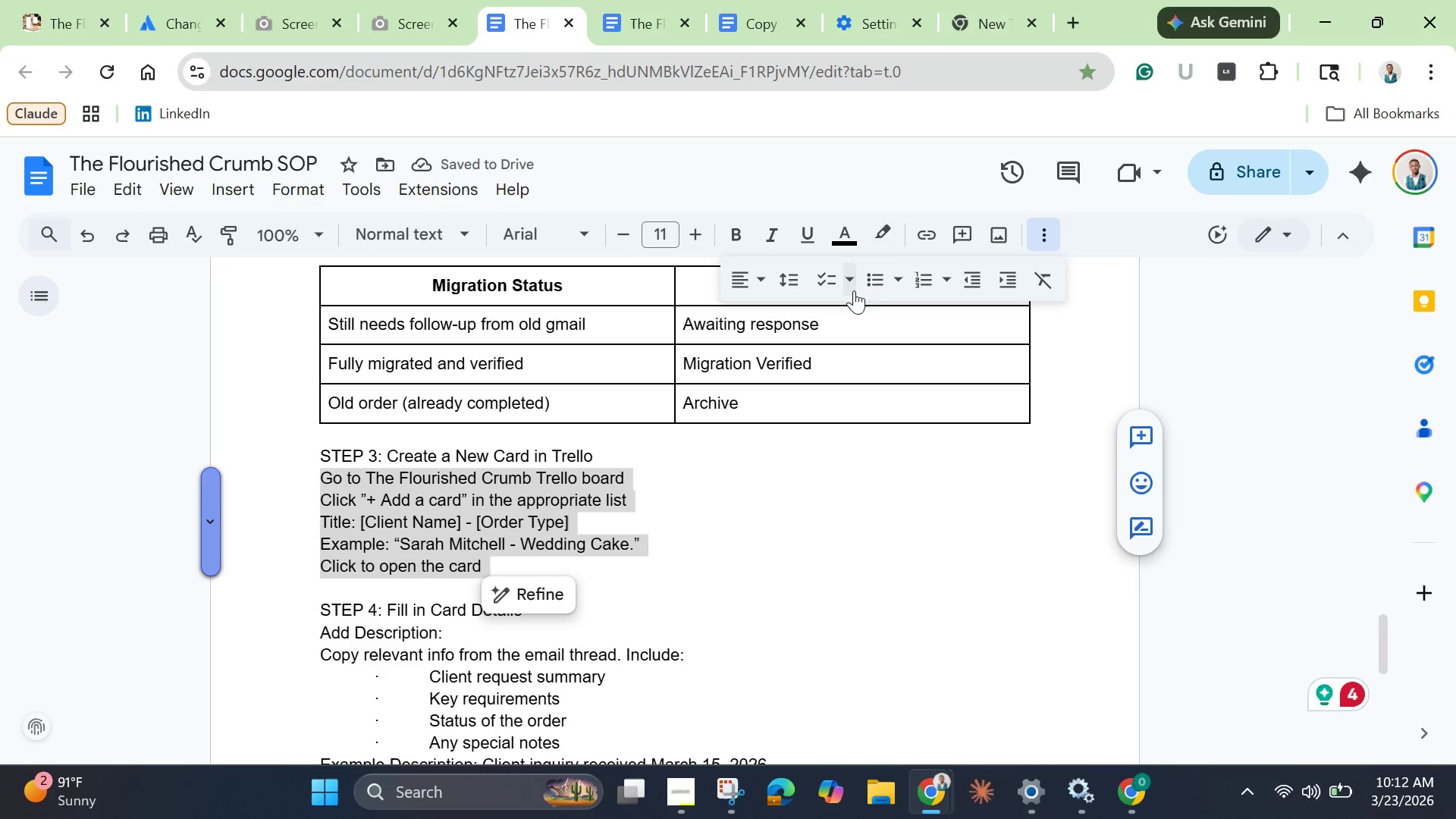 
left_click([877, 284])
 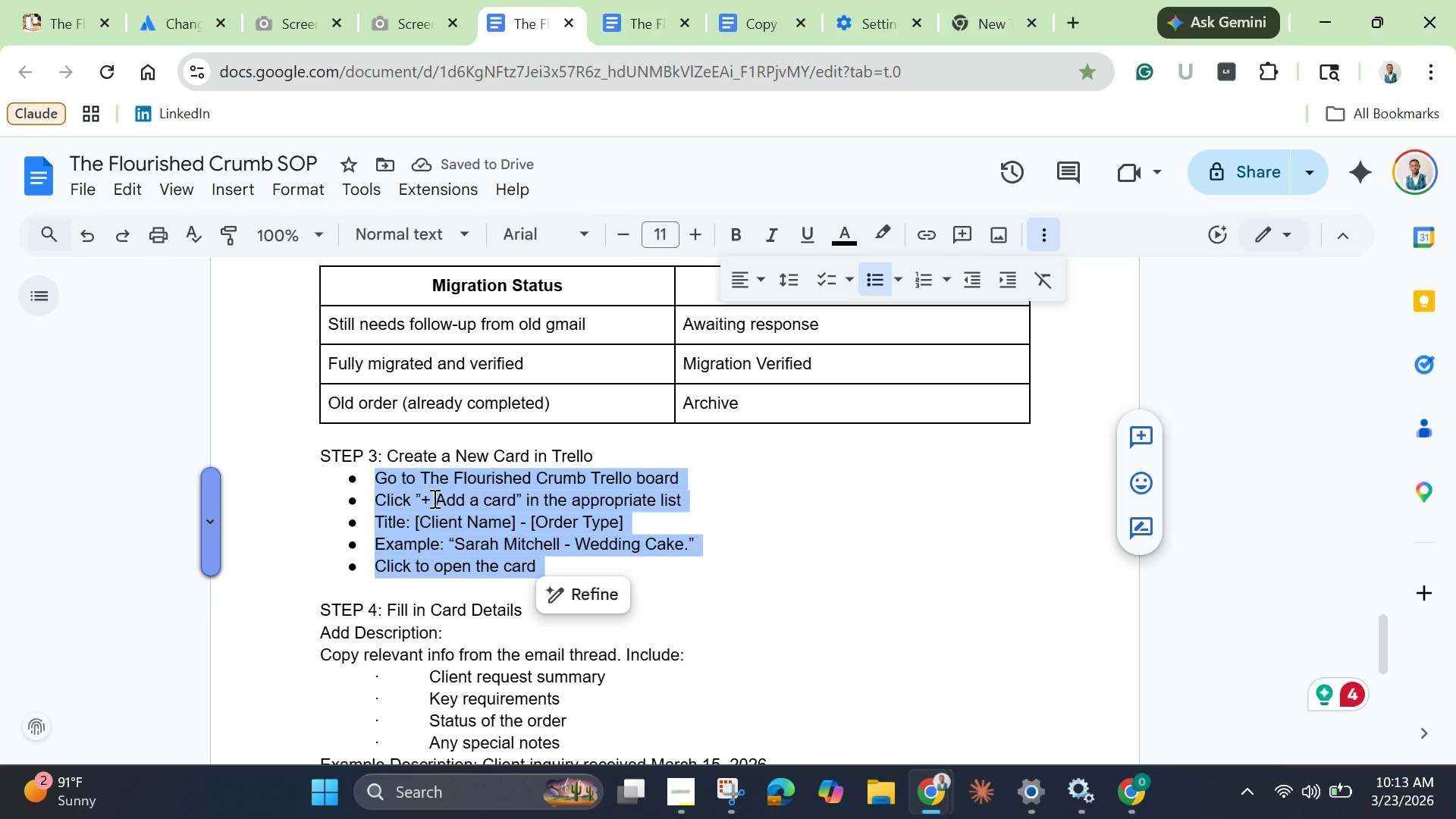 
left_click([373, 557])
 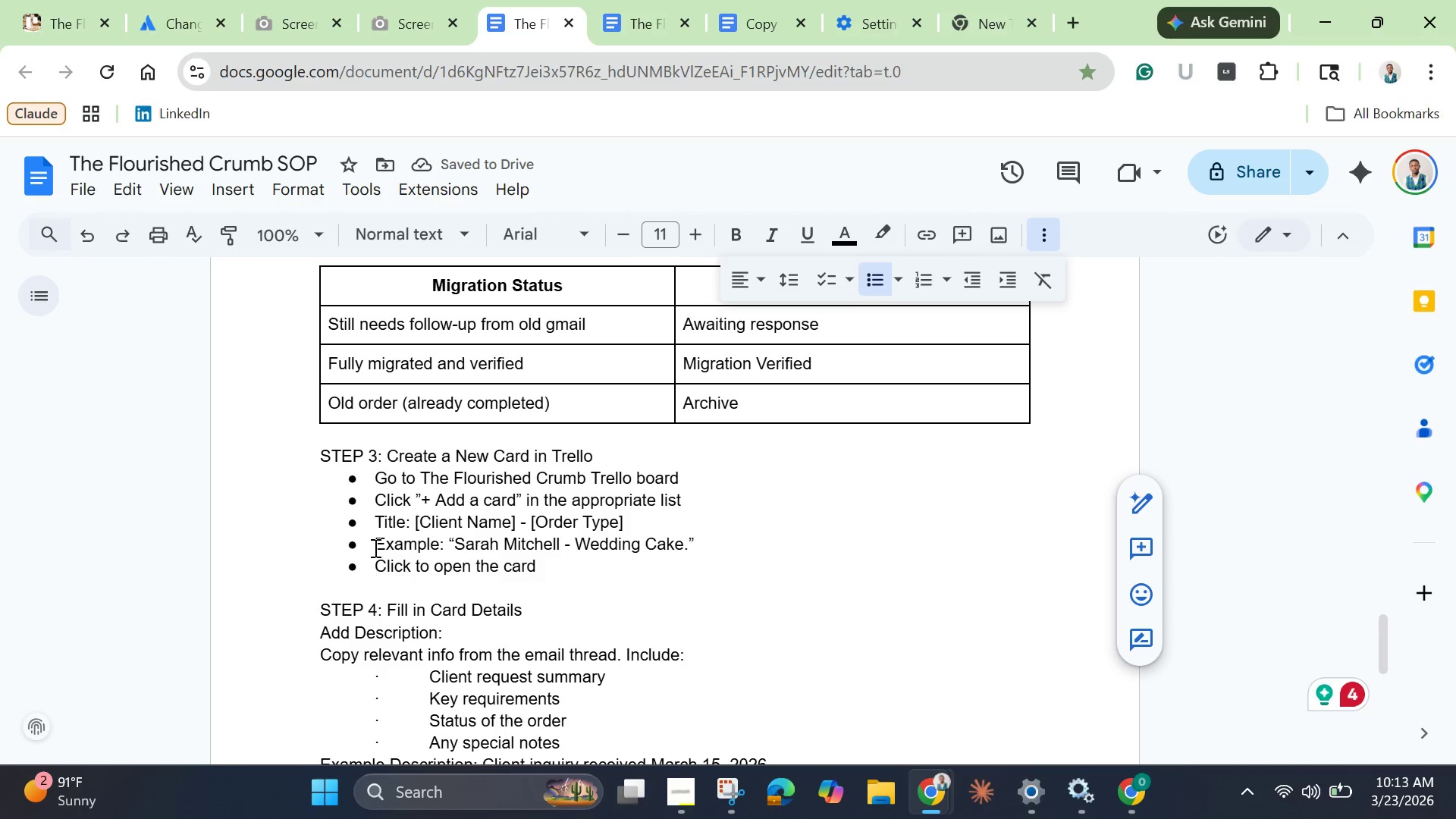 
left_click([374, 548])
 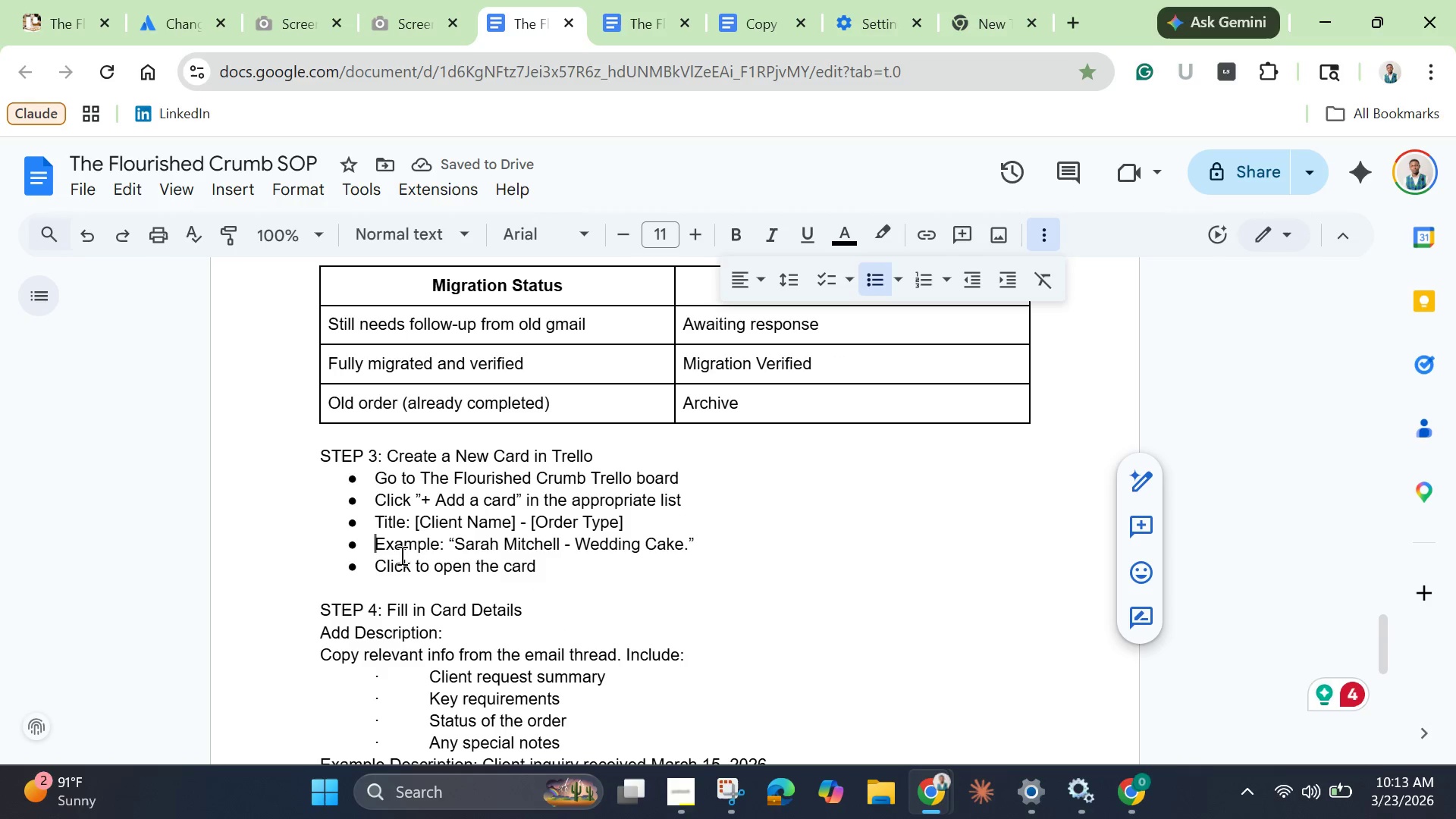 
key(Tab)
 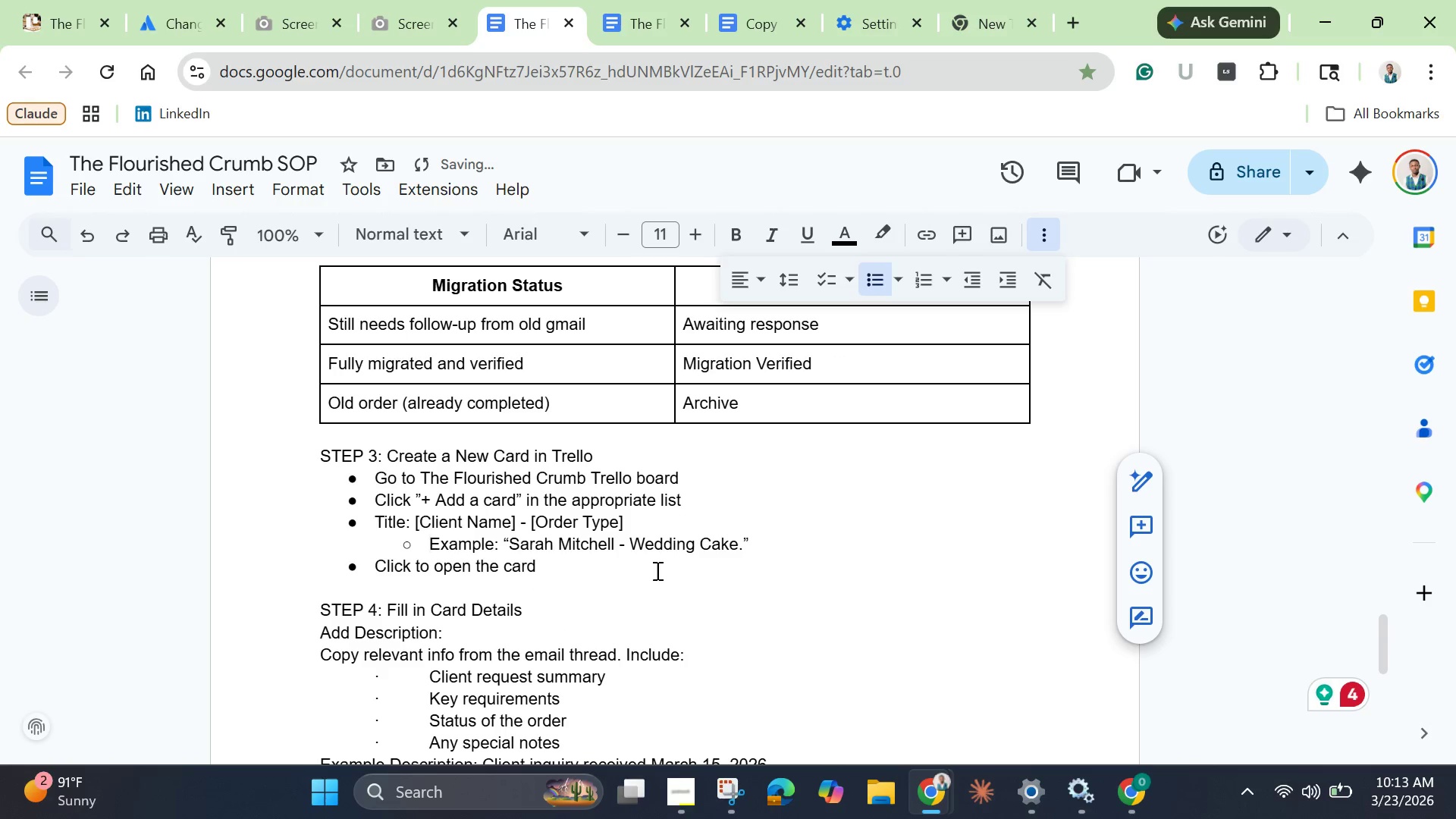 
left_click([648, 579])
 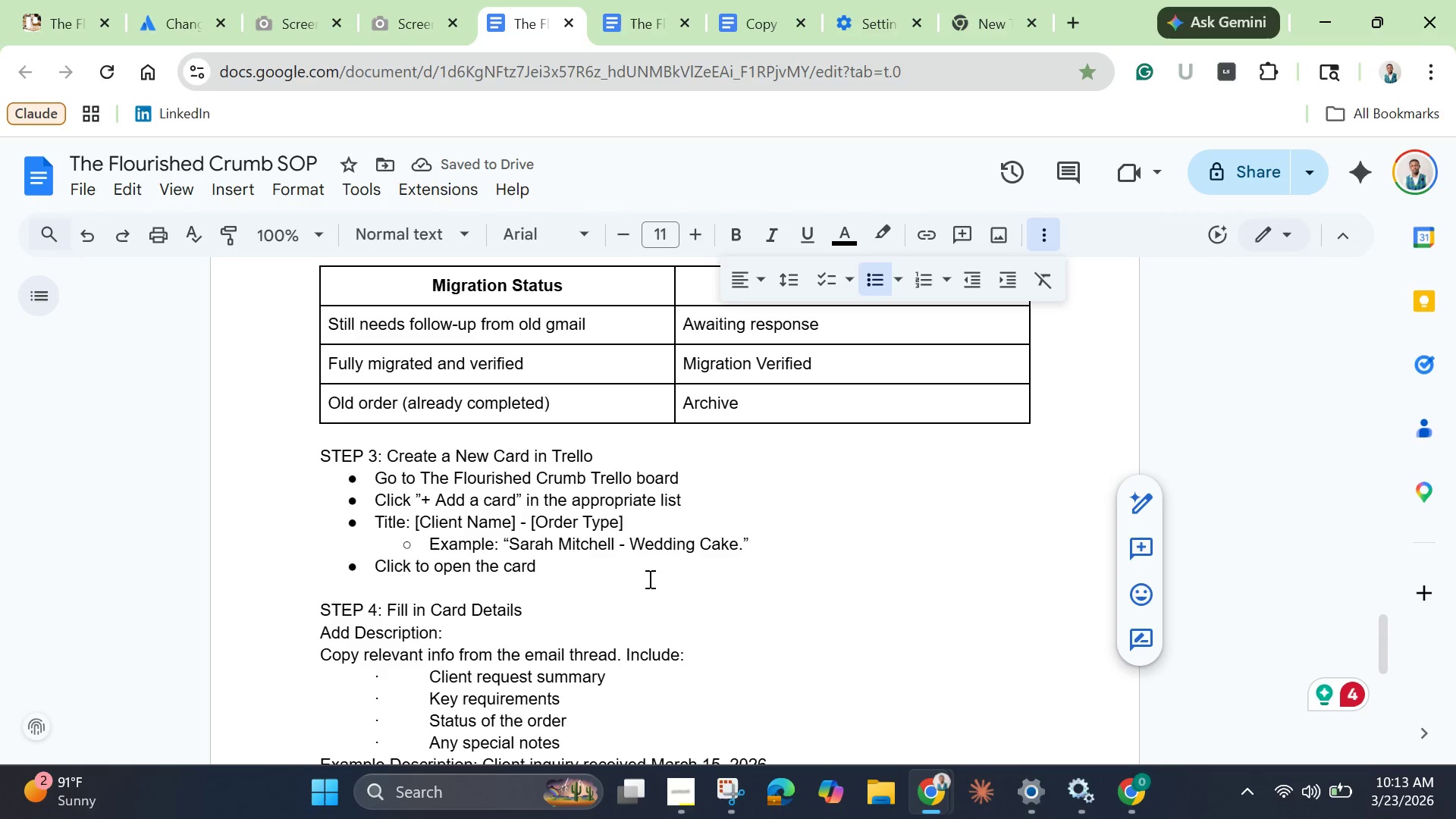 
scroll: coordinate [648, 579], scroll_direction: up, amount: 1.0
 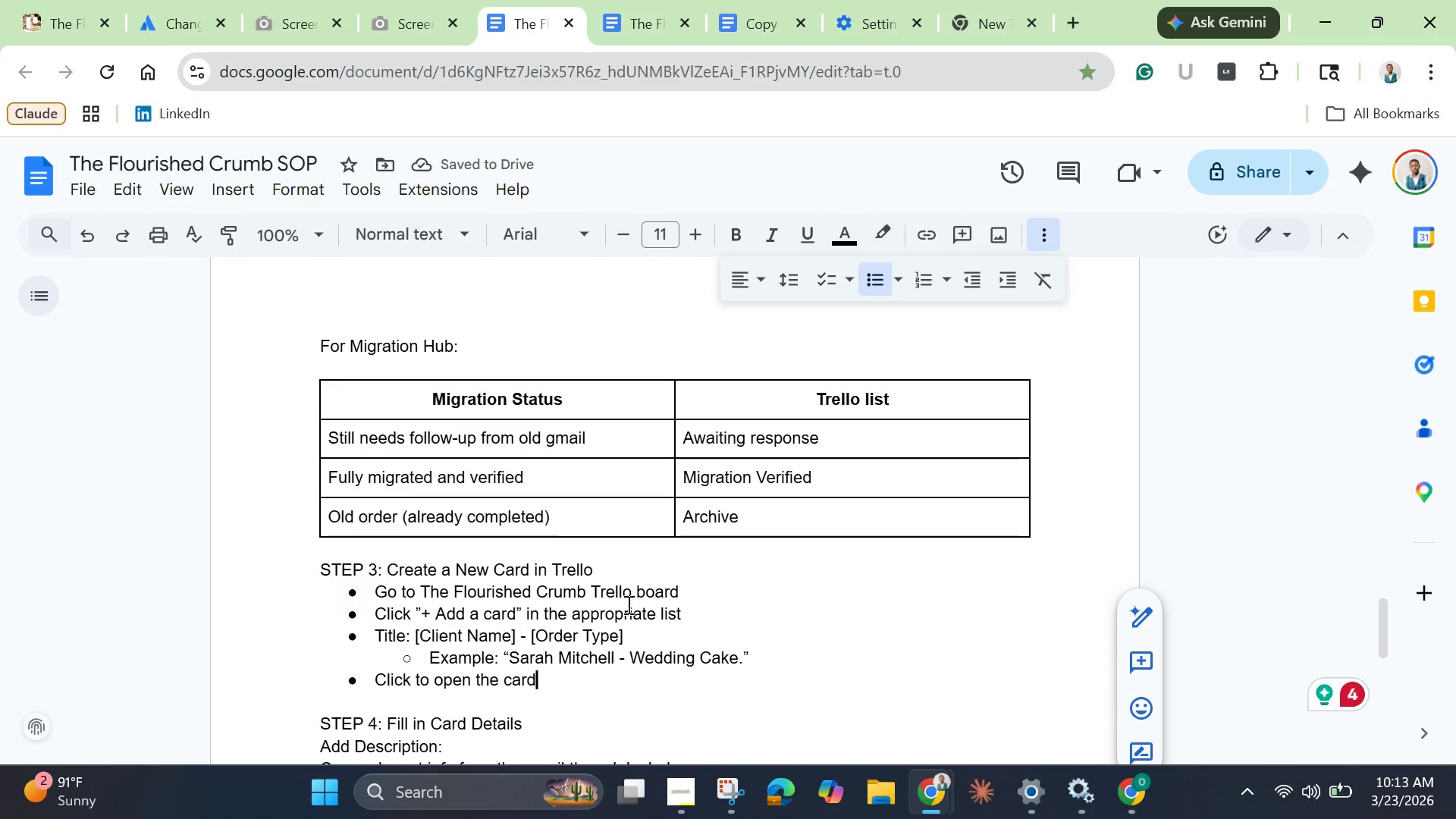 
scroll: coordinate [626, 602], scroll_direction: down, amount: 3.0
 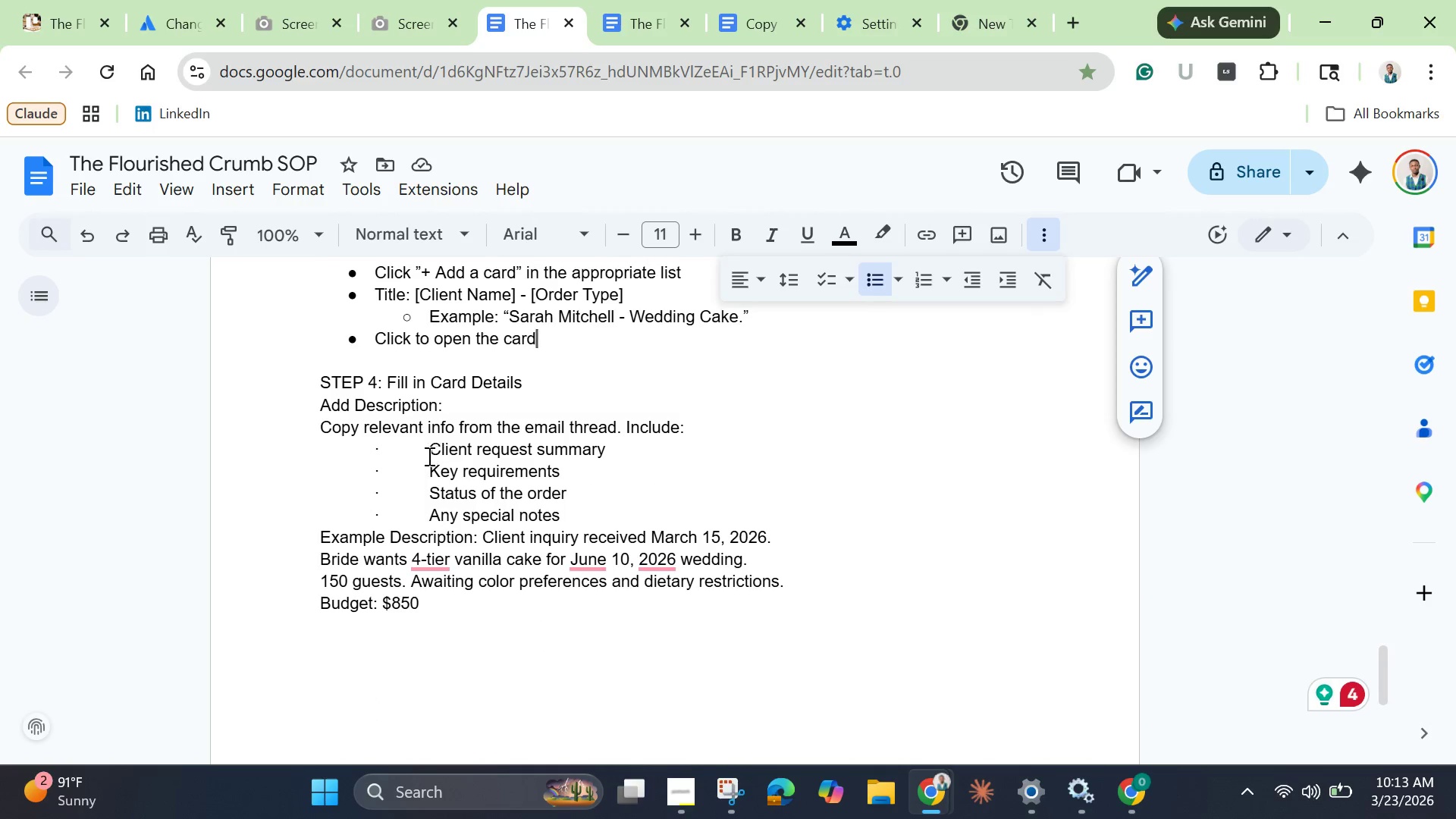 
left_click_drag(start_coordinate=[431, 451], to_coordinate=[276, 453])
 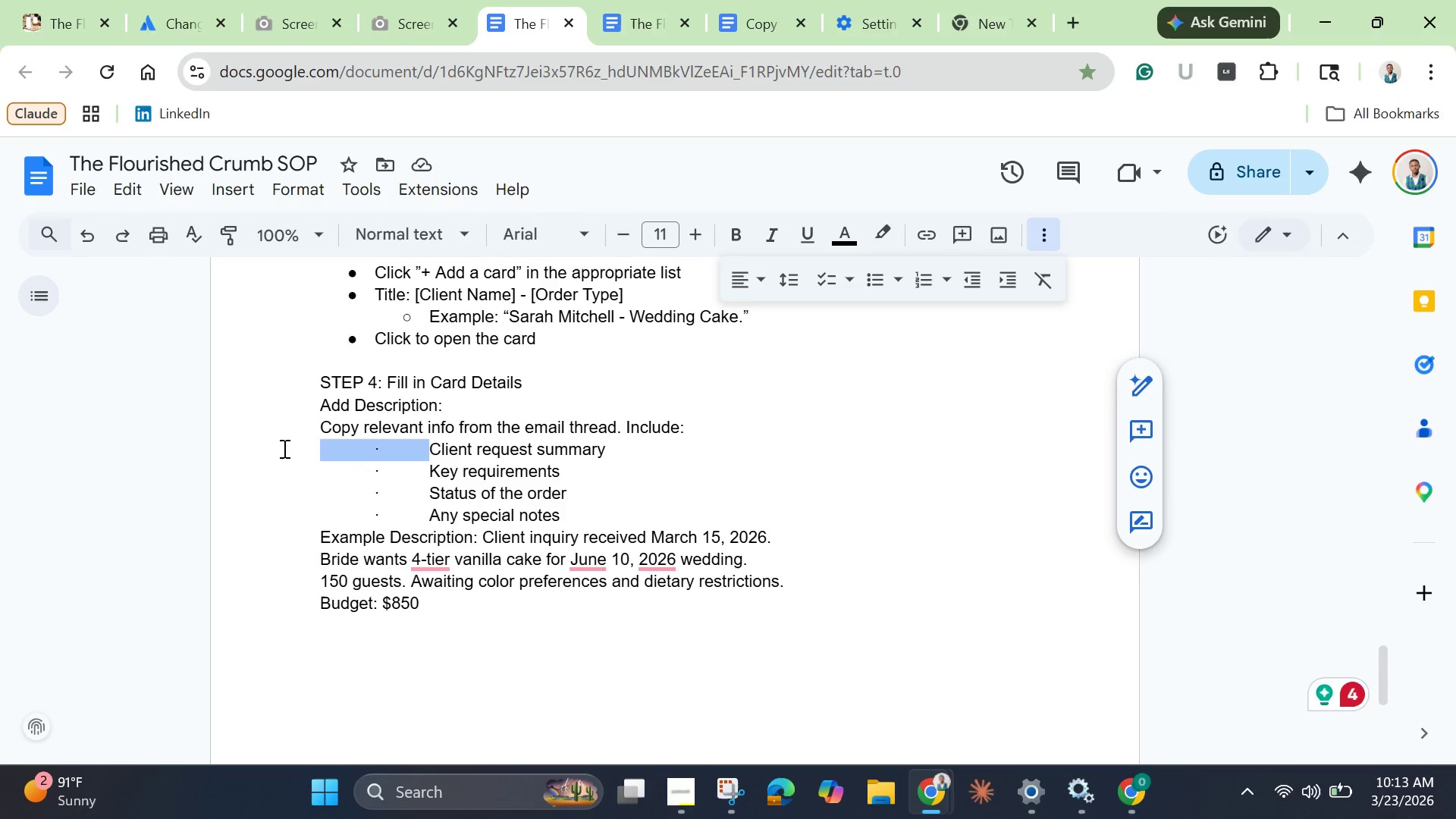 
key(Backspace)
 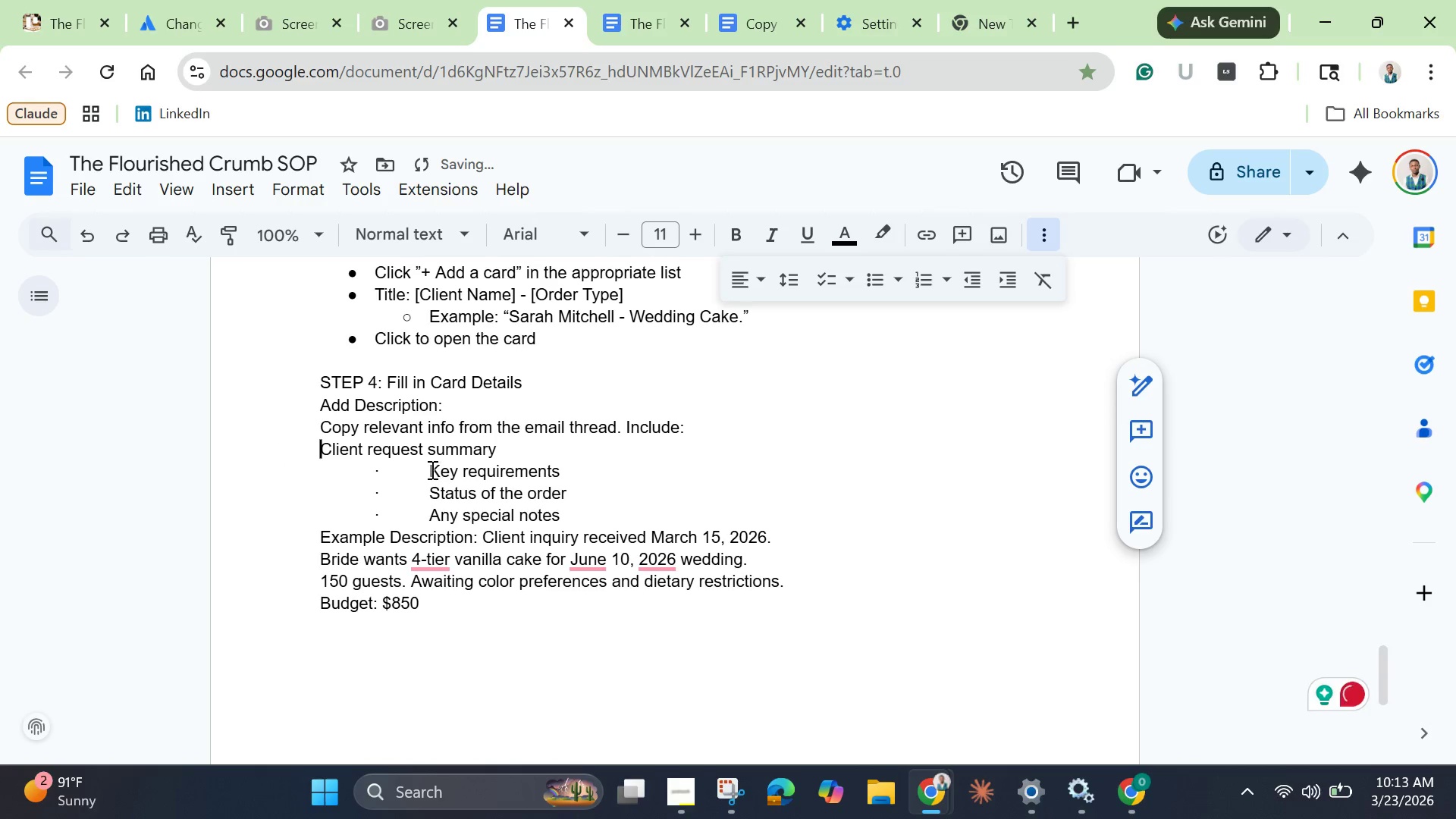 
left_click_drag(start_coordinate=[425, 469], to_coordinate=[306, 464])
 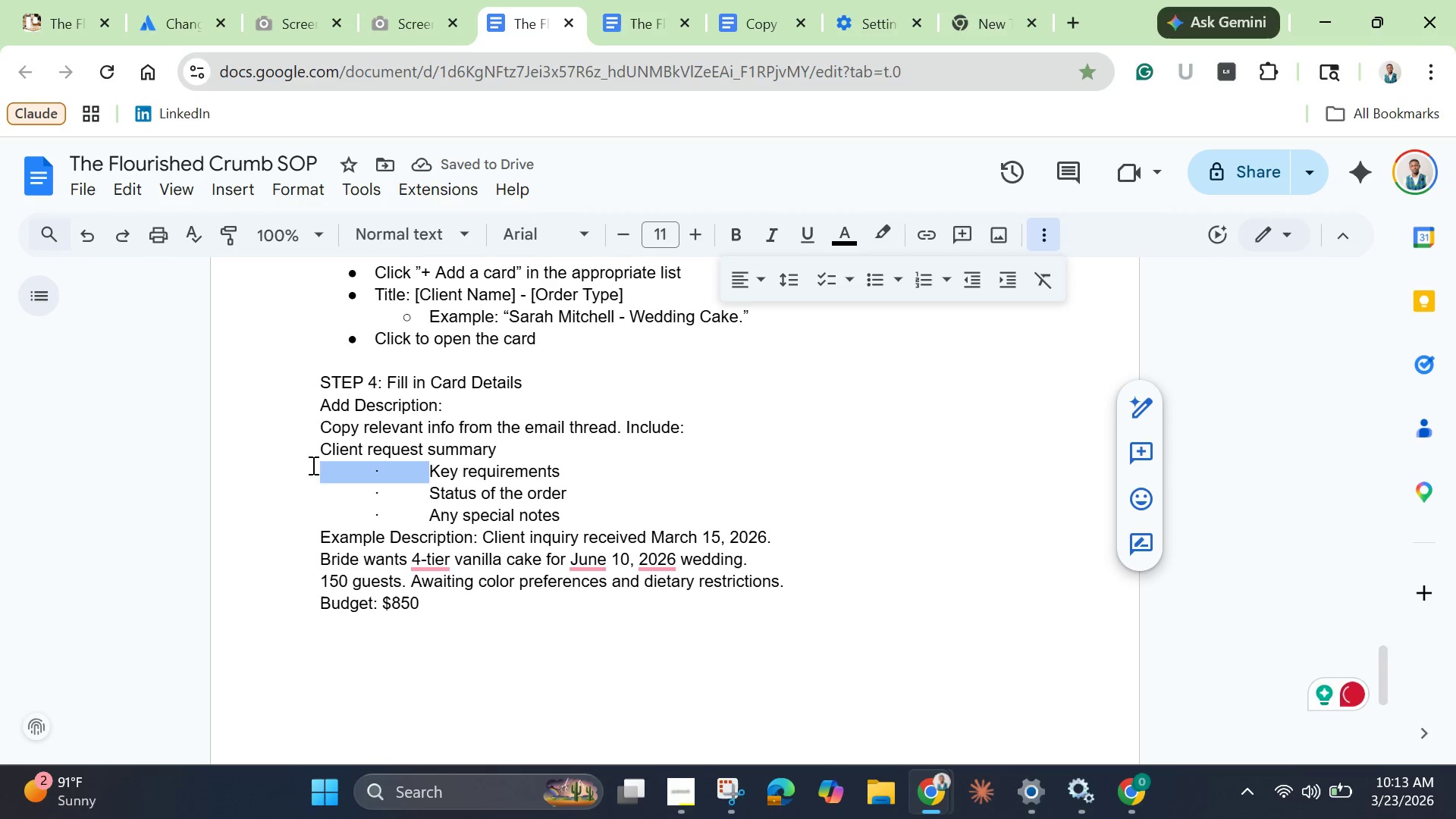 
key(Backspace)
 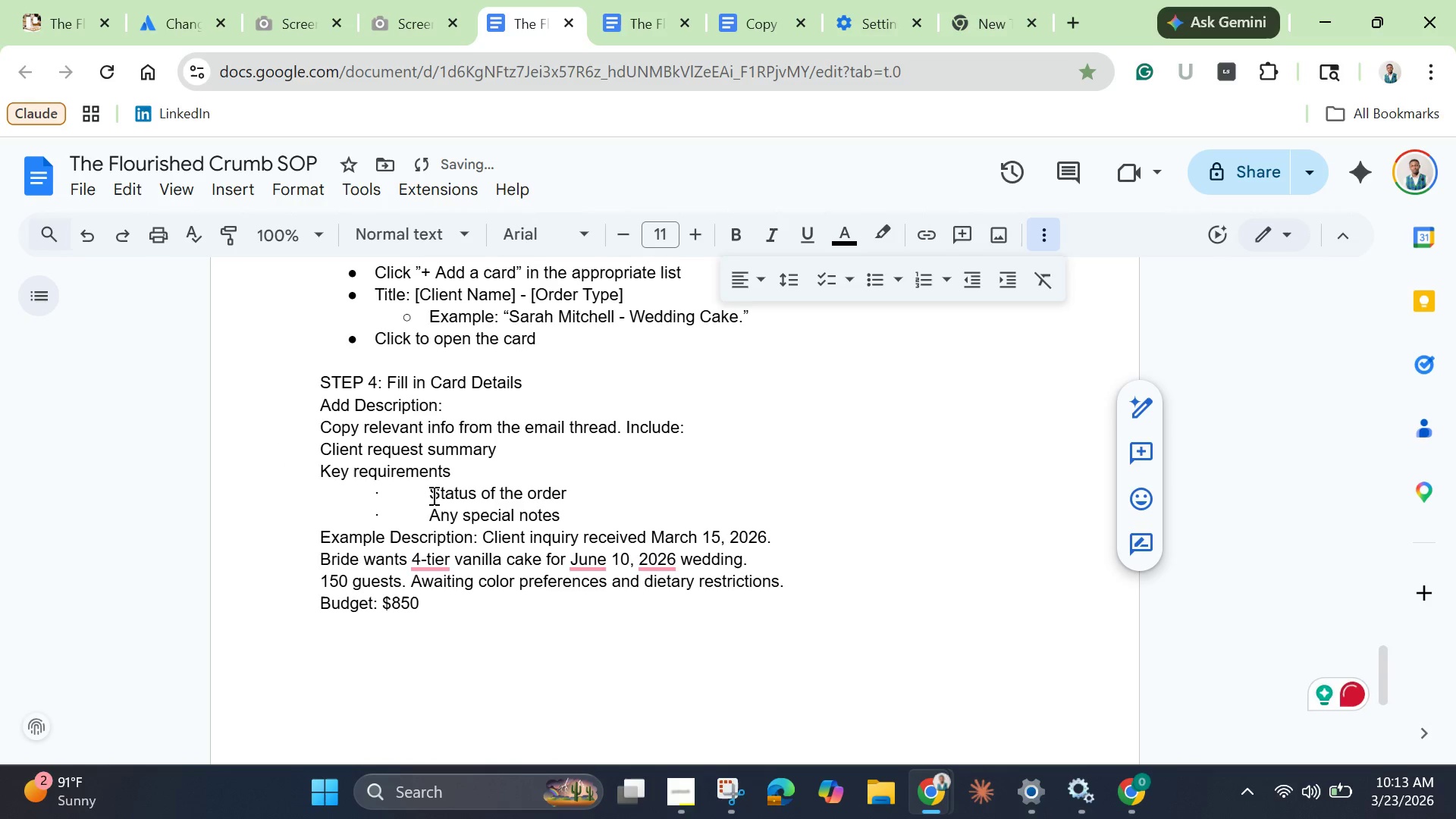 
left_click_drag(start_coordinate=[432, 495], to_coordinate=[316, 495])
 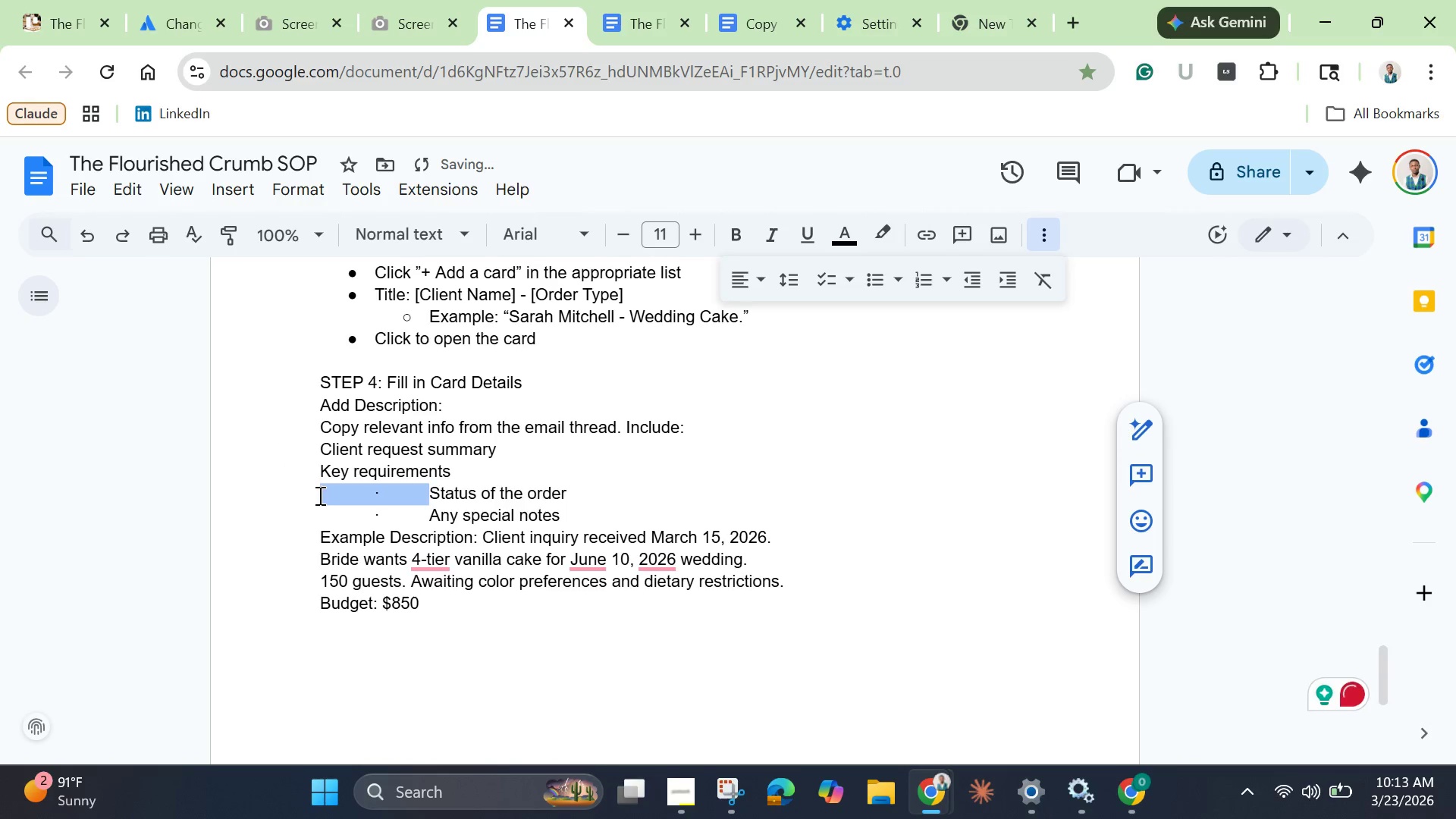 
key(Backspace)
 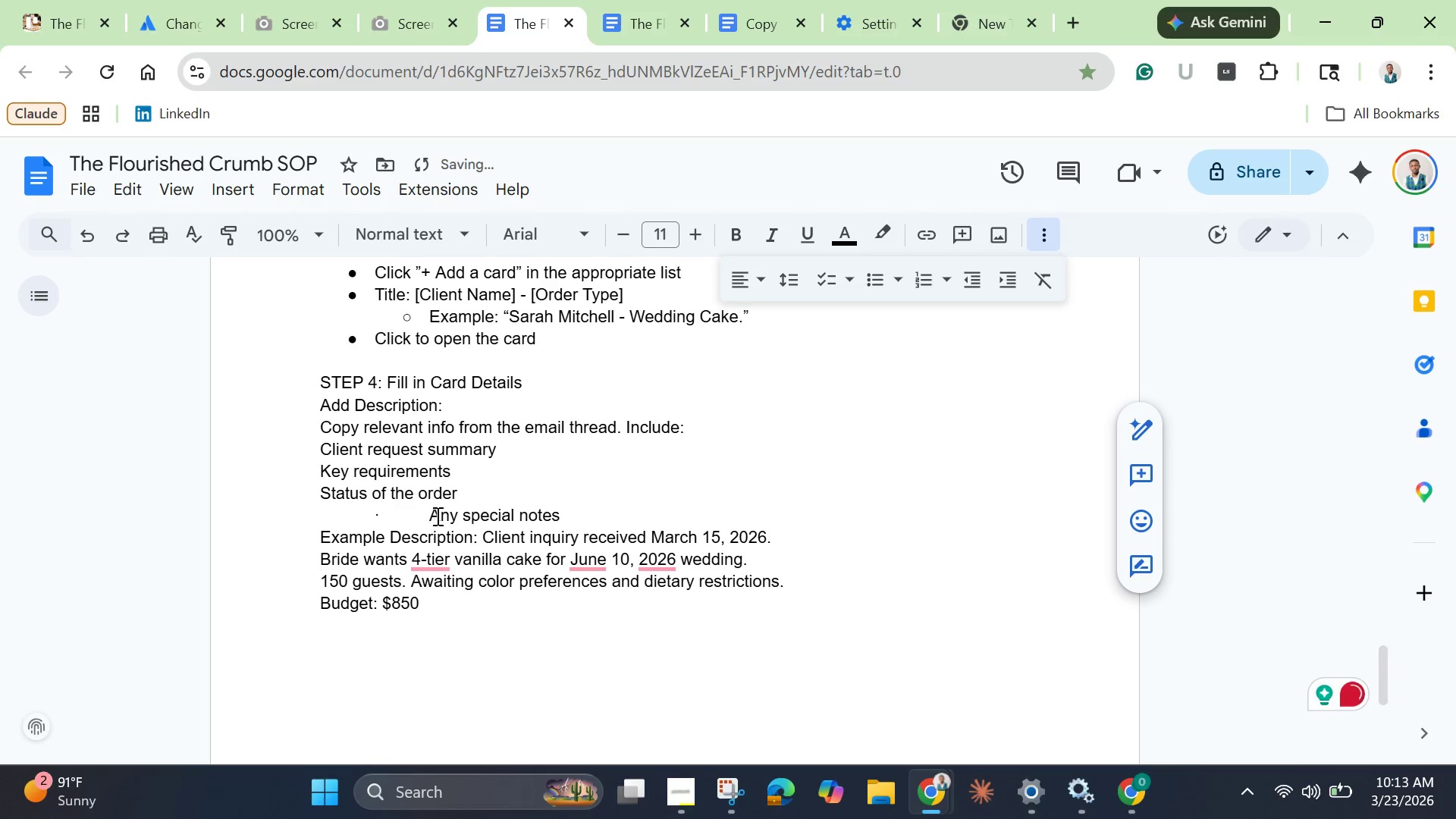 
left_click_drag(start_coordinate=[436, 516], to_coordinate=[422, 517])
 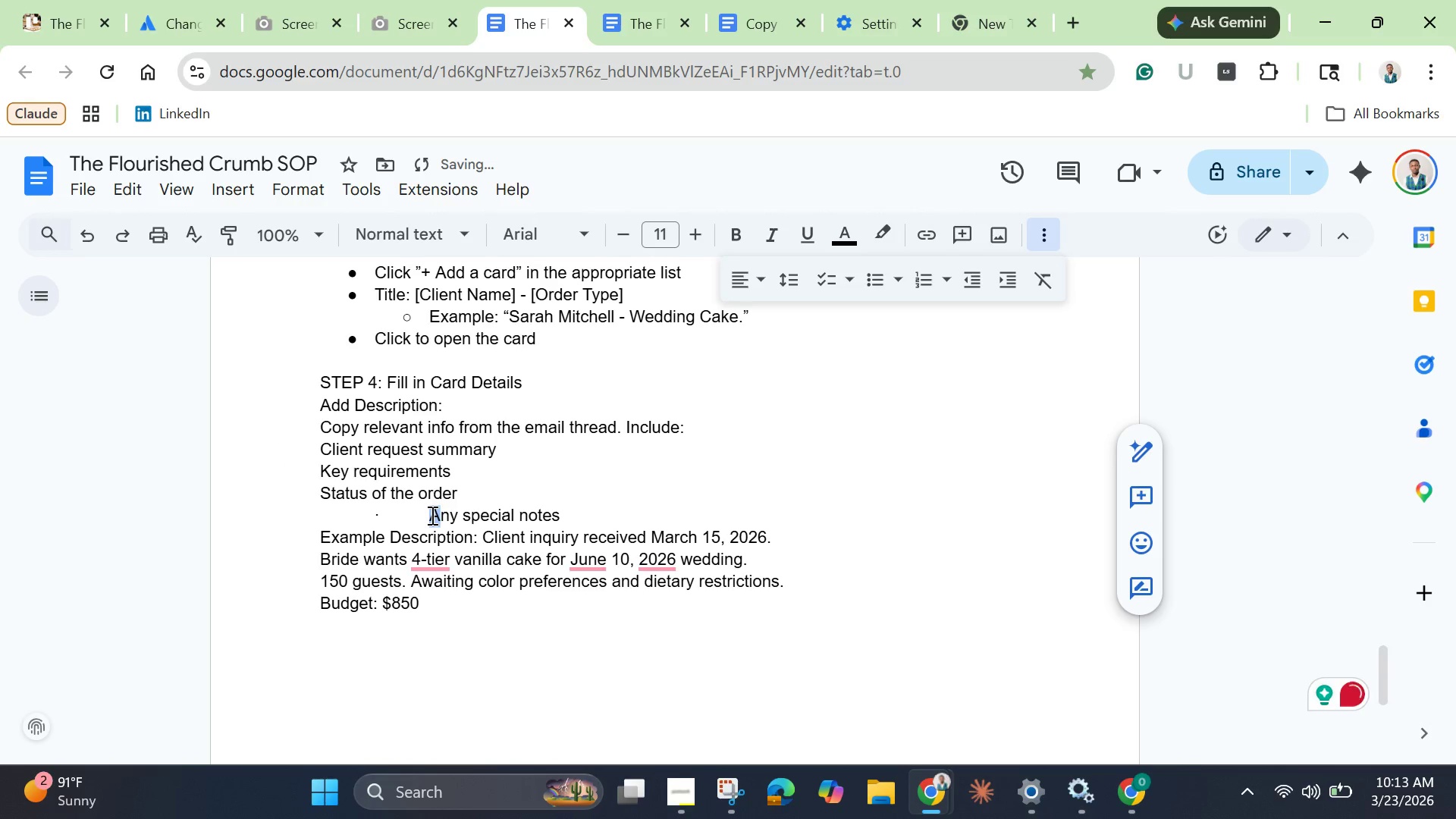 
left_click([431, 515])
 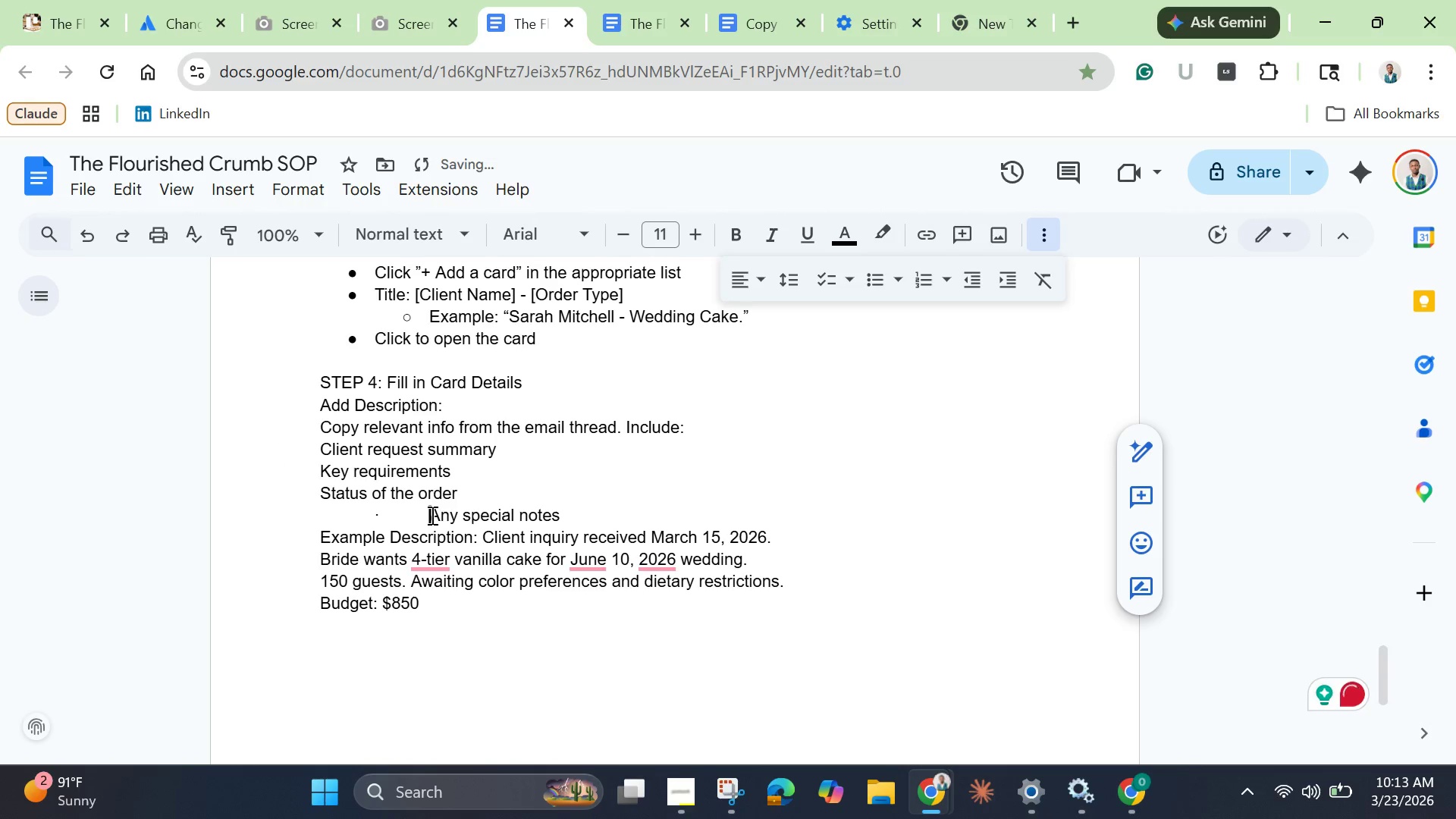 
left_click_drag(start_coordinate=[431, 515], to_coordinate=[318, 513])
 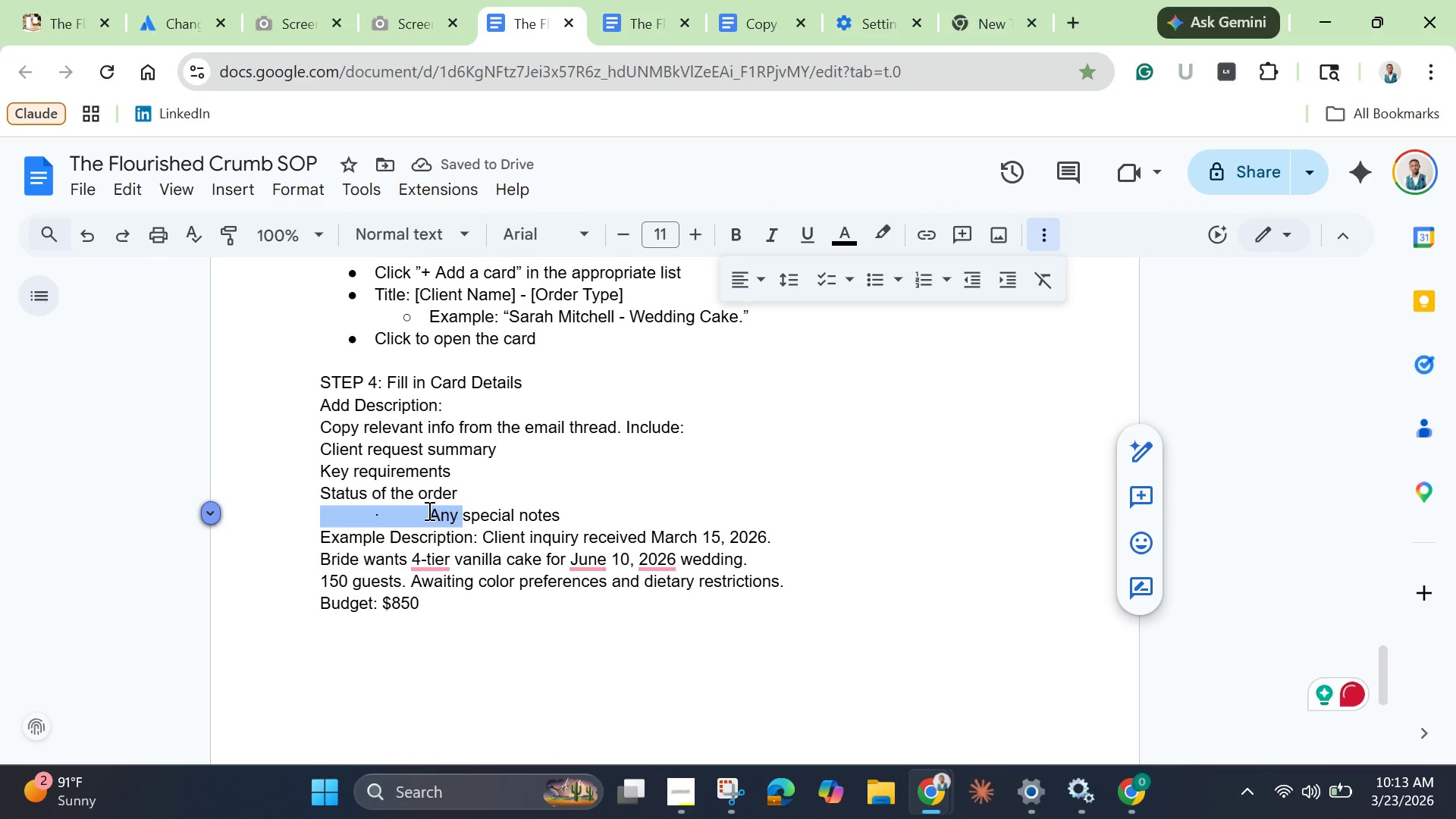 
left_click([428, 510])
 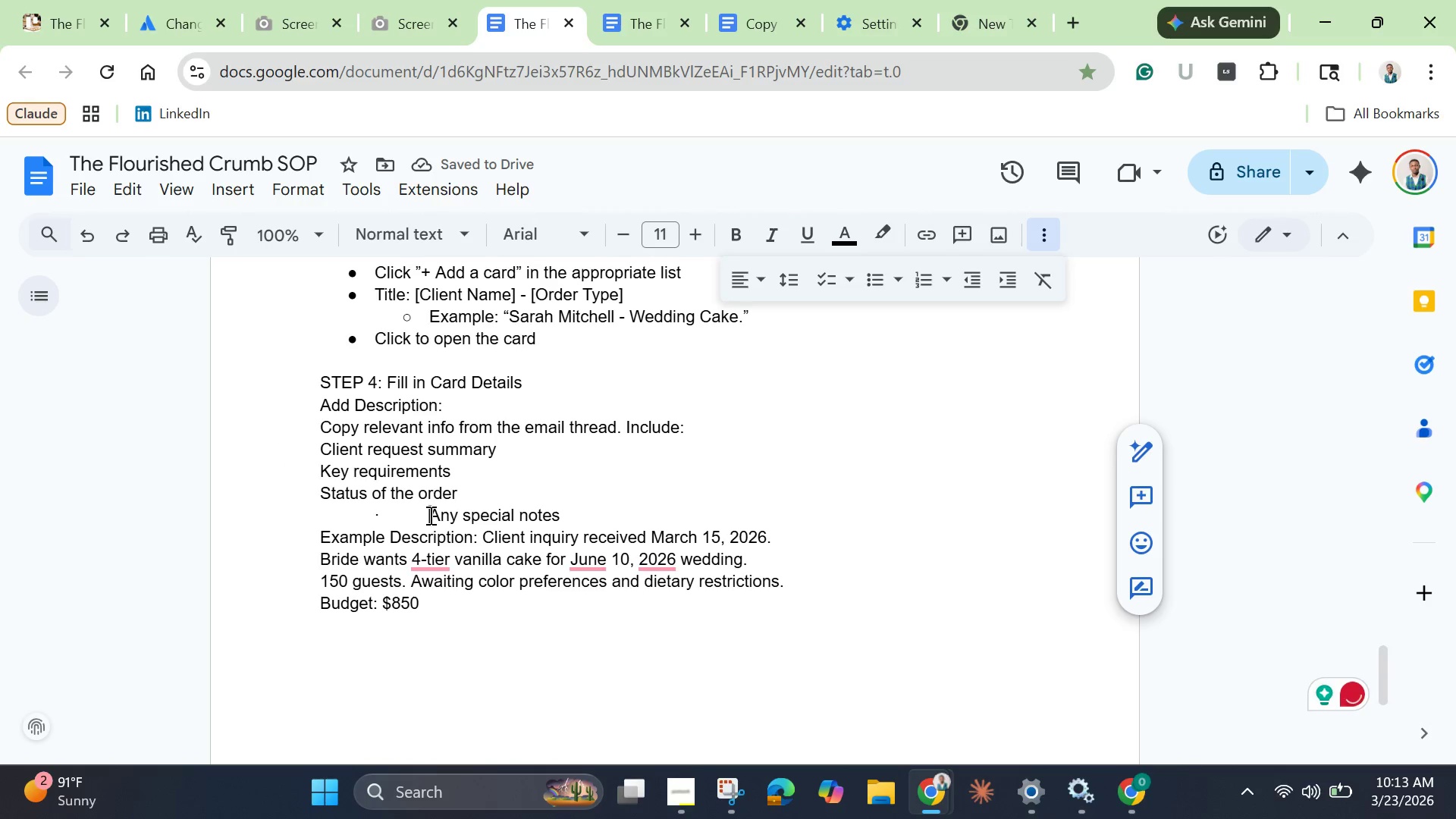 
left_click_drag(start_coordinate=[429, 515], to_coordinate=[314, 517])
 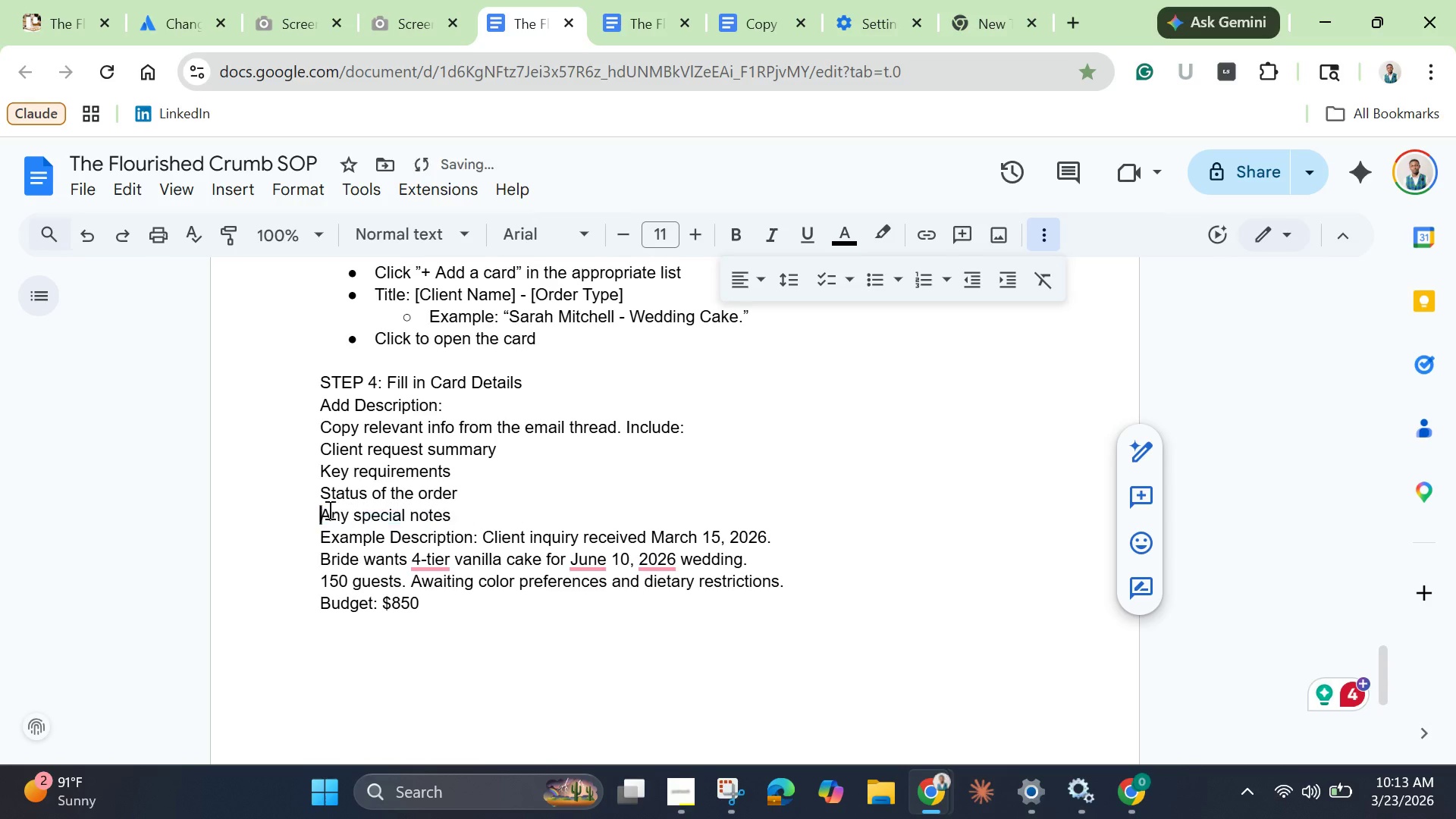 
key(Backspace)
 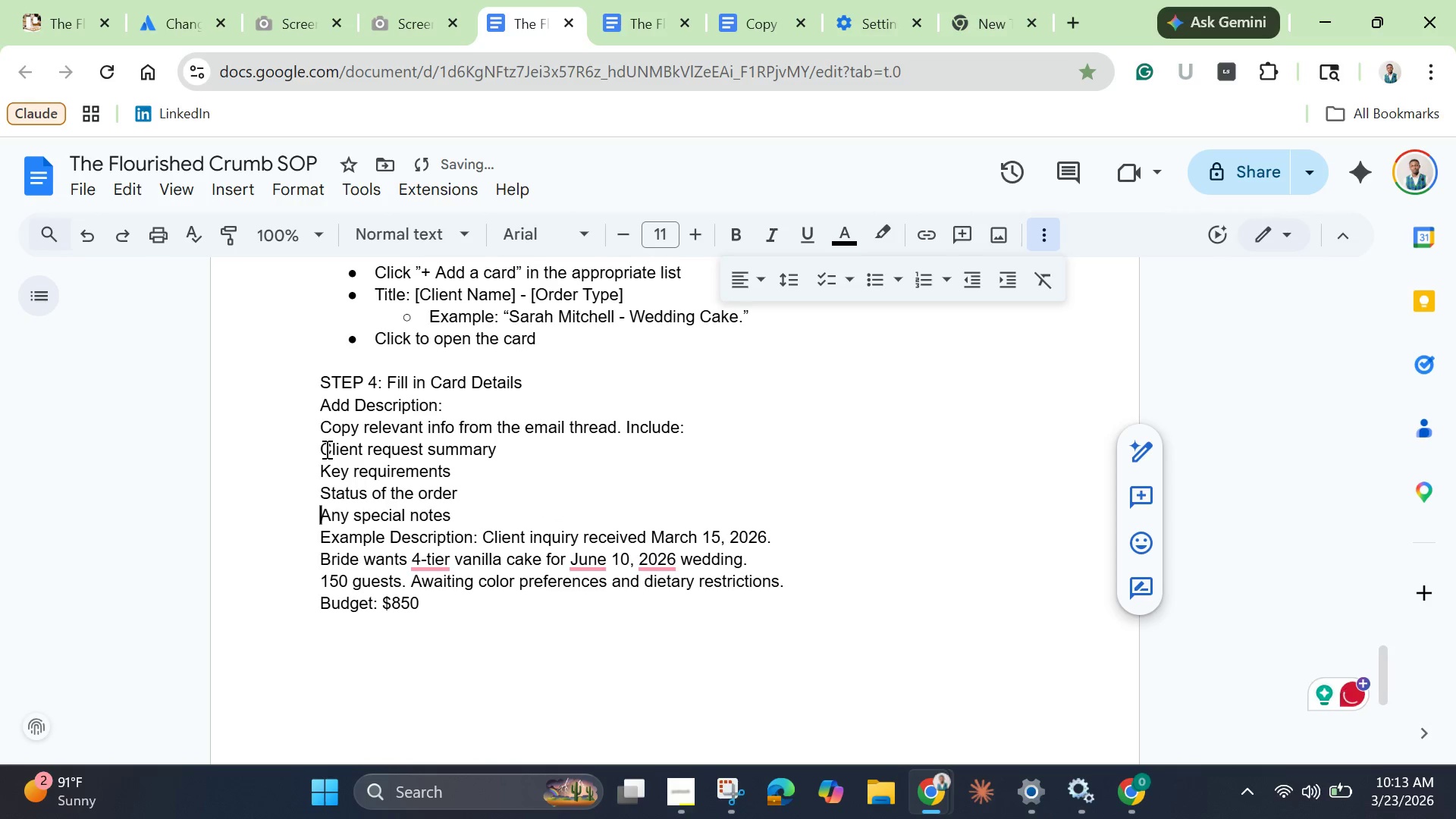 
left_click_drag(start_coordinate=[322, 450], to_coordinate=[466, 508])
 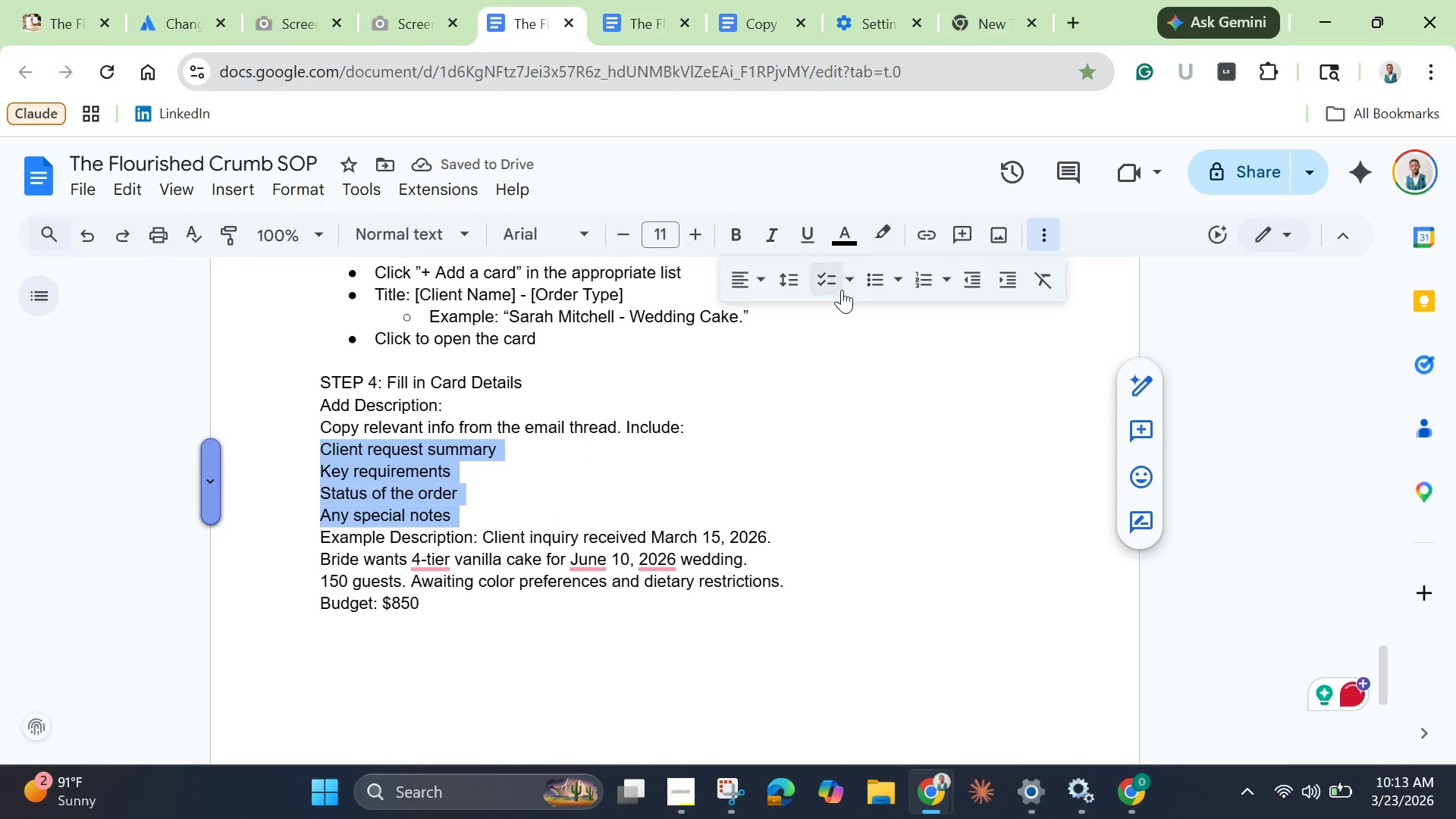 
left_click([873, 283])
 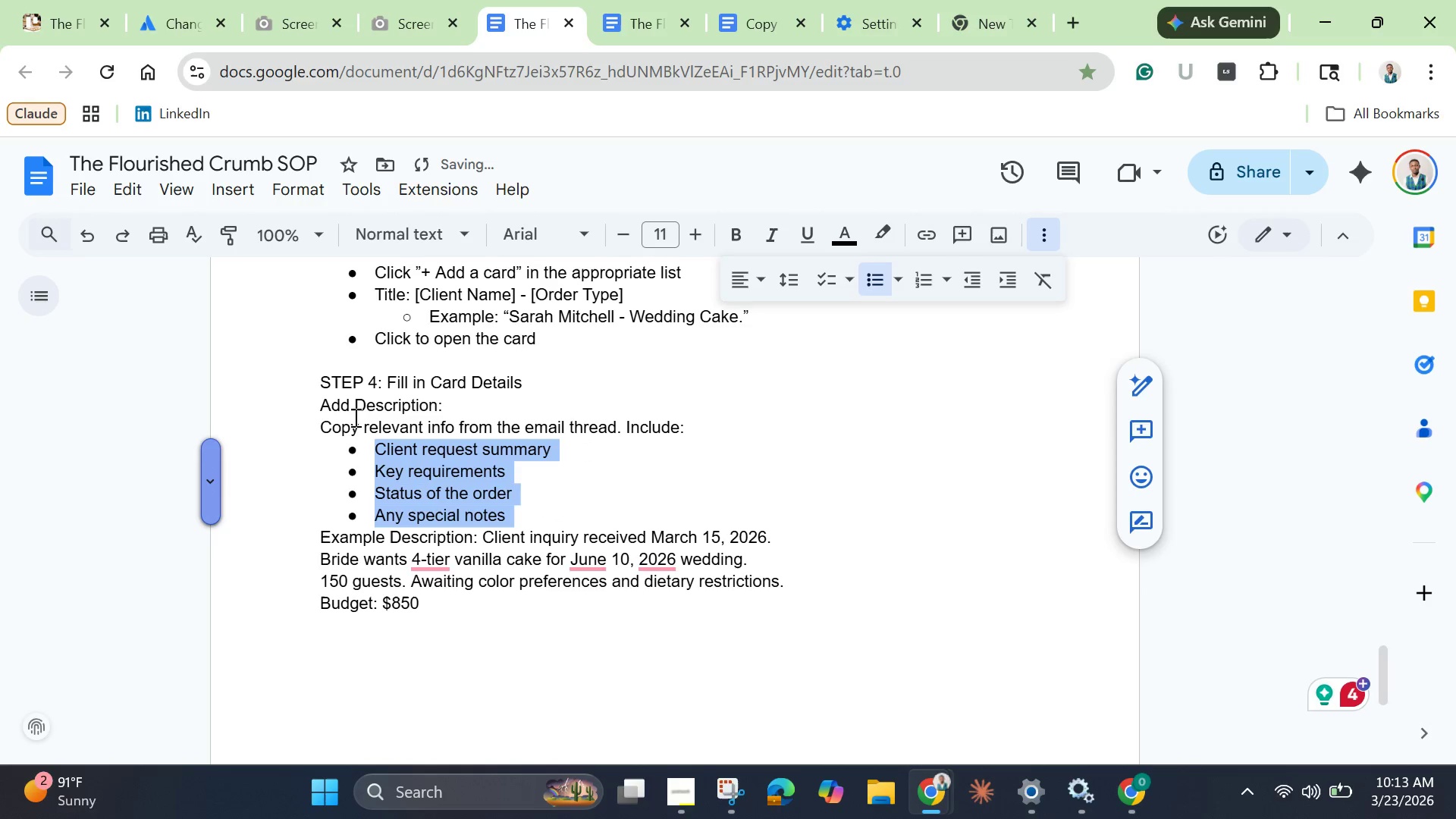 
scroll: coordinate [358, 418], scroll_direction: down, amount: 1.0
 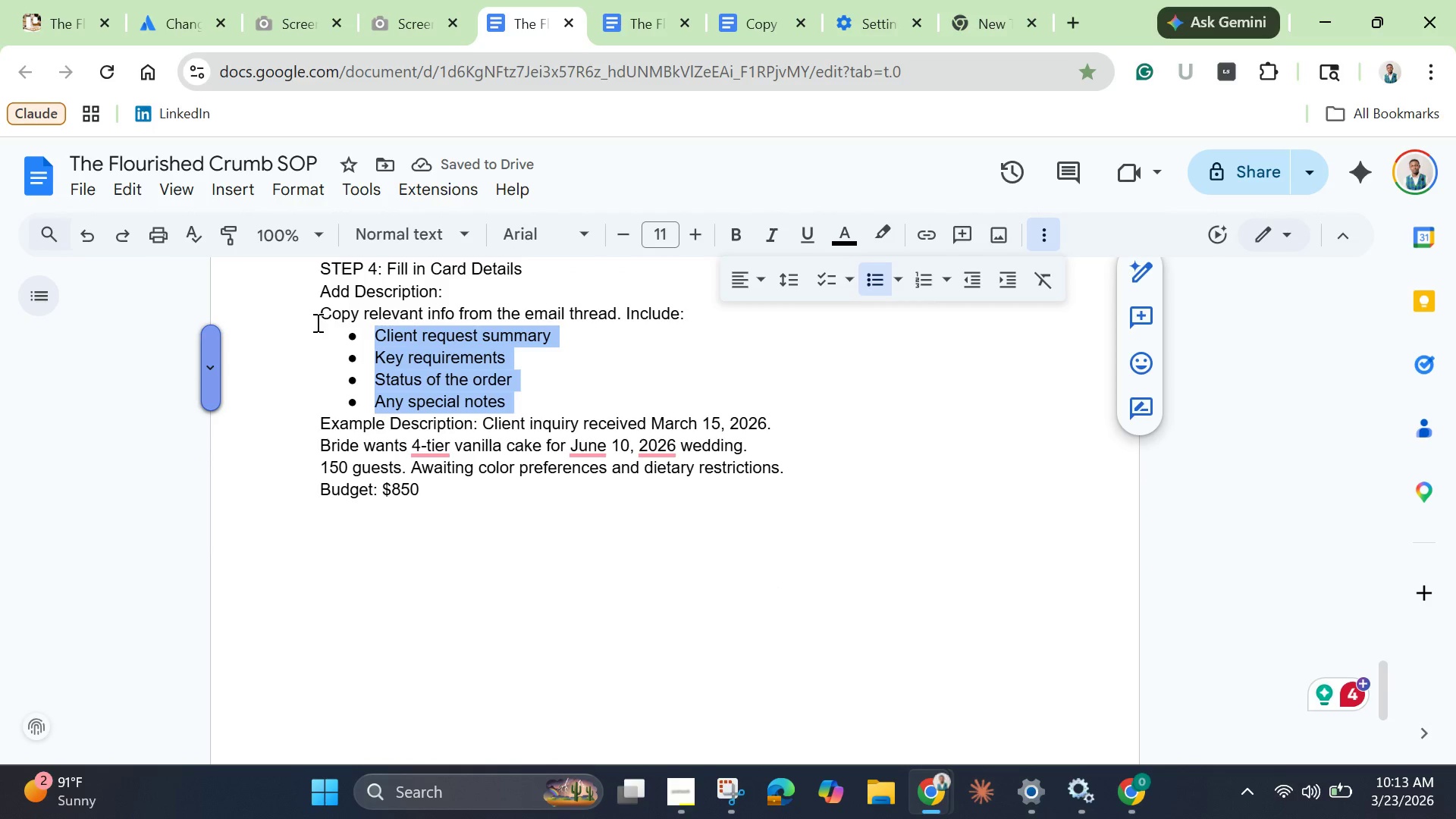 
left_click([320, 312])
 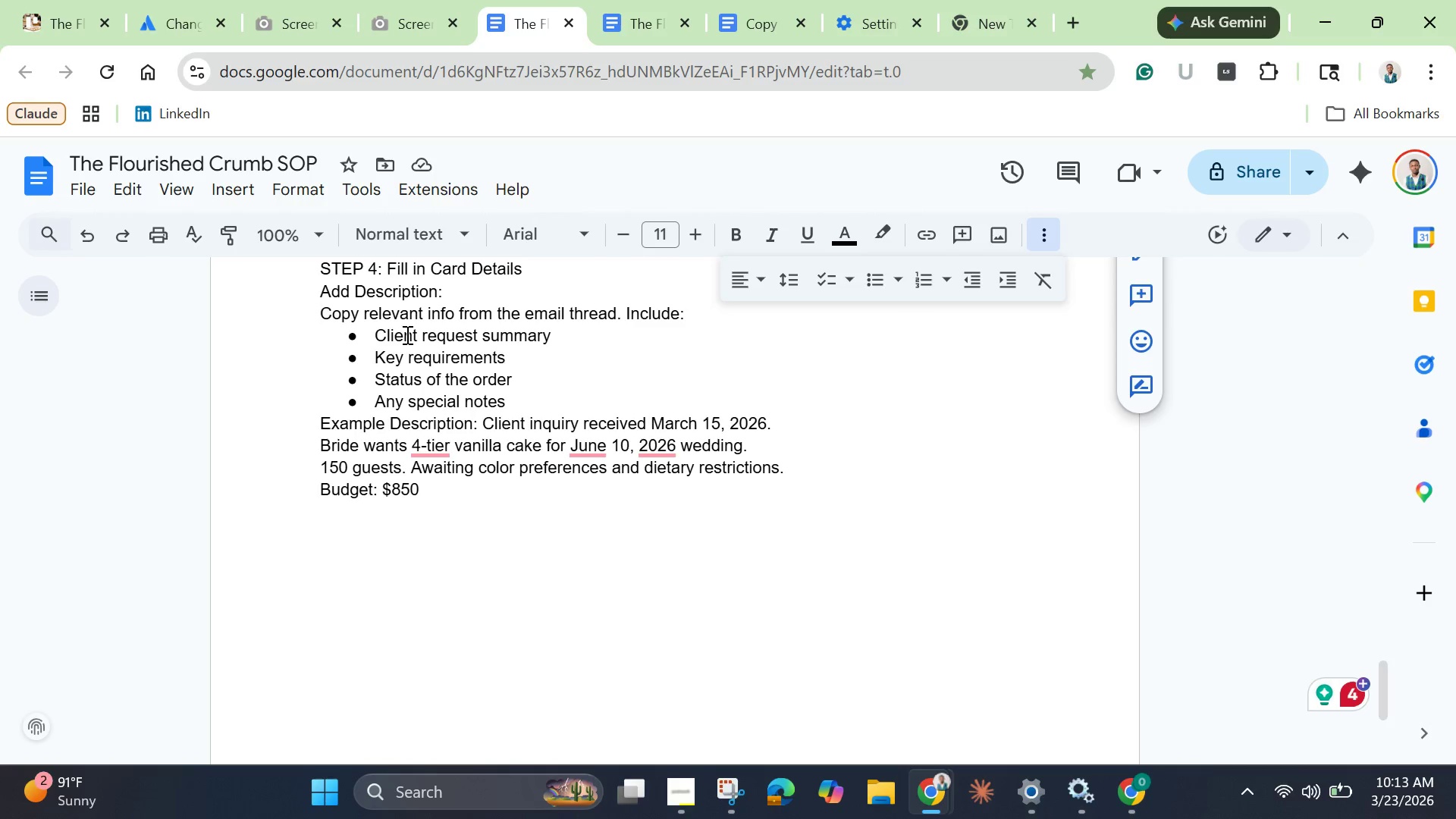 
key(Backspace)
 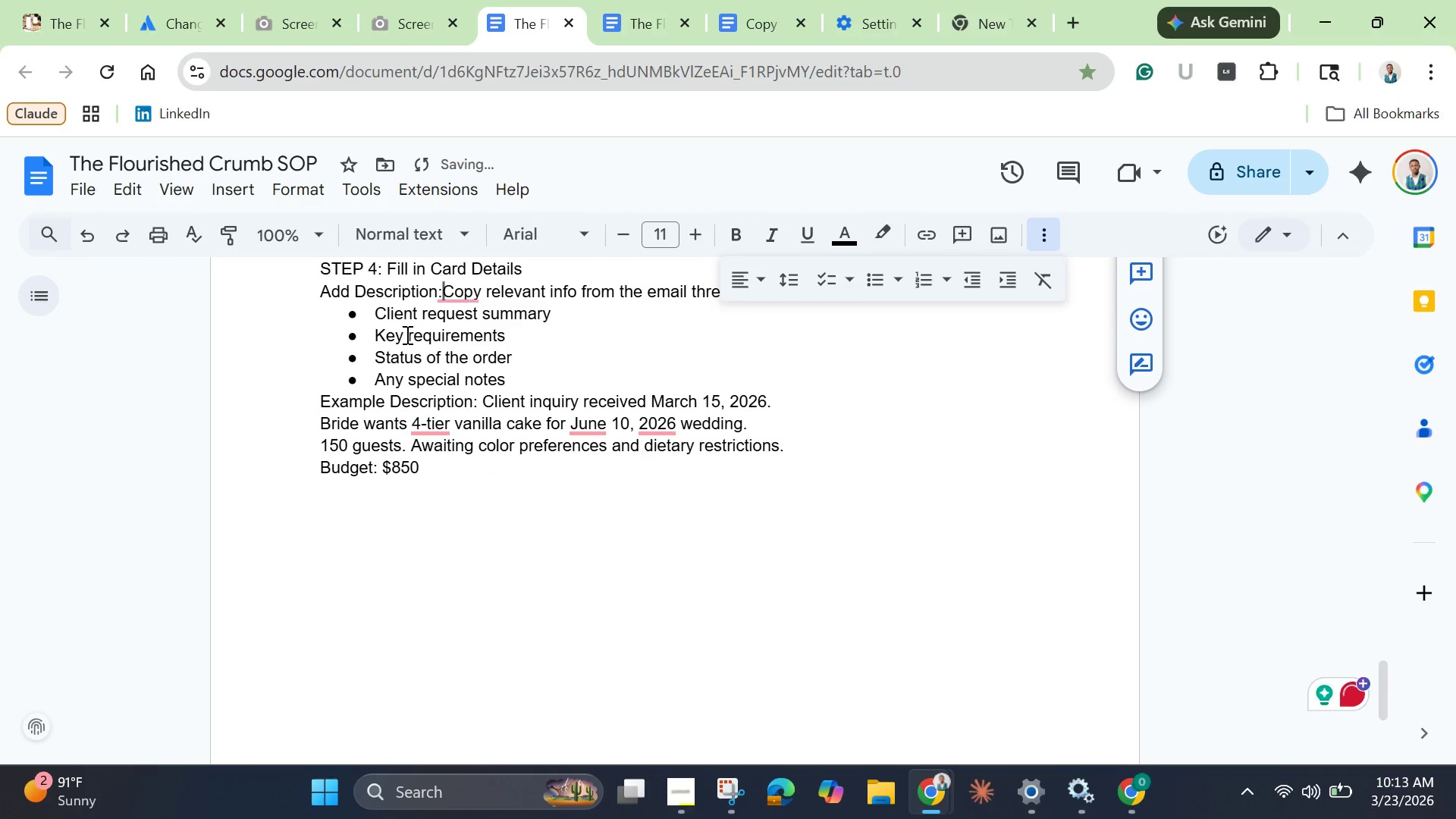 
key(Space)
 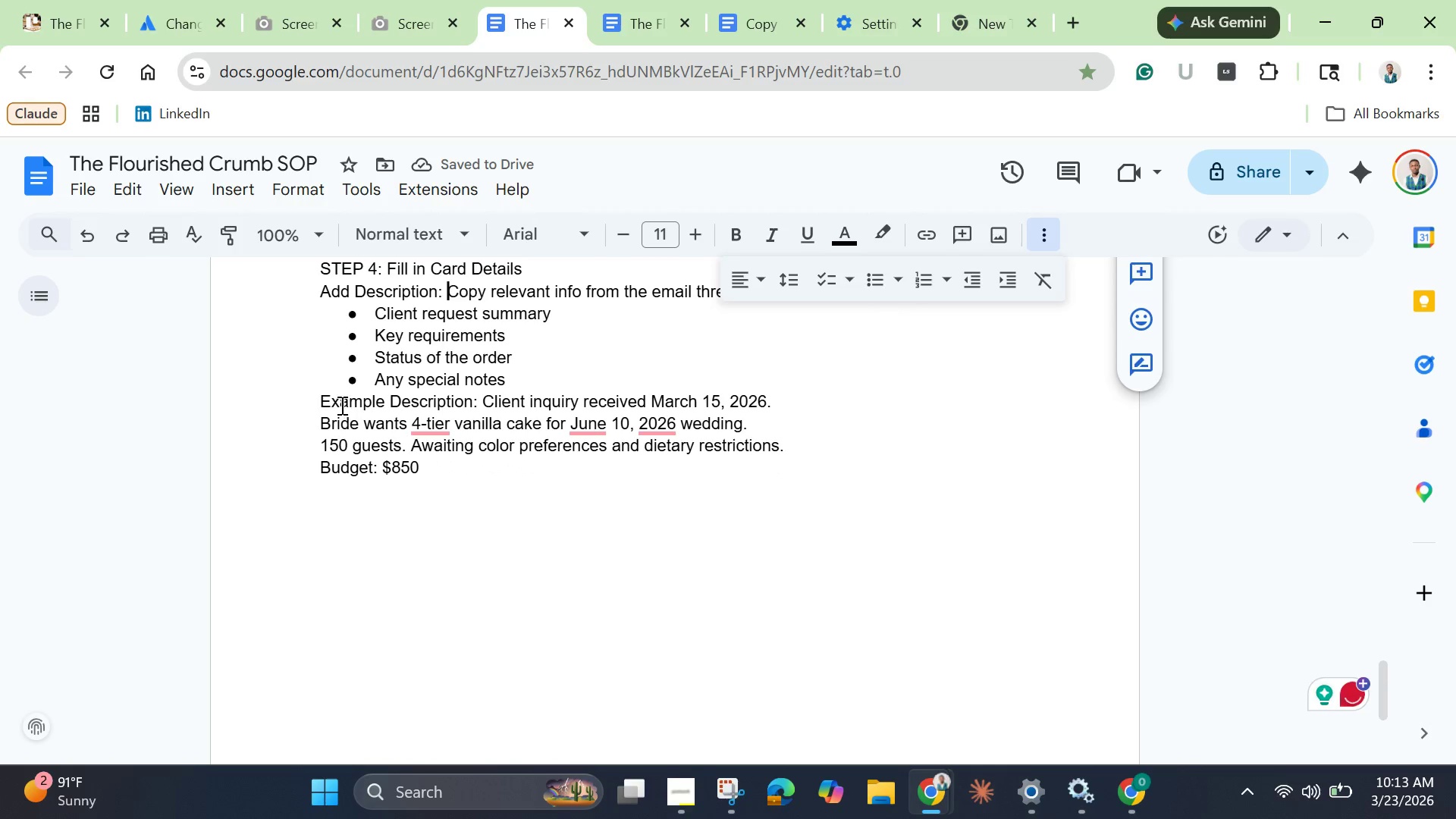 
left_click([563, 379])
 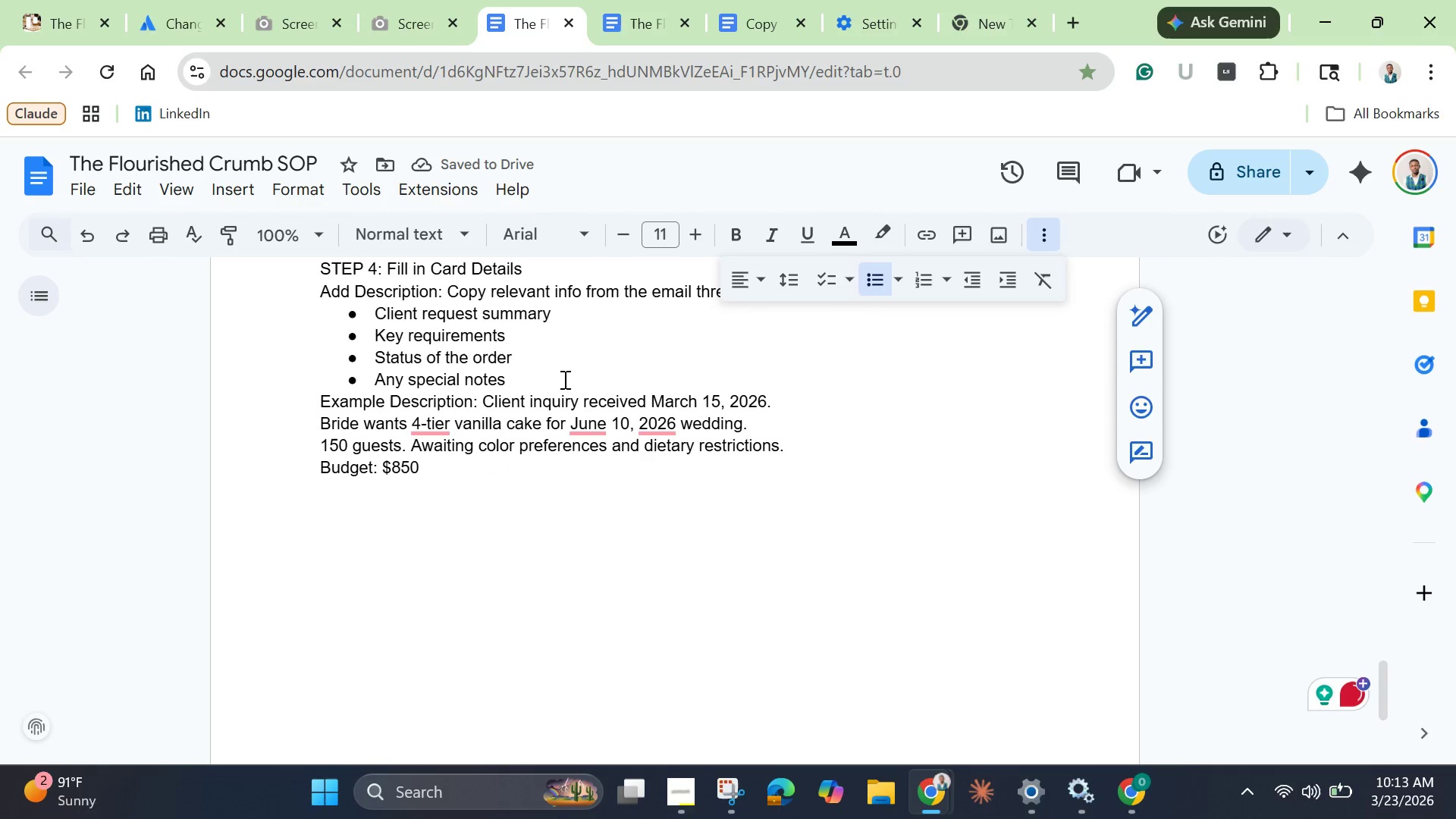 
key(Enter)
 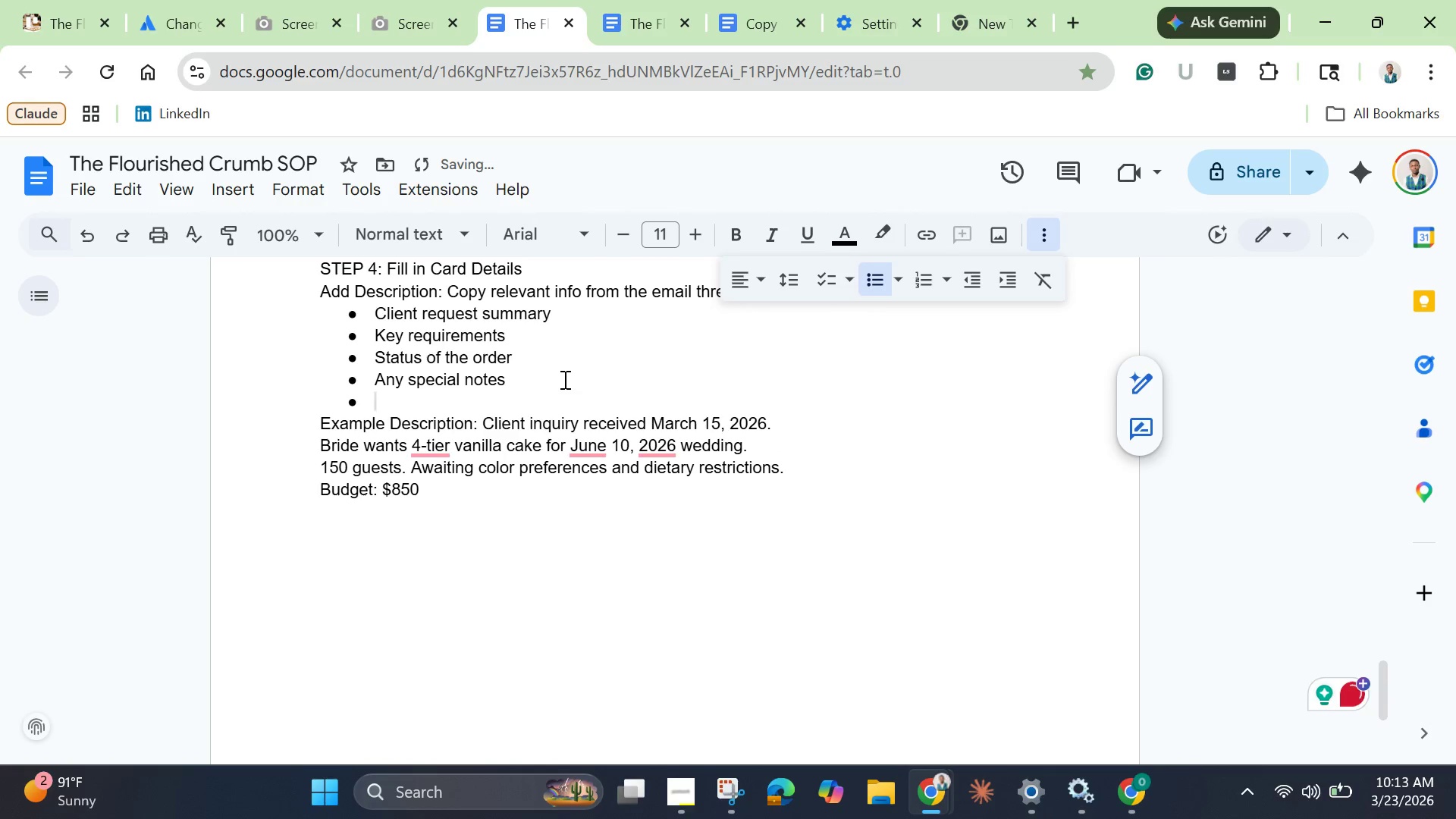 
scroll: coordinate [565, 384], scroll_direction: up, amount: 9.0
 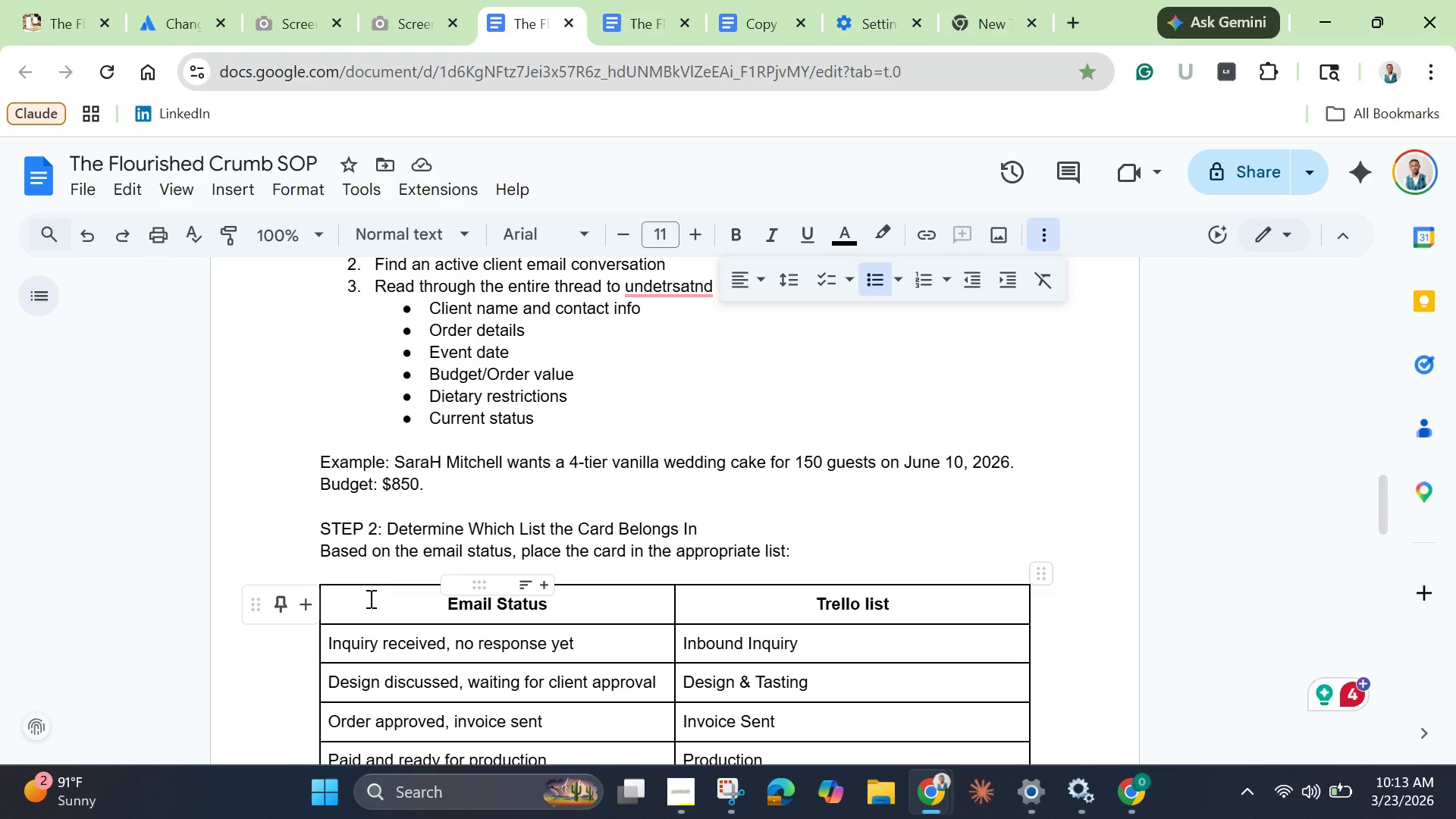 
wait(9.0)
 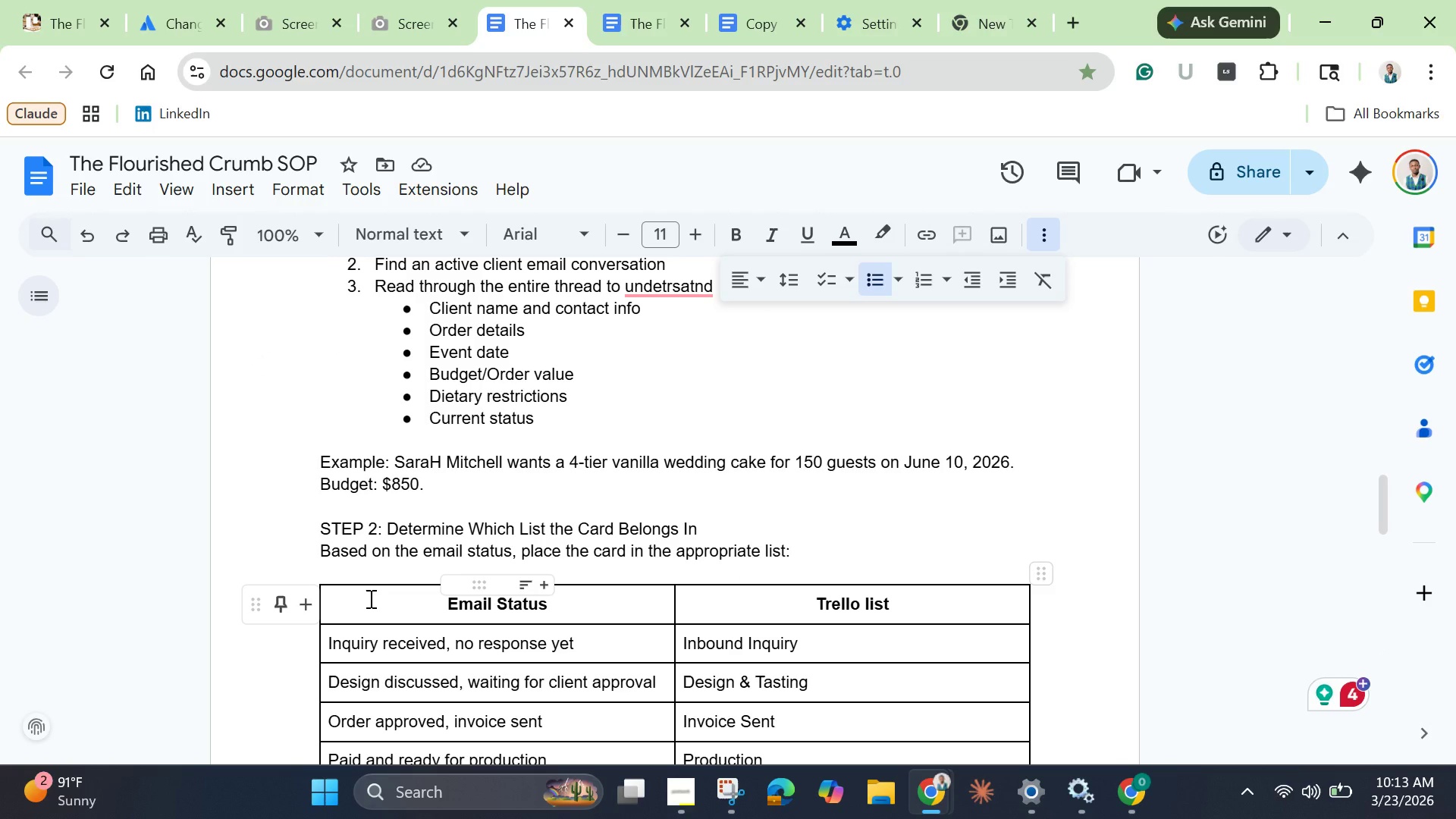 
left_click([323, 548])
 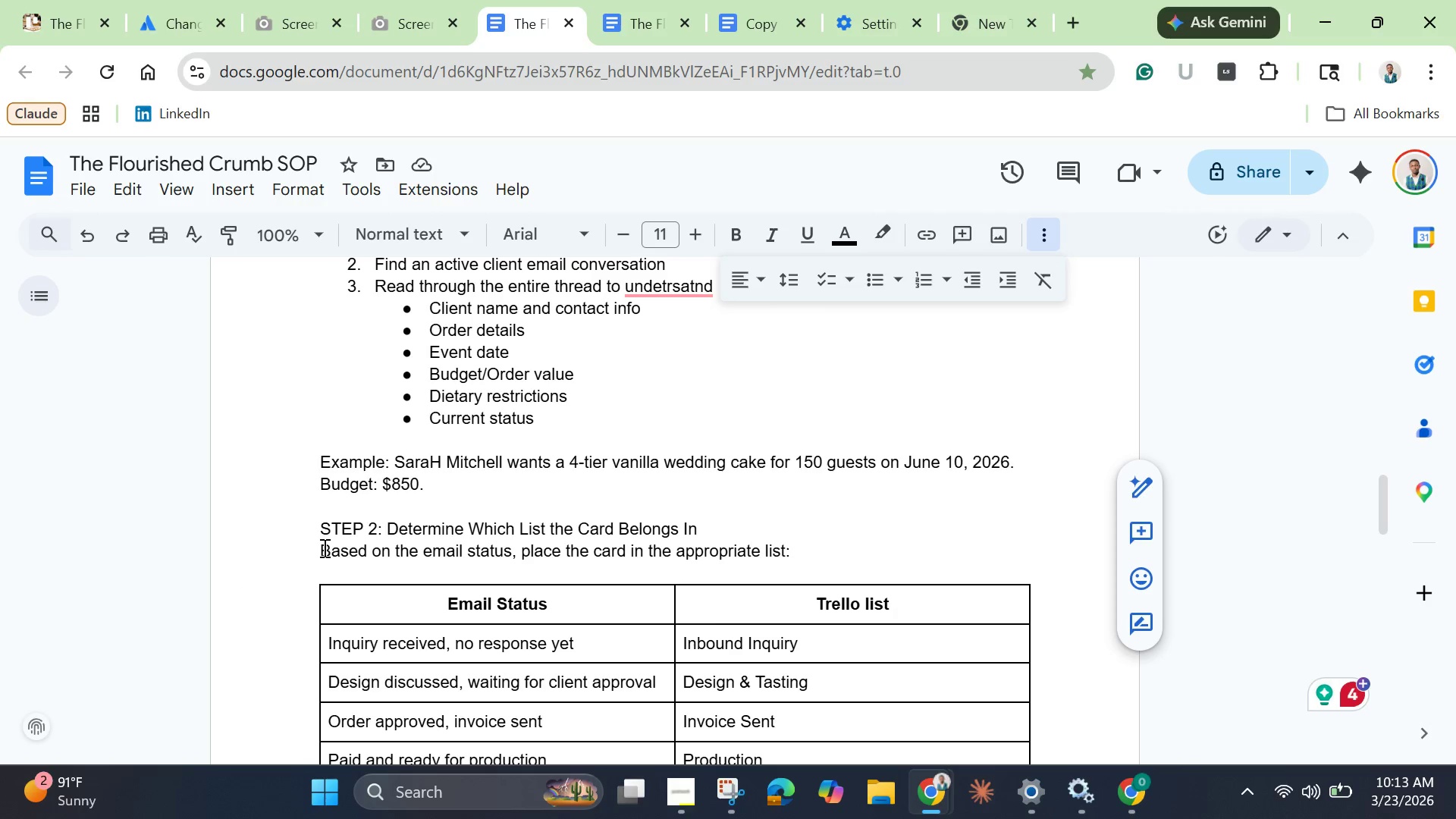 
key(Backspace)
 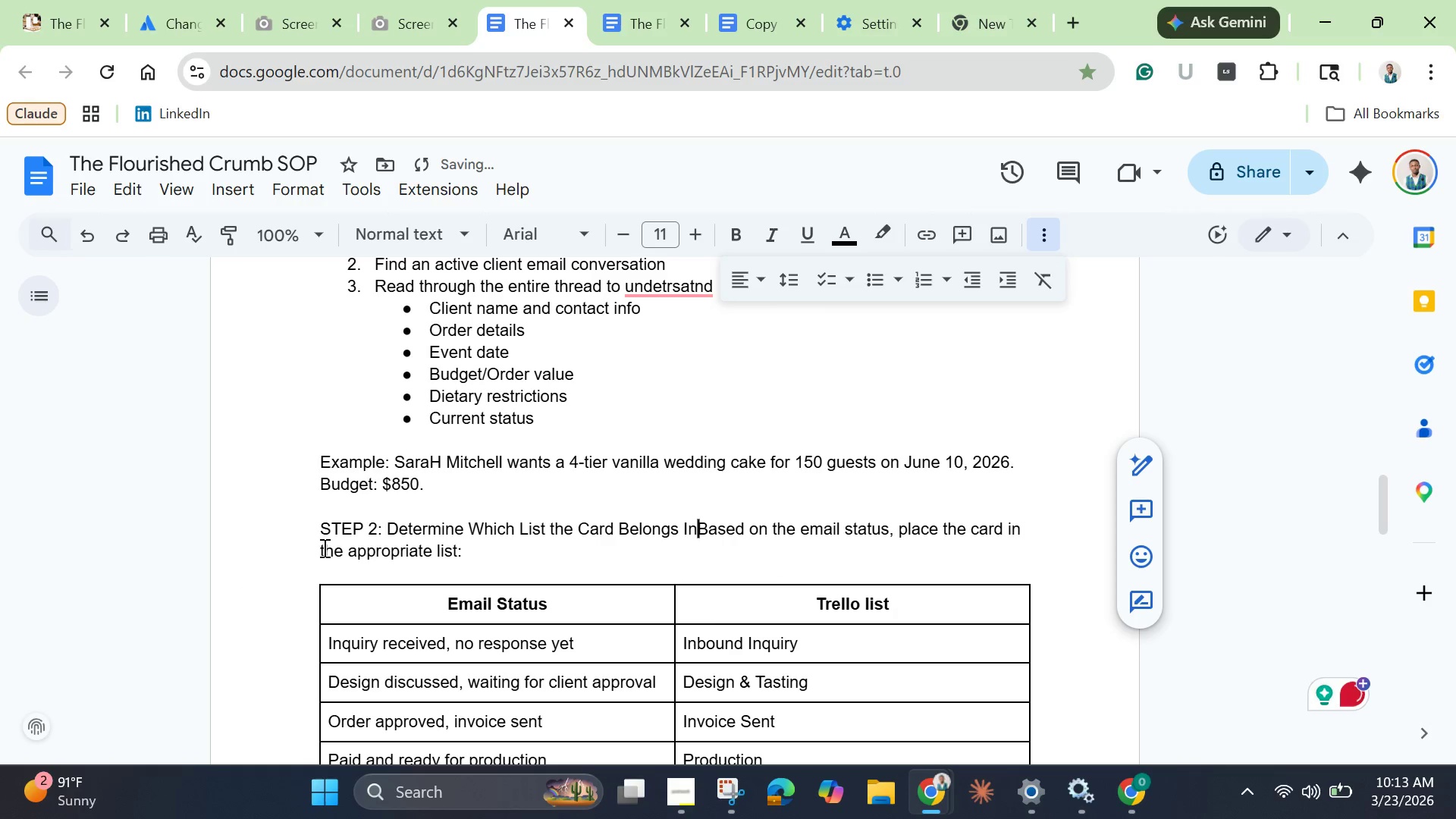 
key(Space)
 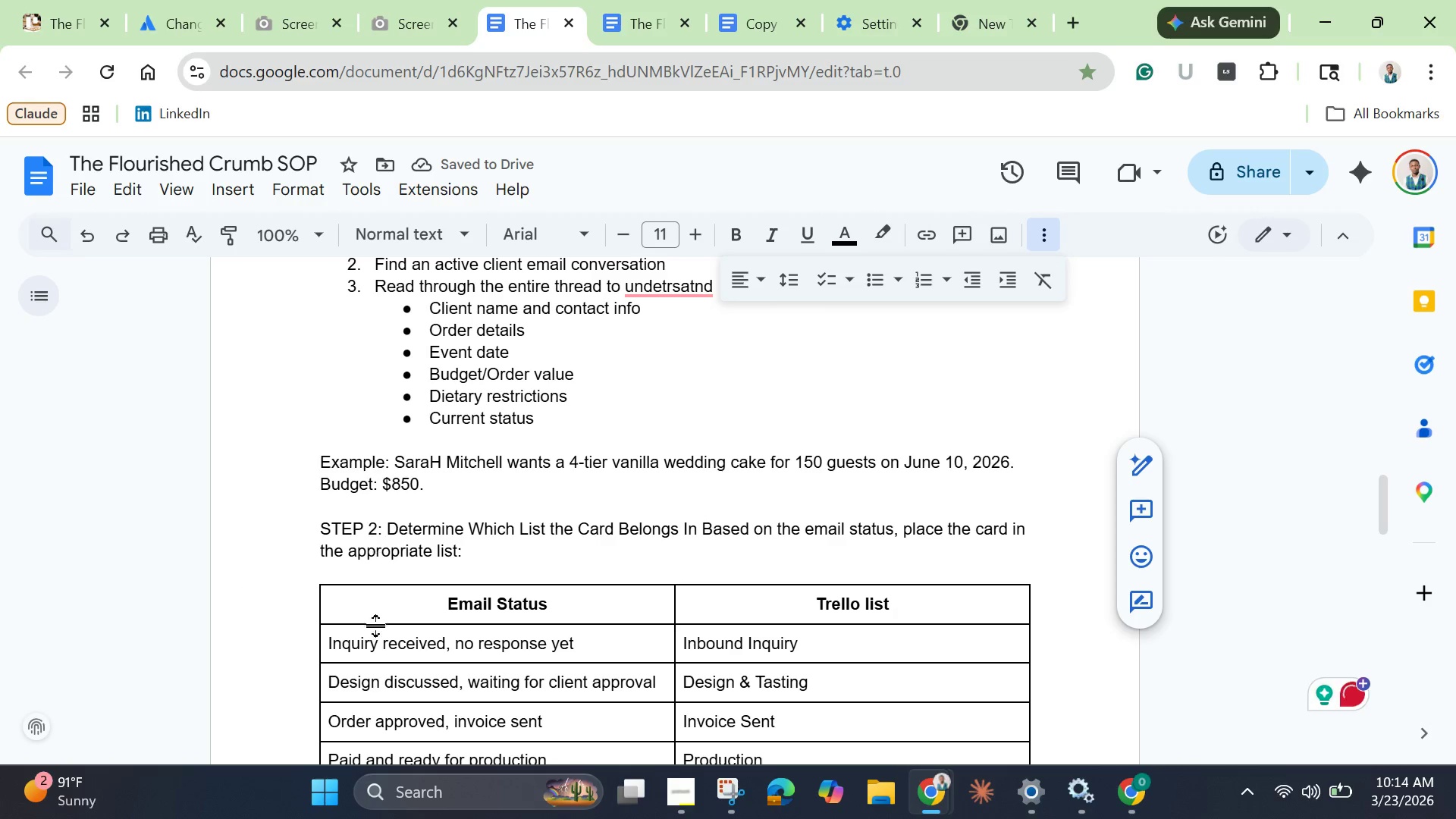 
left_click([444, 543])
 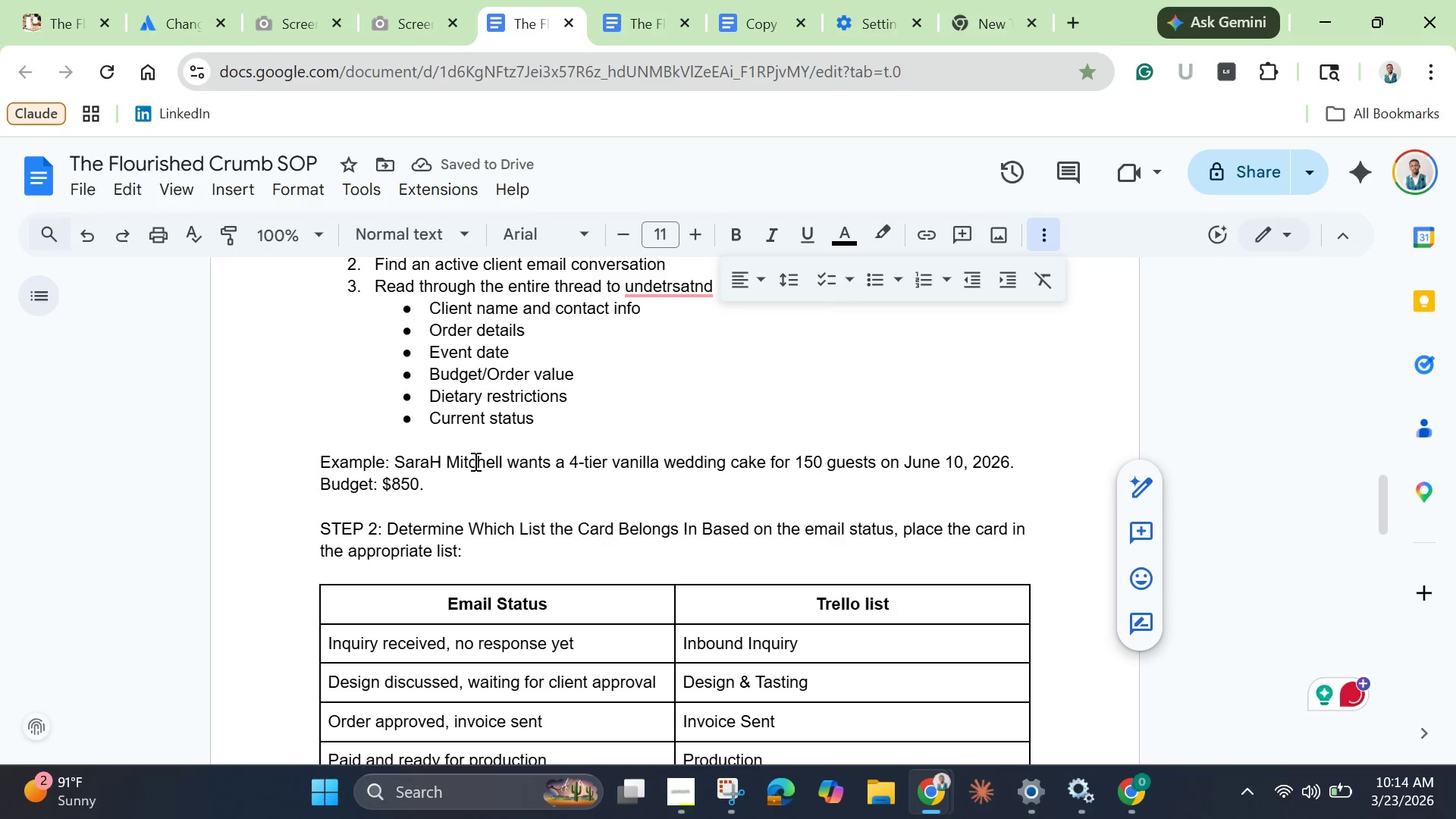 
left_click([474, 461])
 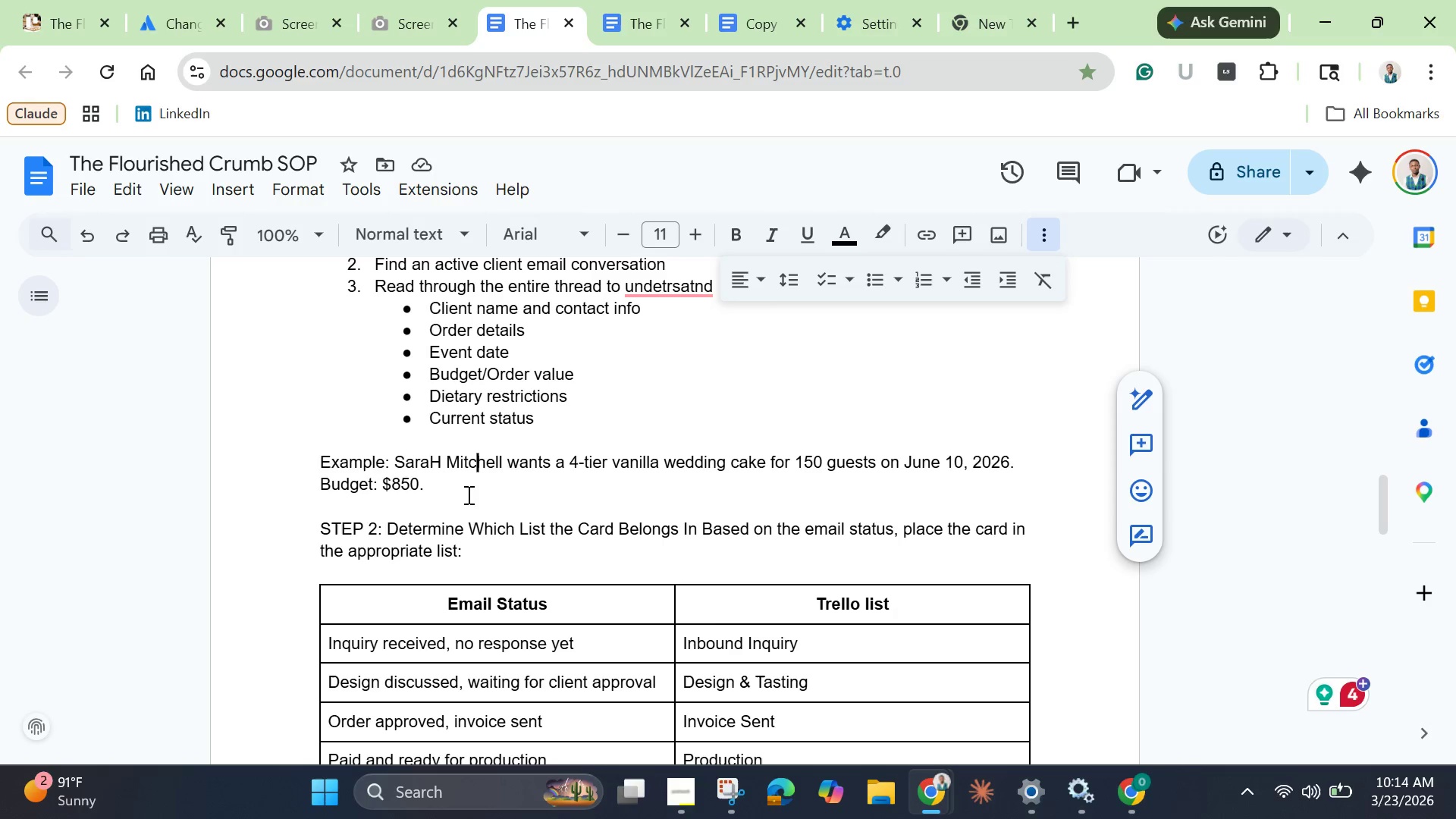 
left_click([461, 521])
 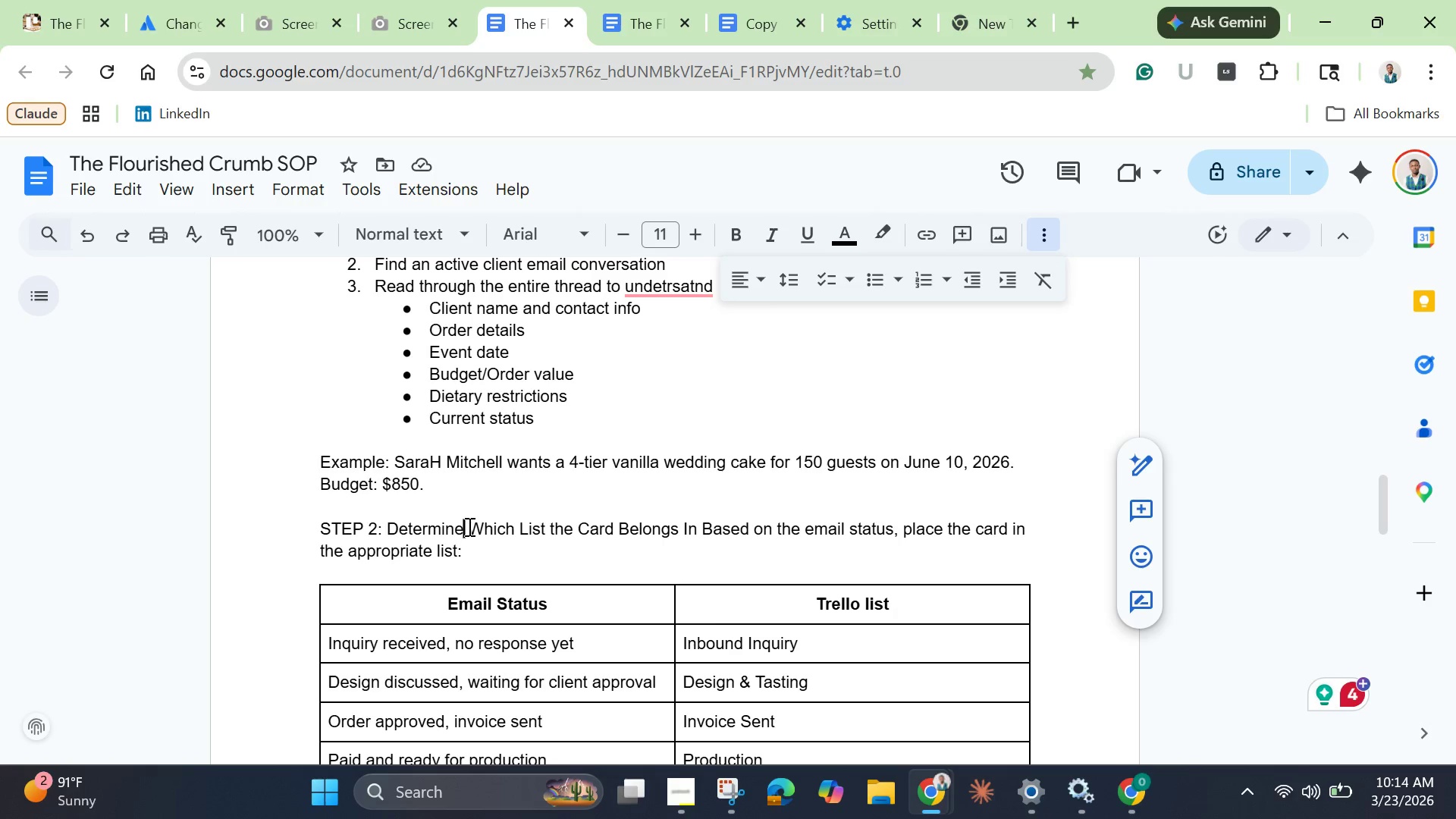 
scroll: coordinate [713, 532], scroll_direction: down, amount: 12.0
 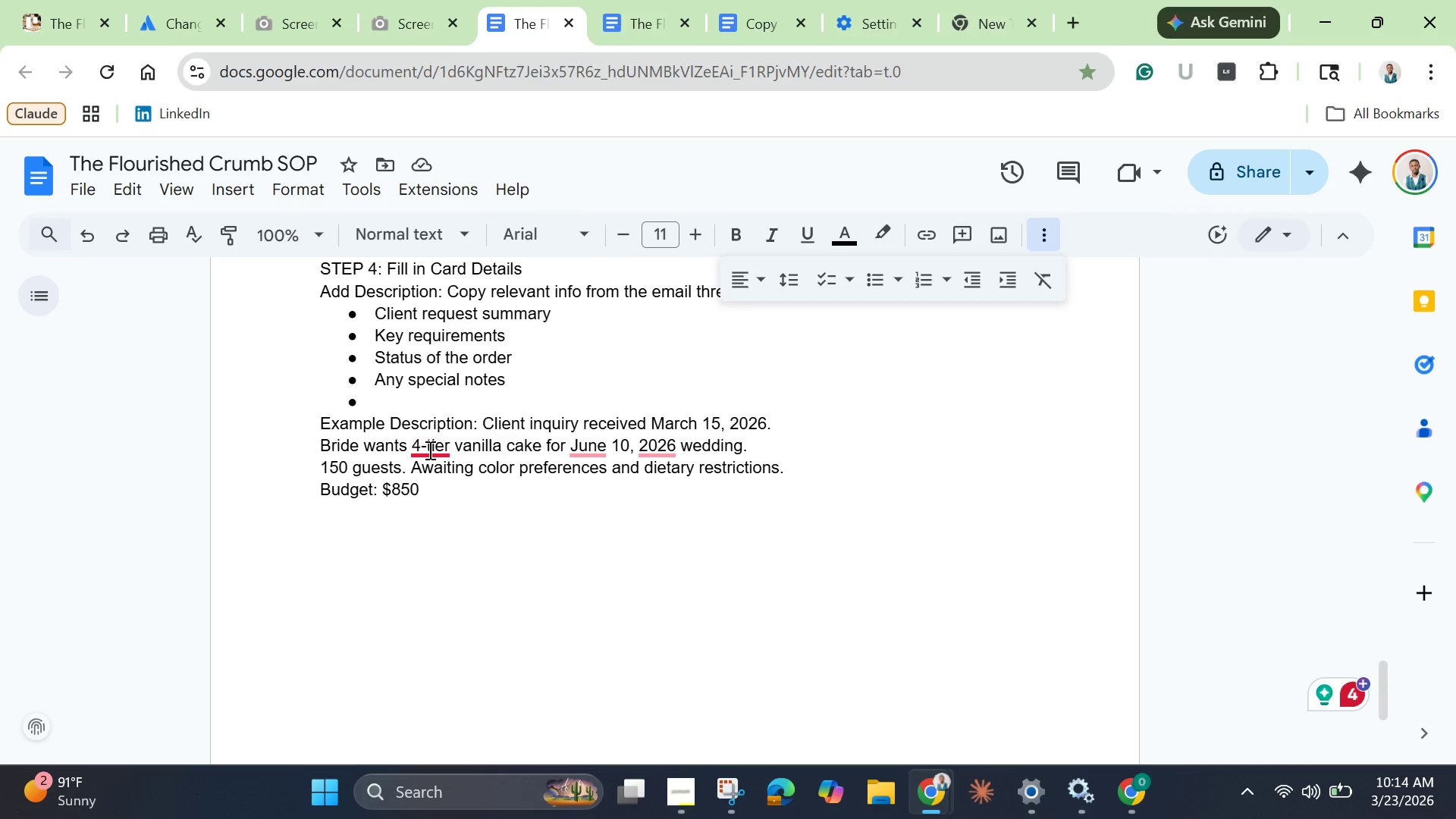 
left_click([426, 450])
 